 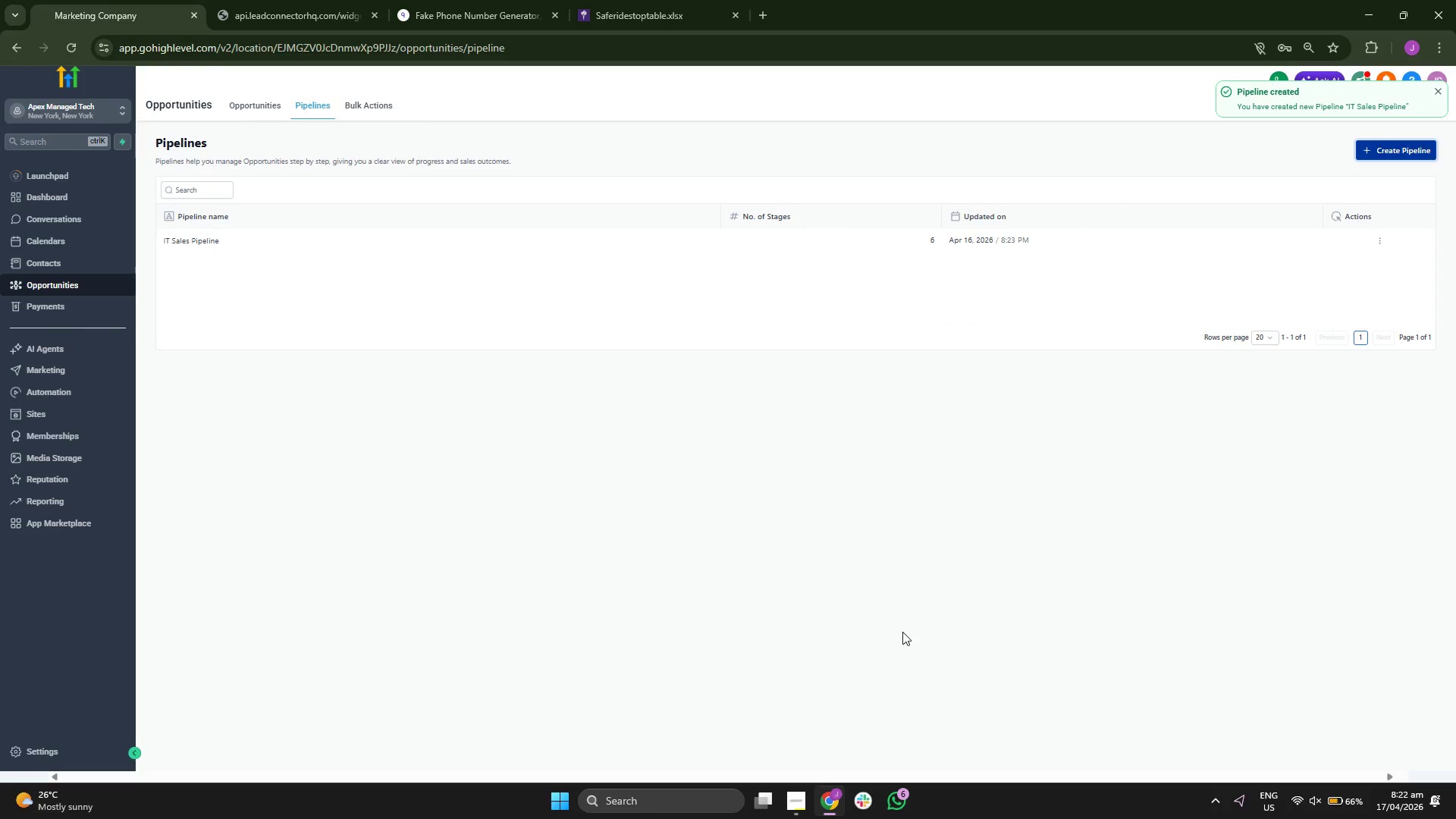 
left_click([81, 196])
 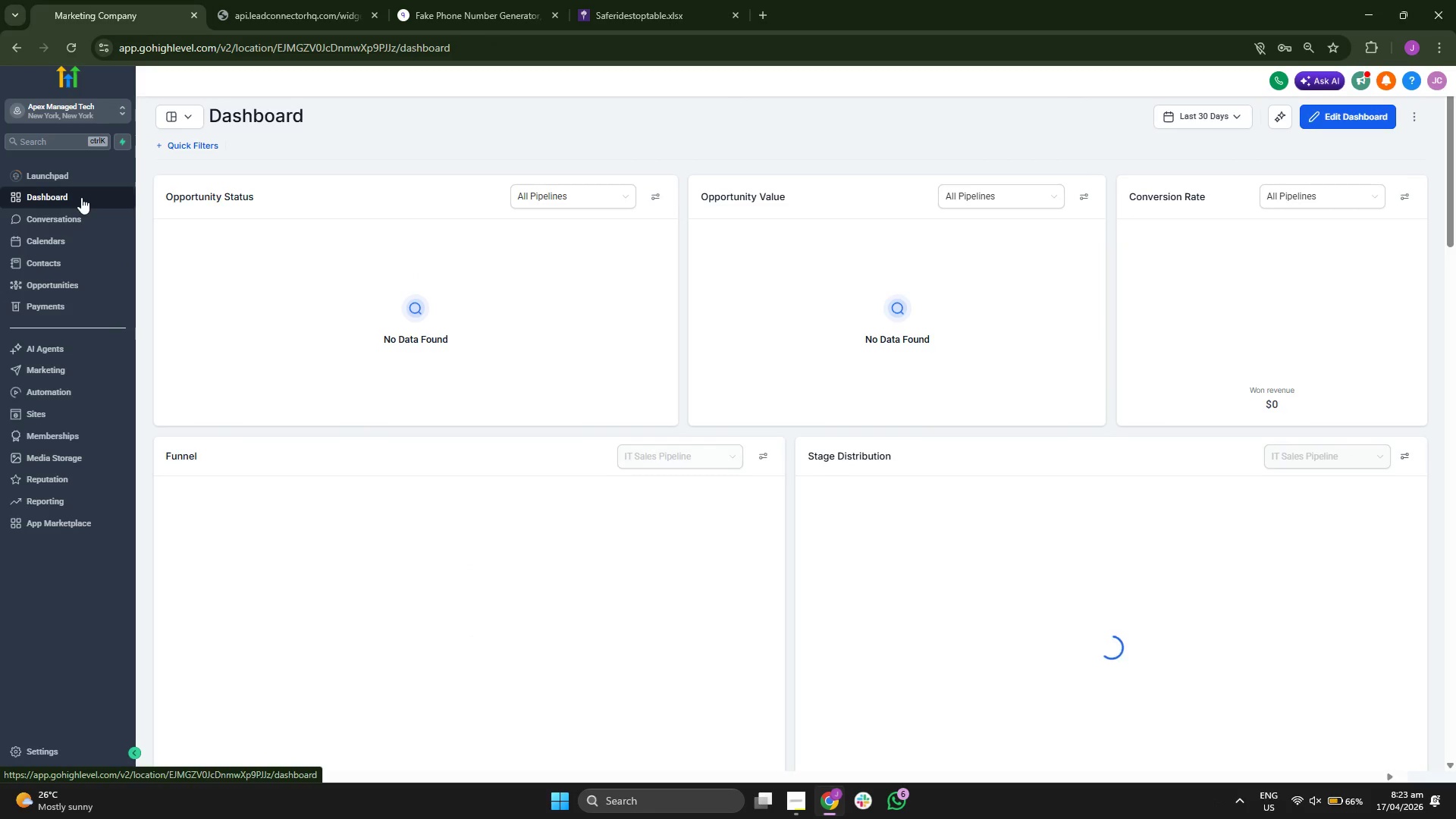 
wait(9.44)
 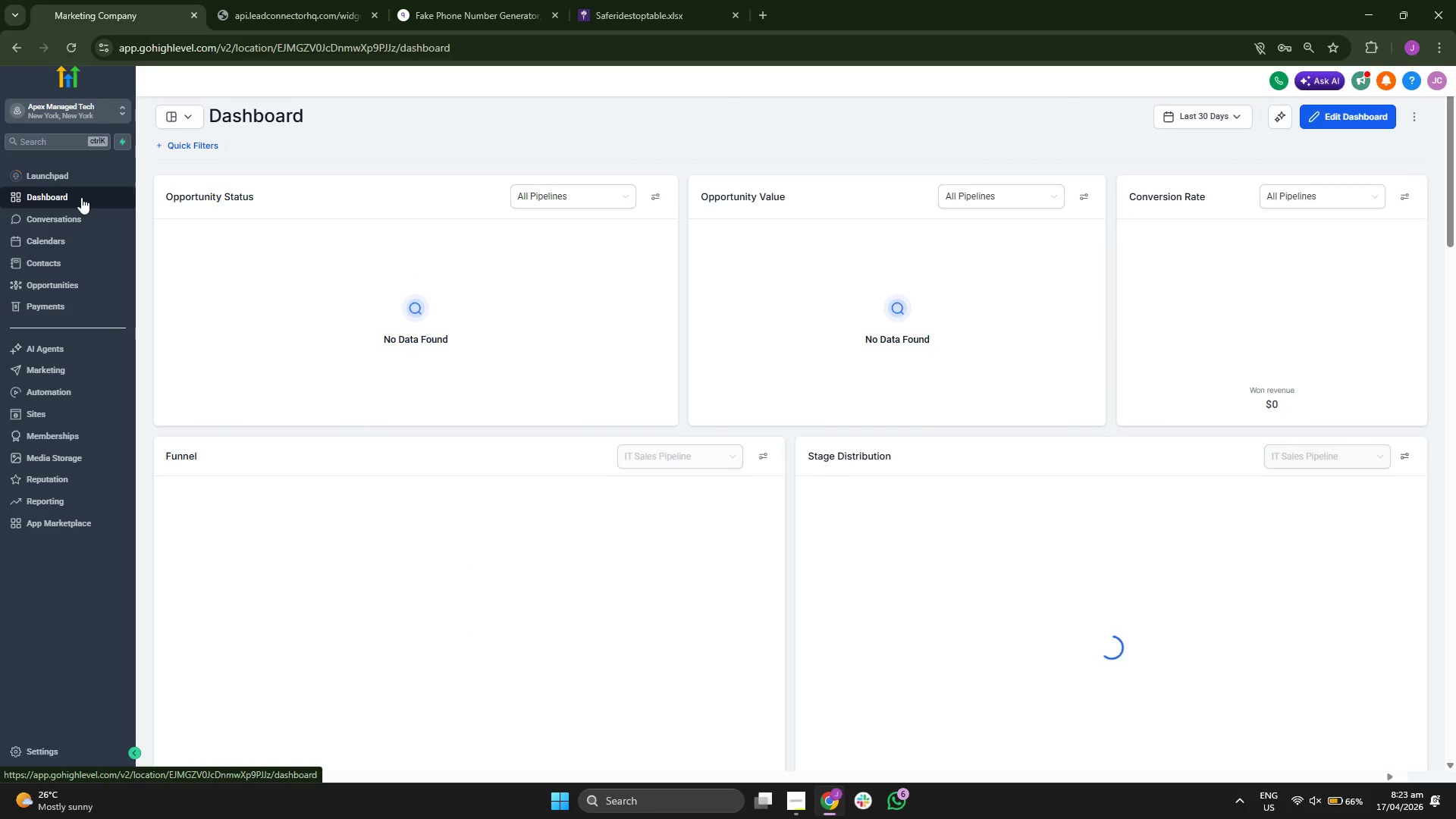 
scroll: coordinate [406, 381], scroll_direction: down, amount: 3.0
 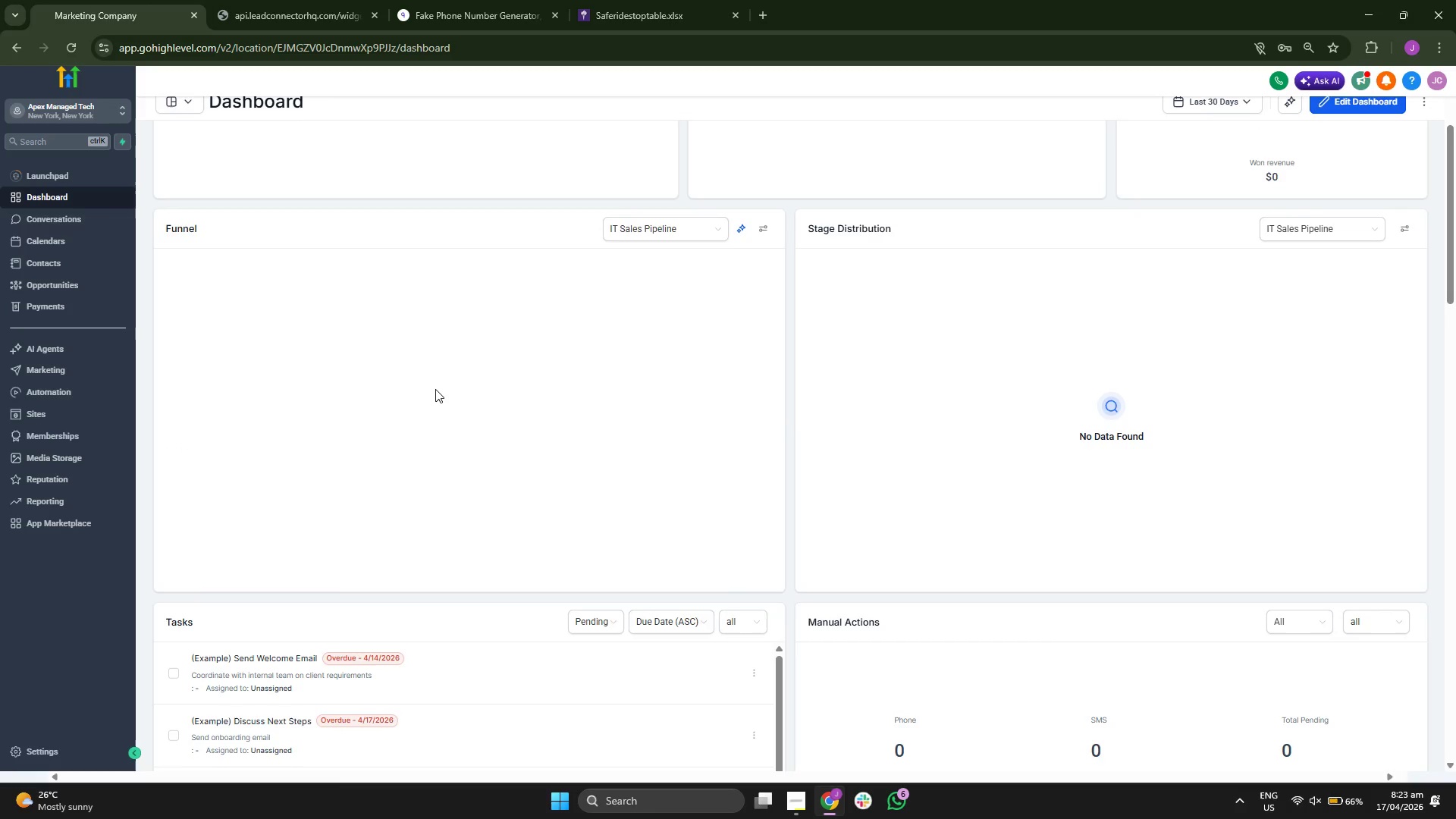 
scroll: coordinate [437, 389], scroll_direction: up, amount: 3.0
 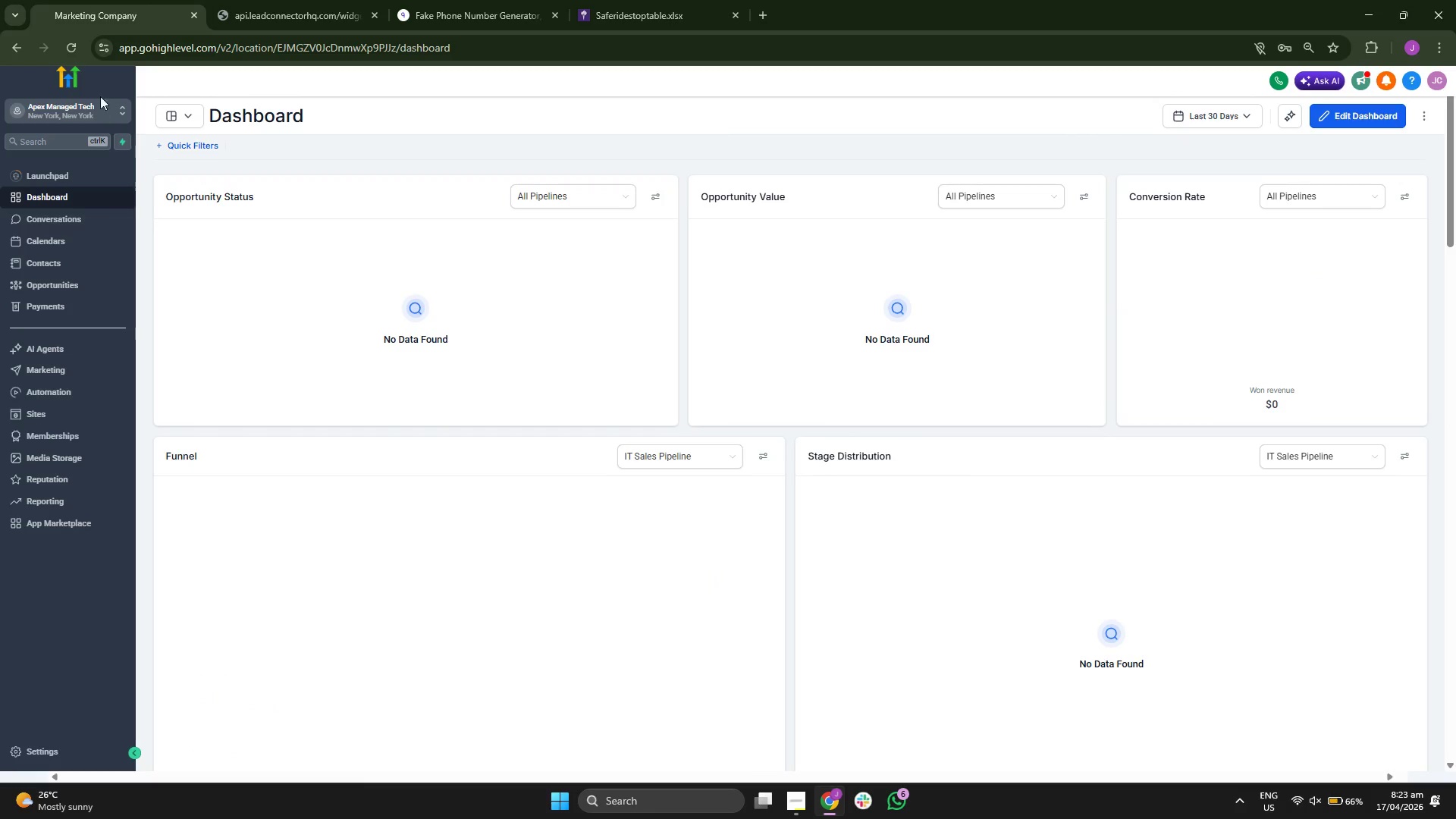 
left_click([74, 47])
 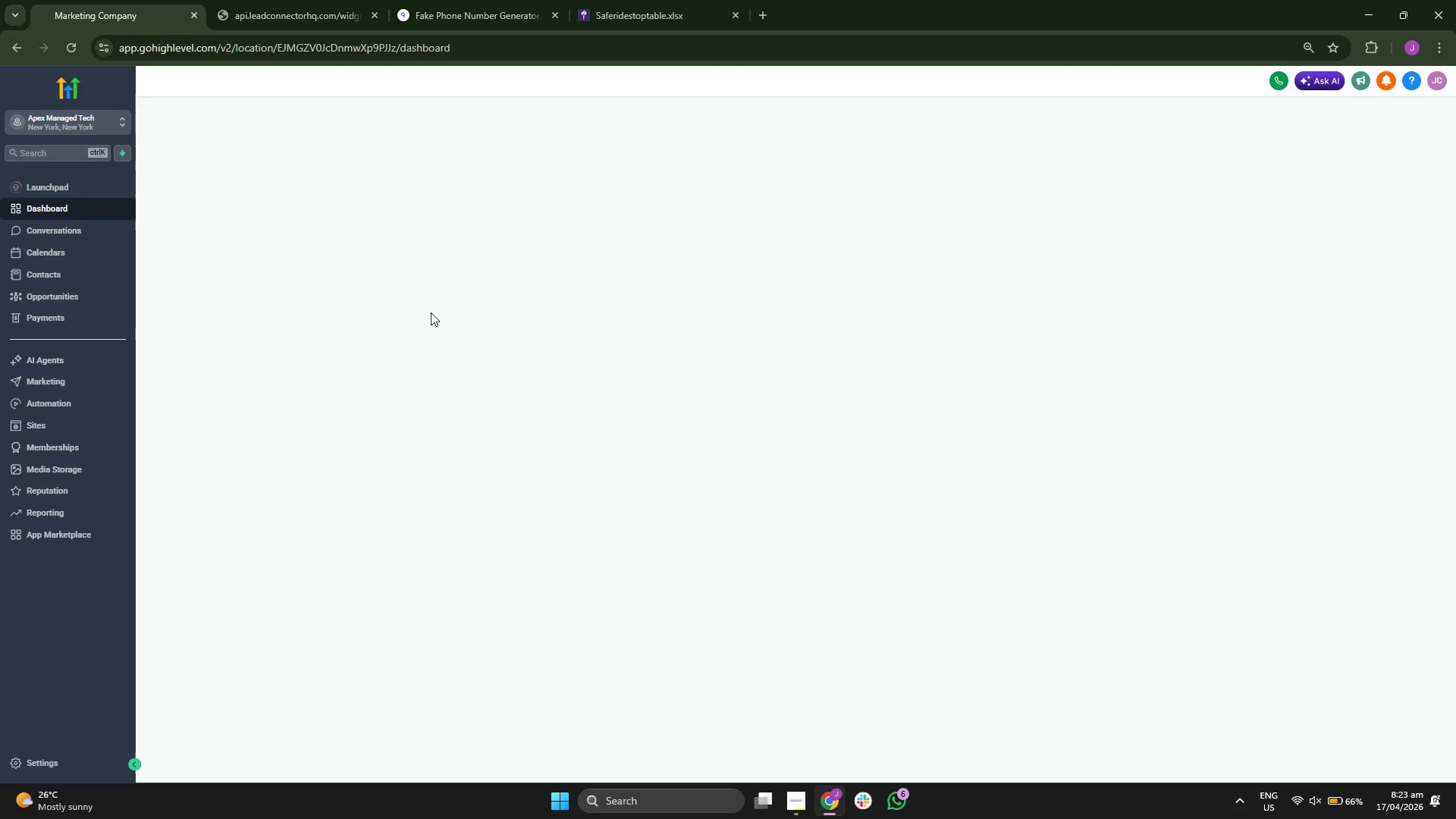 
wait(12.86)
 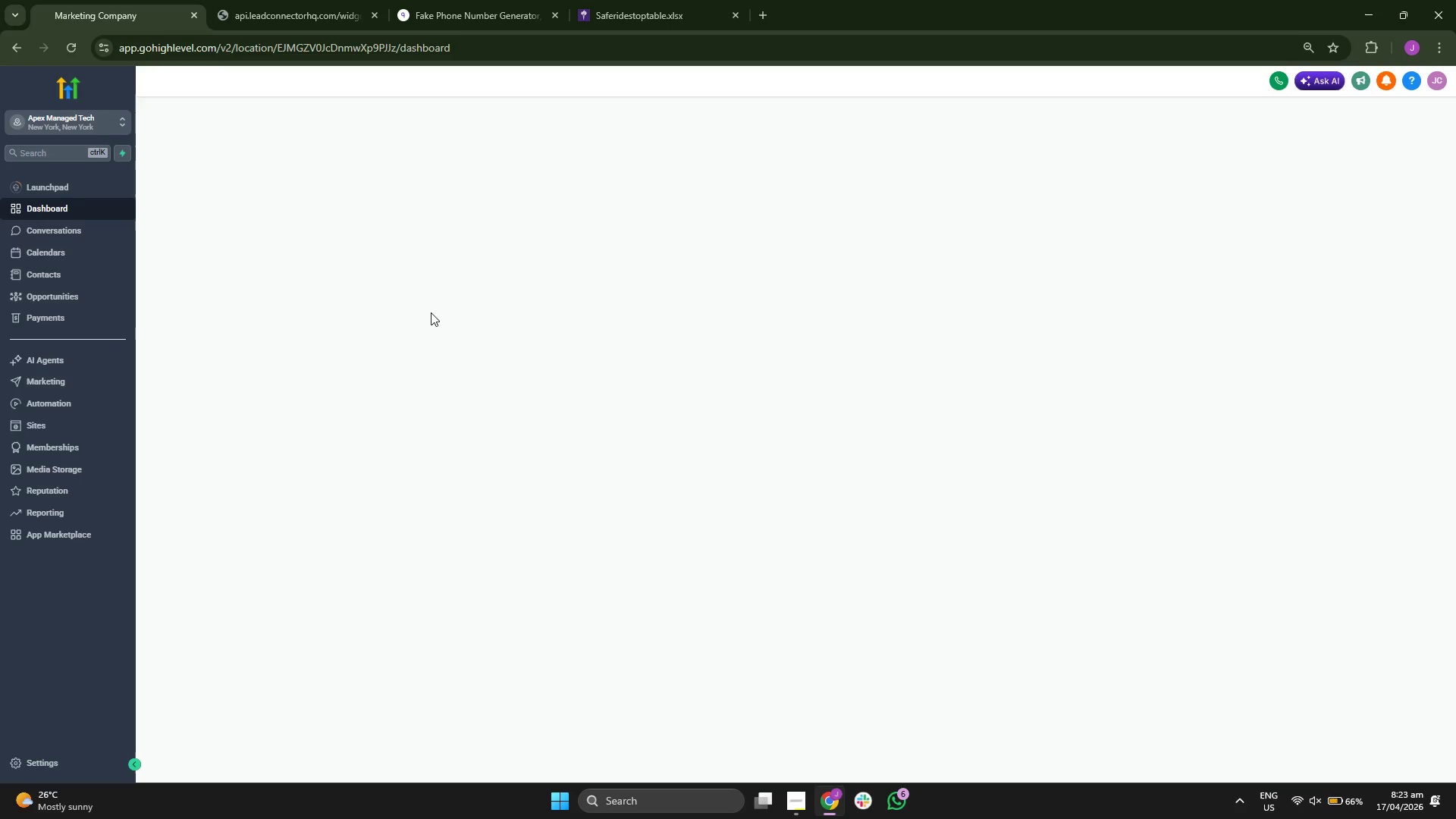 
scroll: coordinate [375, 394], scroll_direction: down, amount: 4.0
 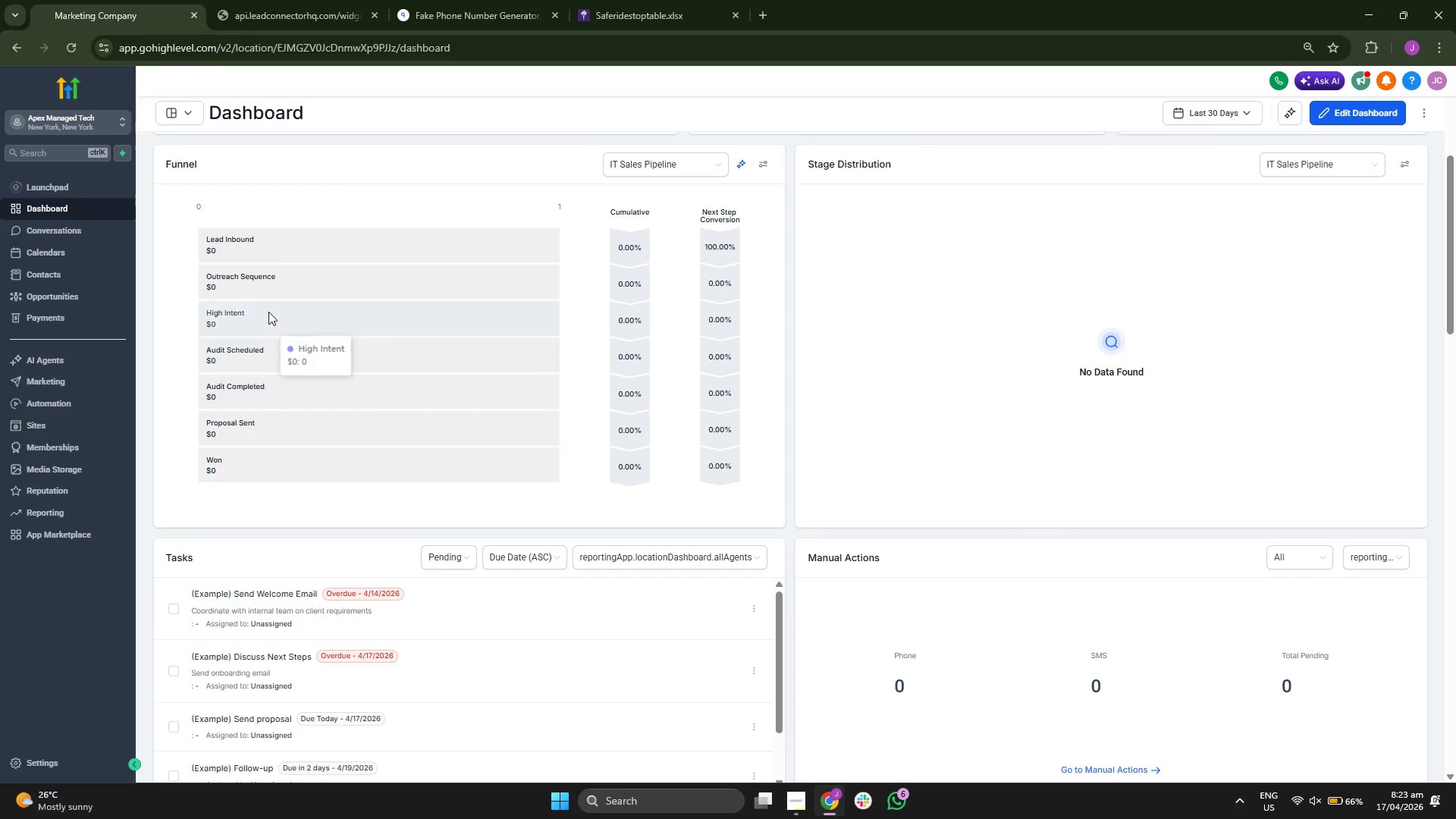 
scroll: coordinate [318, 479], scroll_direction: up, amount: 2.0
 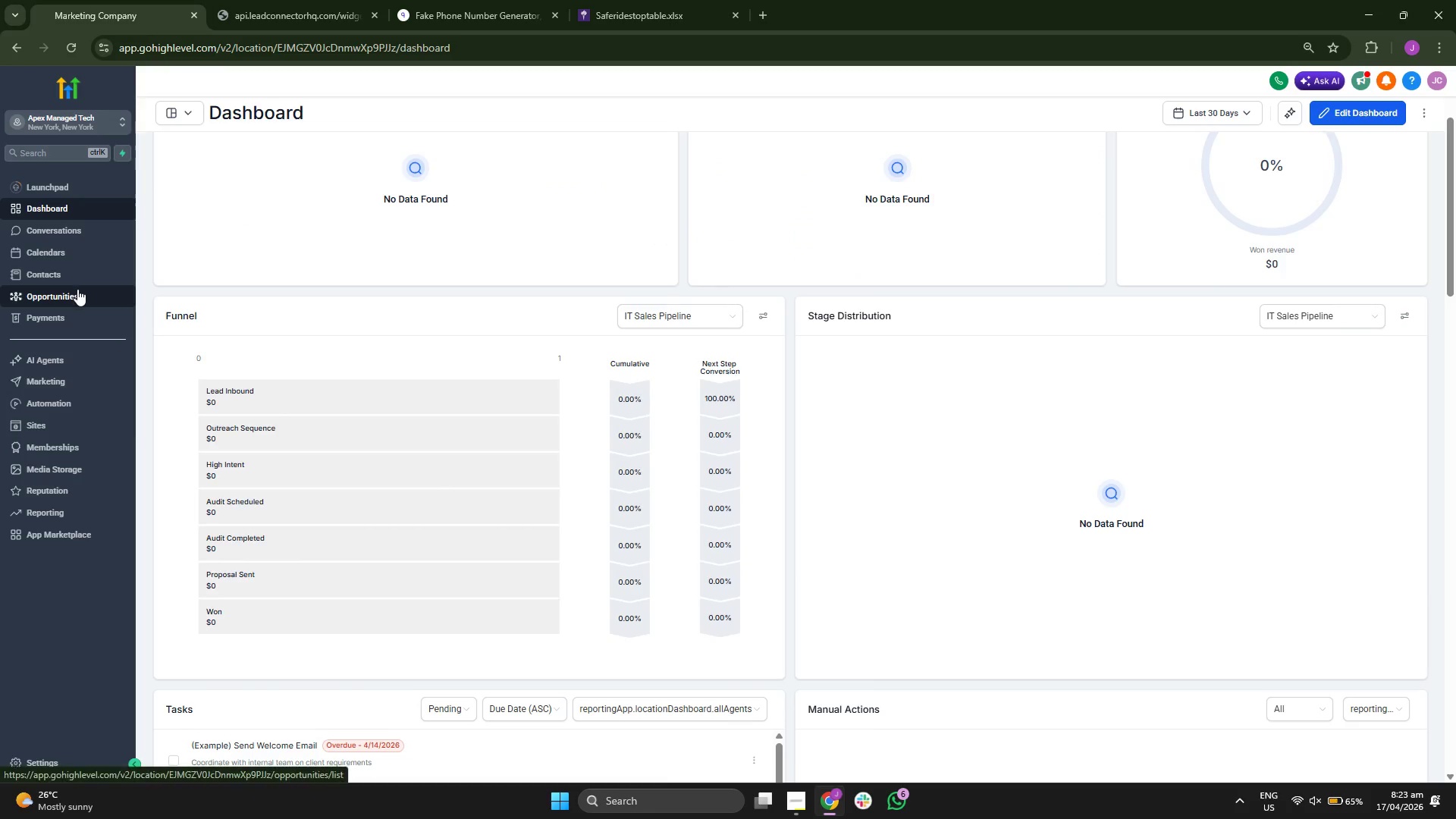 
left_click([77, 293])
 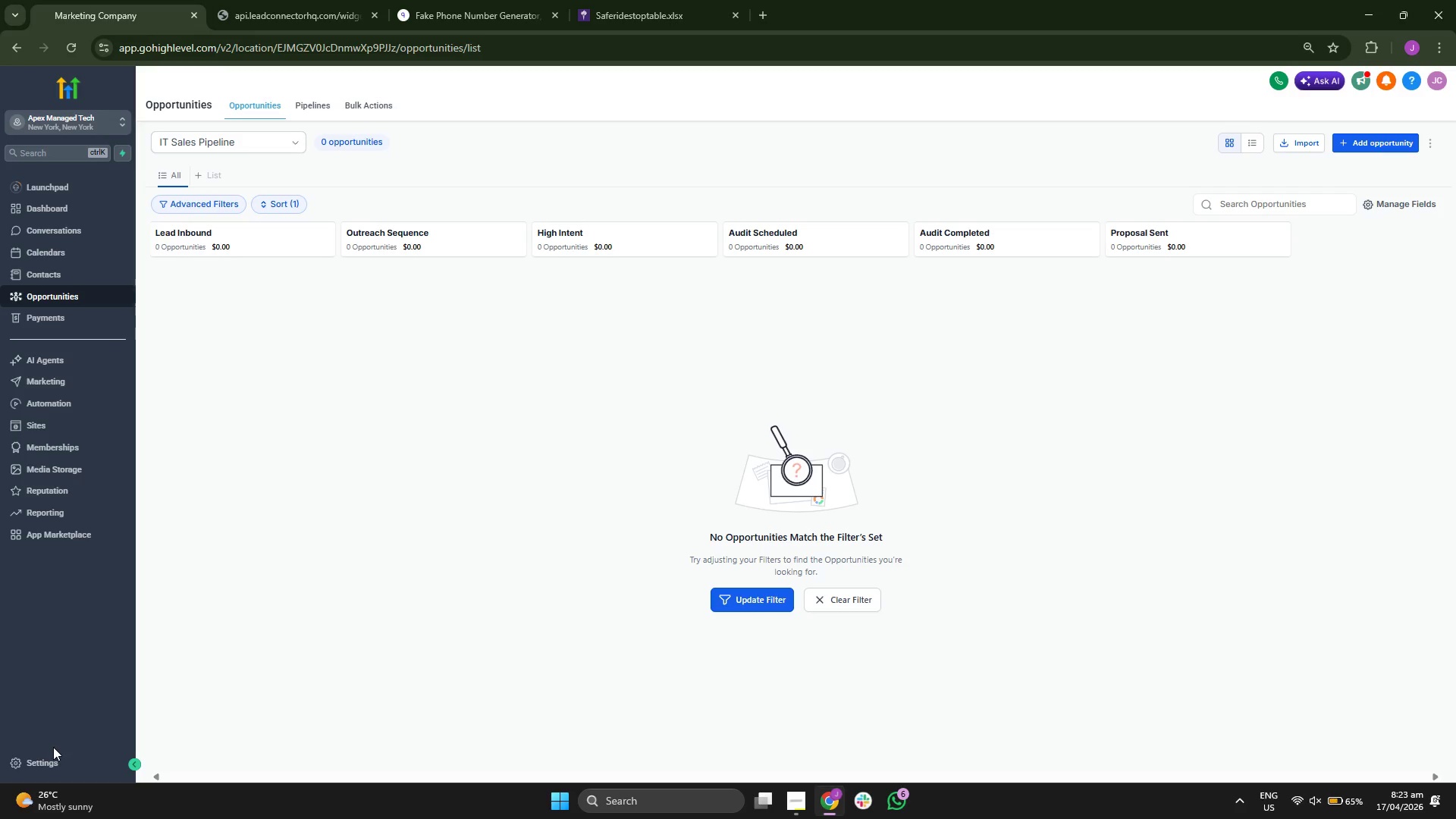 
wait(19.95)
 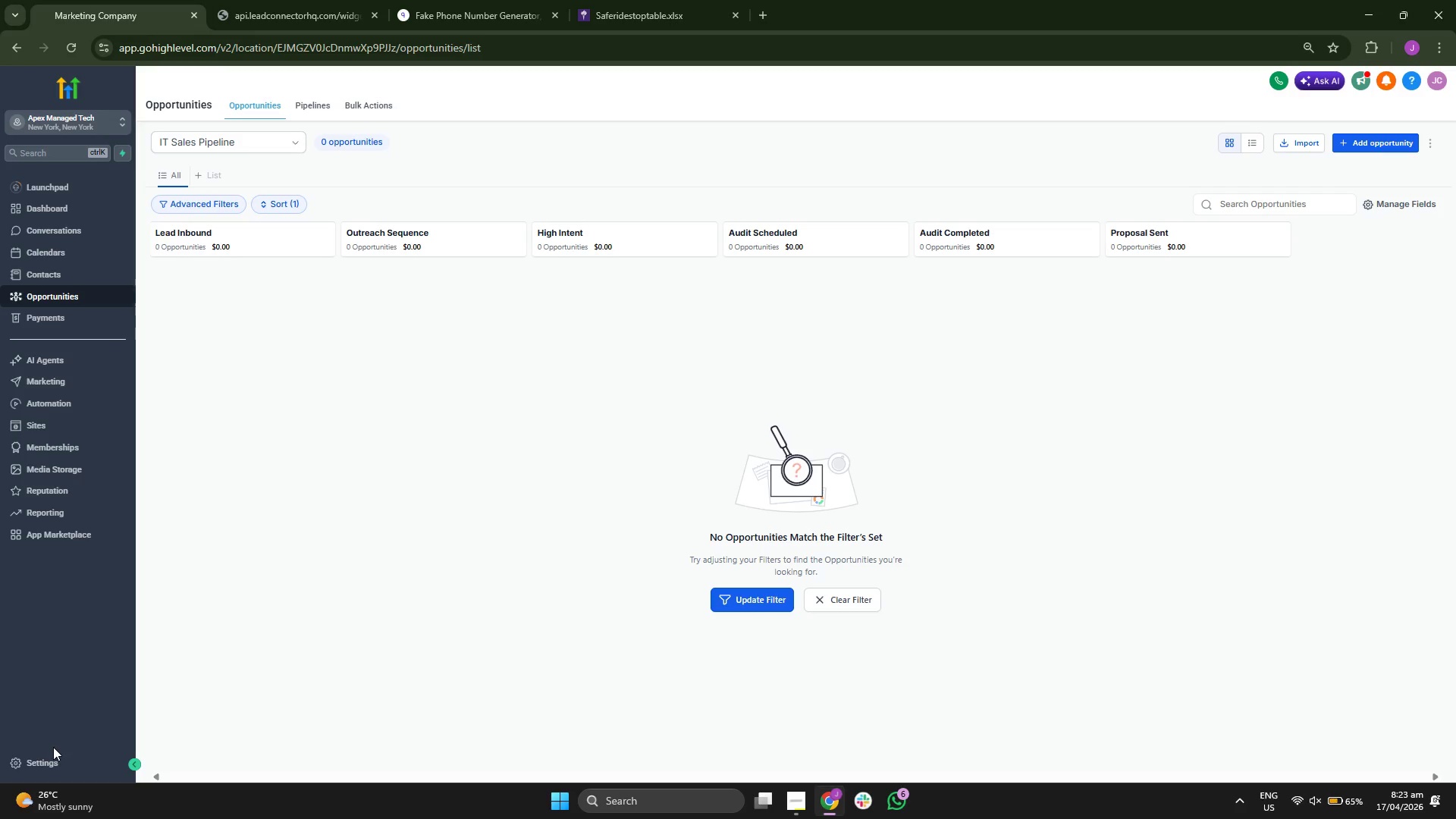 
left_click([79, 513])
 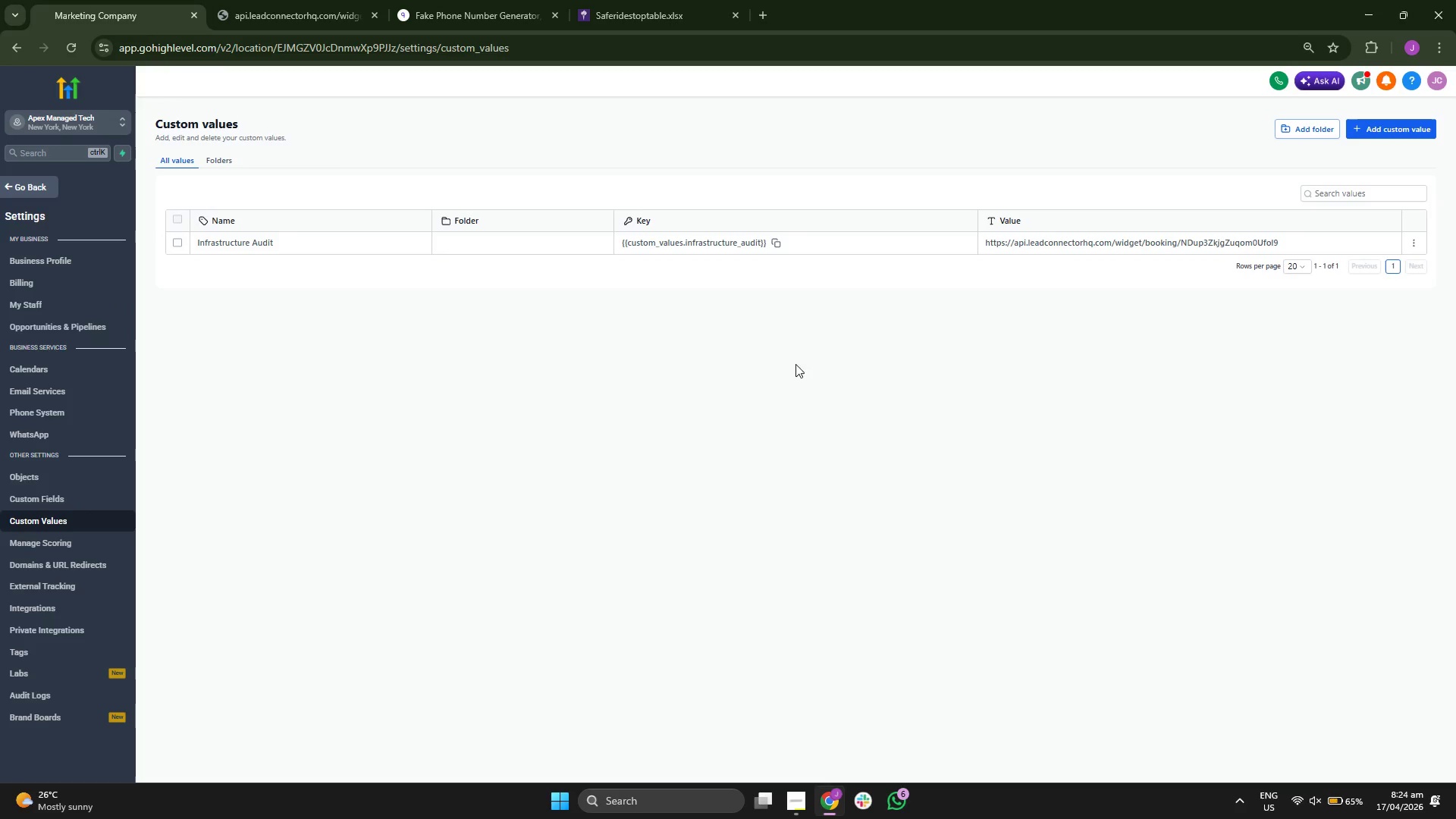 
left_click([1401, 130])
 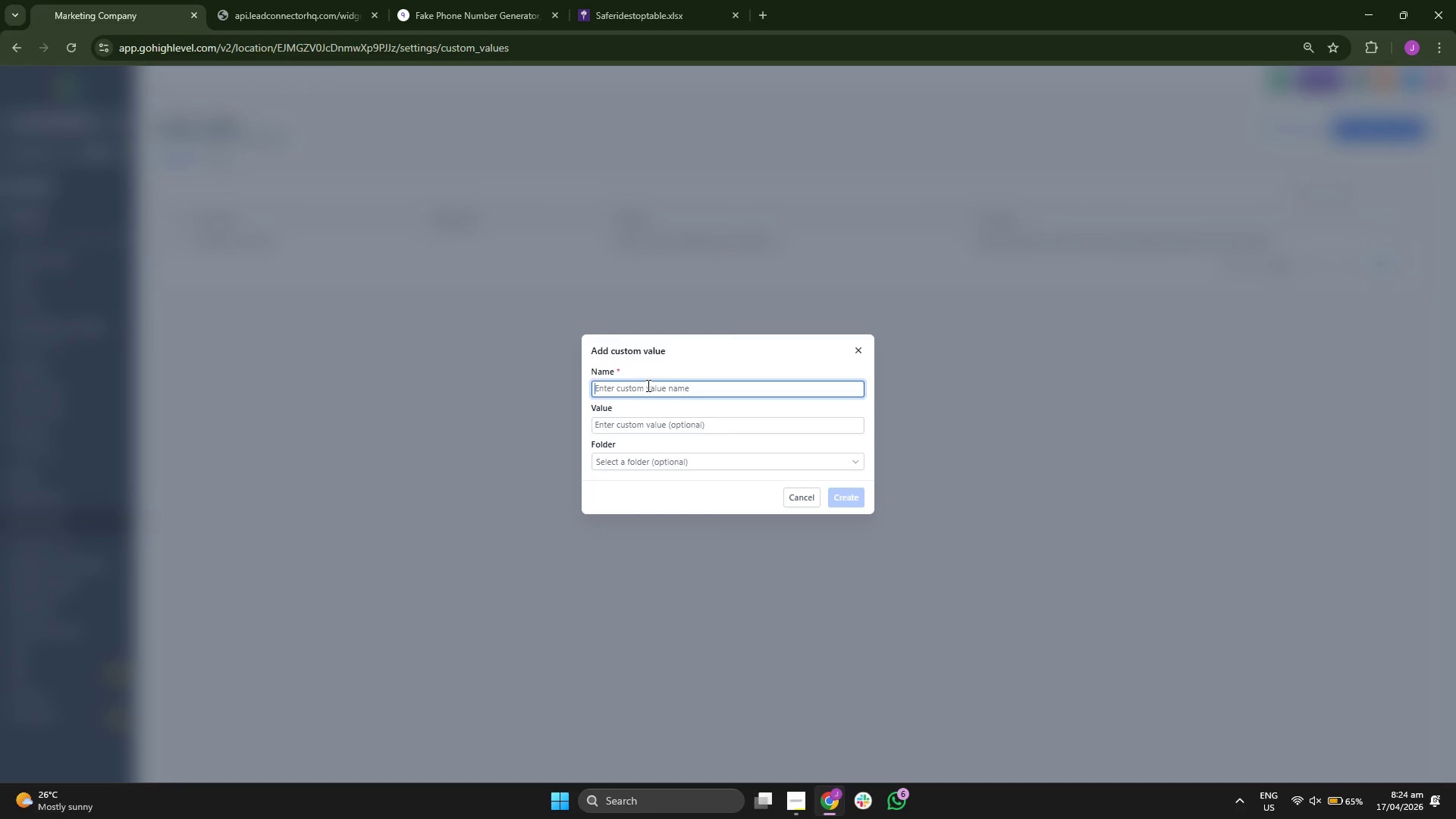 
type(Checkli)
key(Backspace)
key(Backspace)
type(list)
 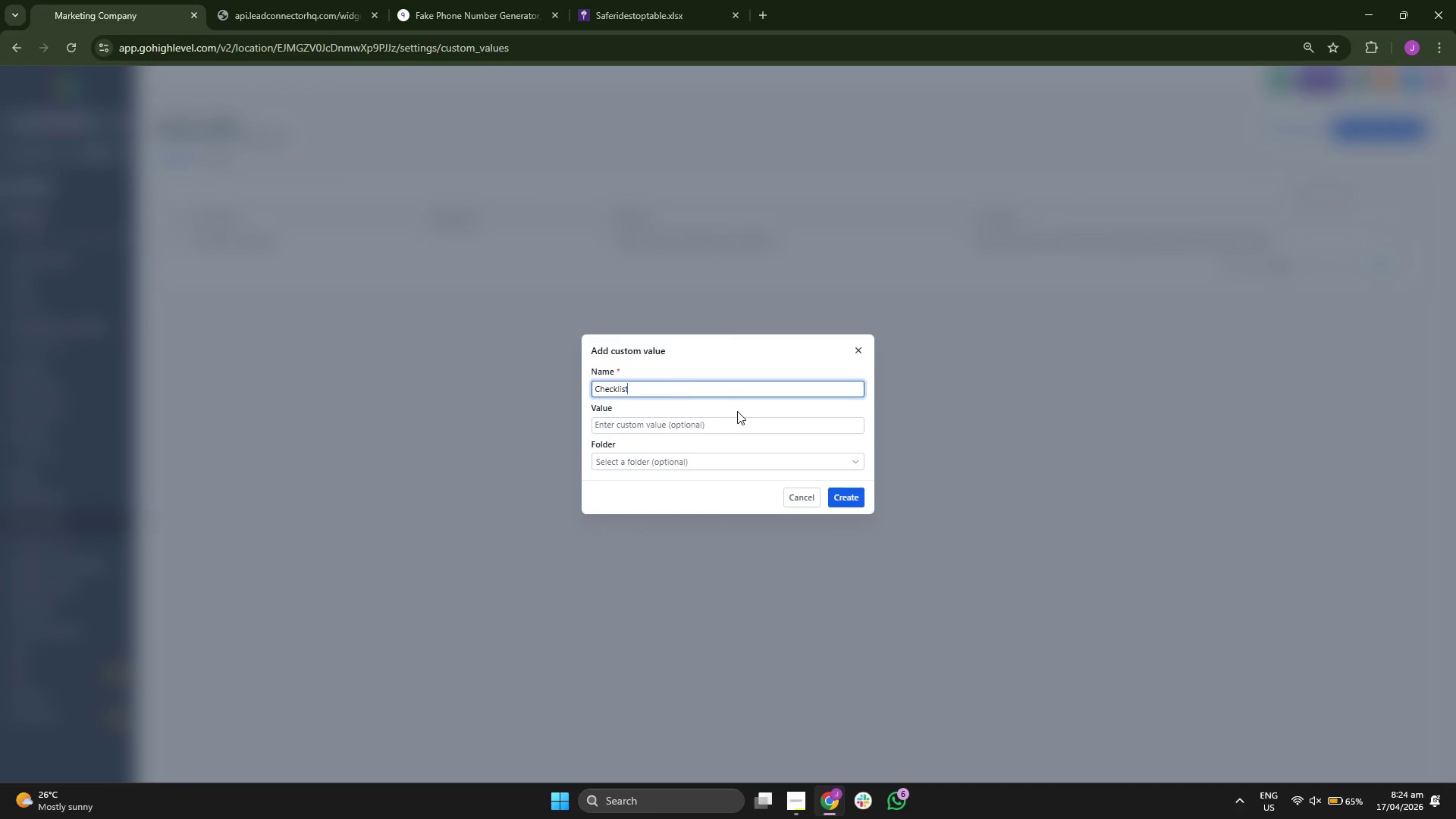 
left_click([733, 418])
 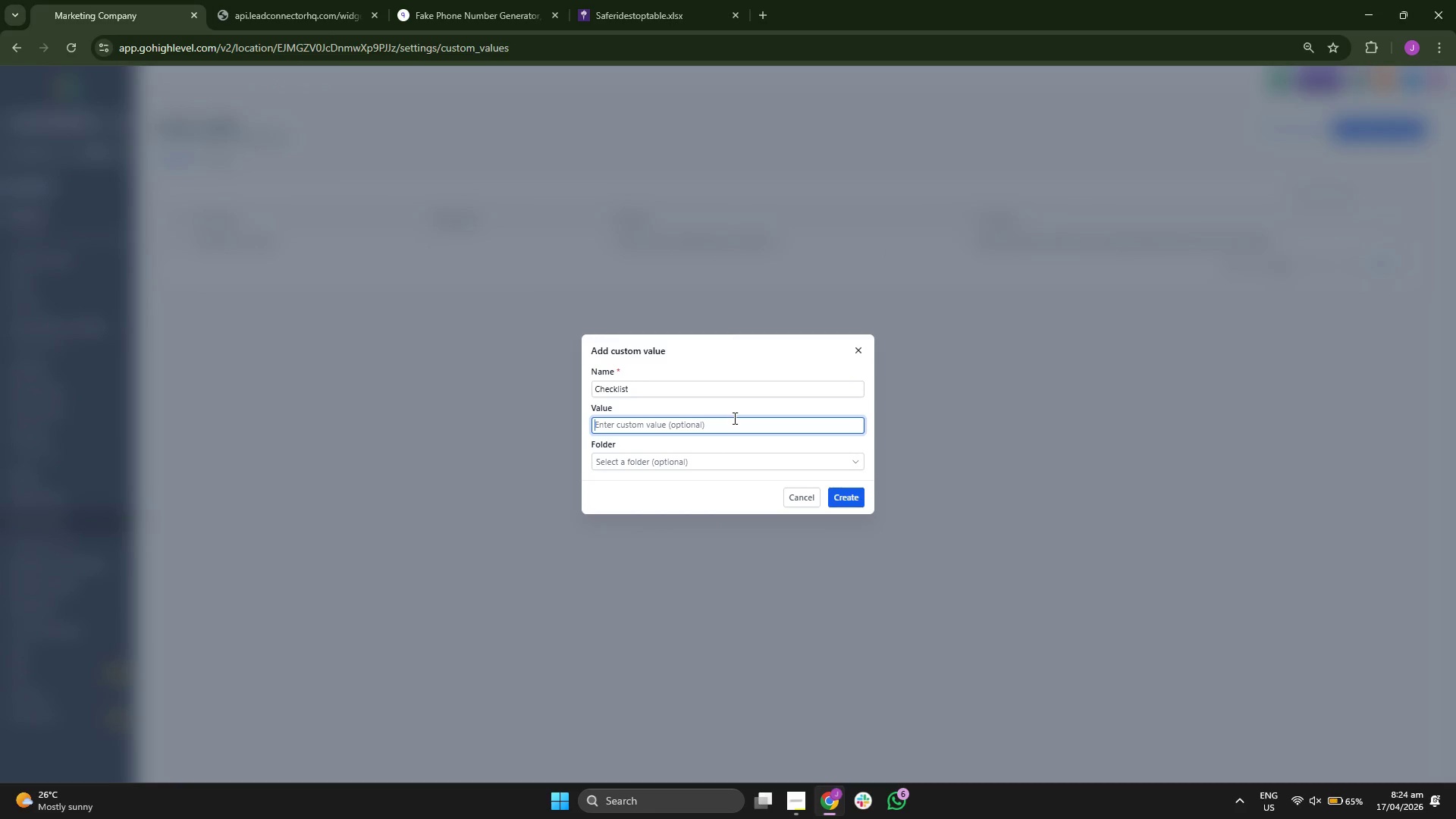 
type(https://link.apextech.com/cloud-checklist)
 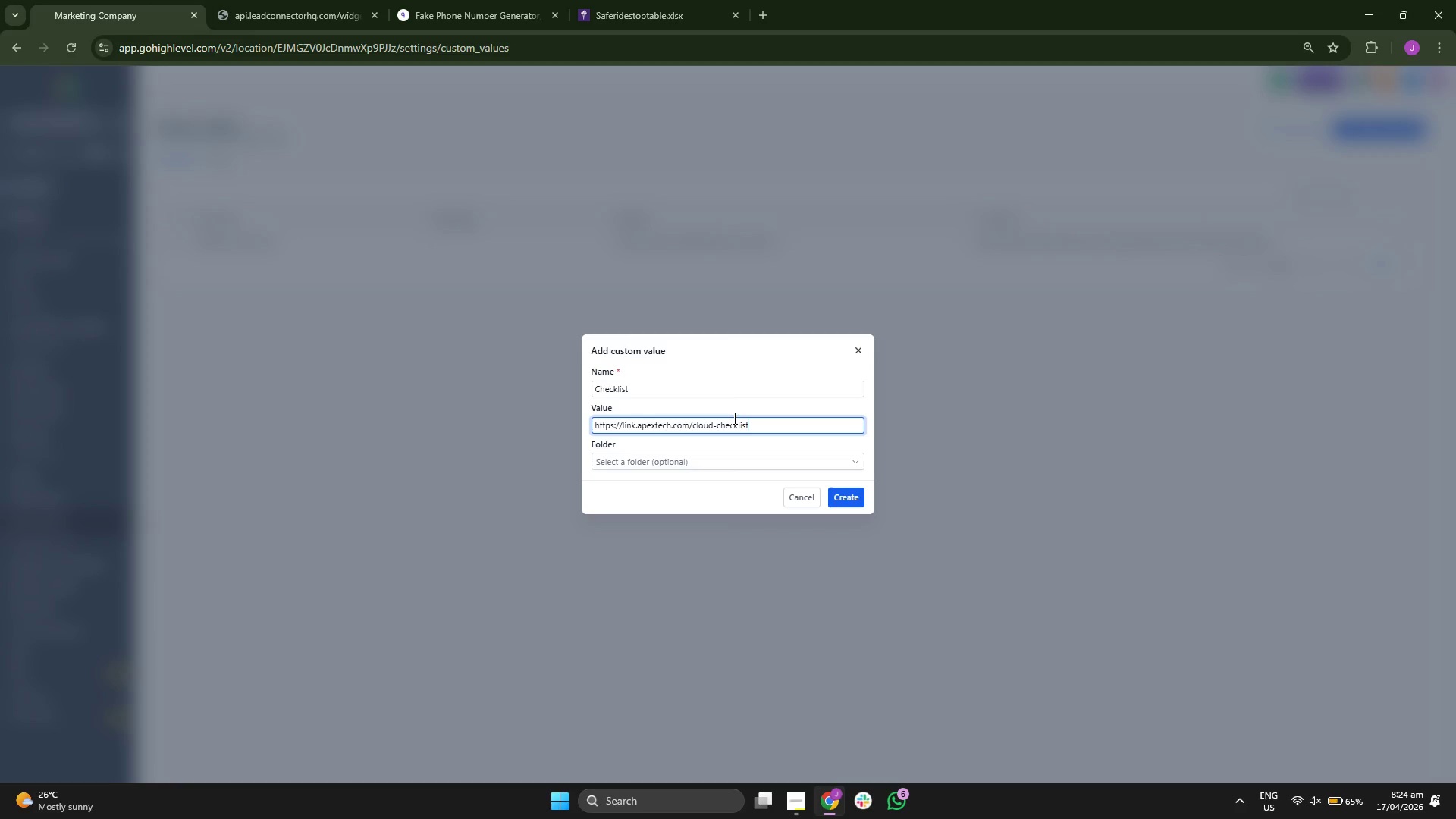 
left_click([712, 493])
 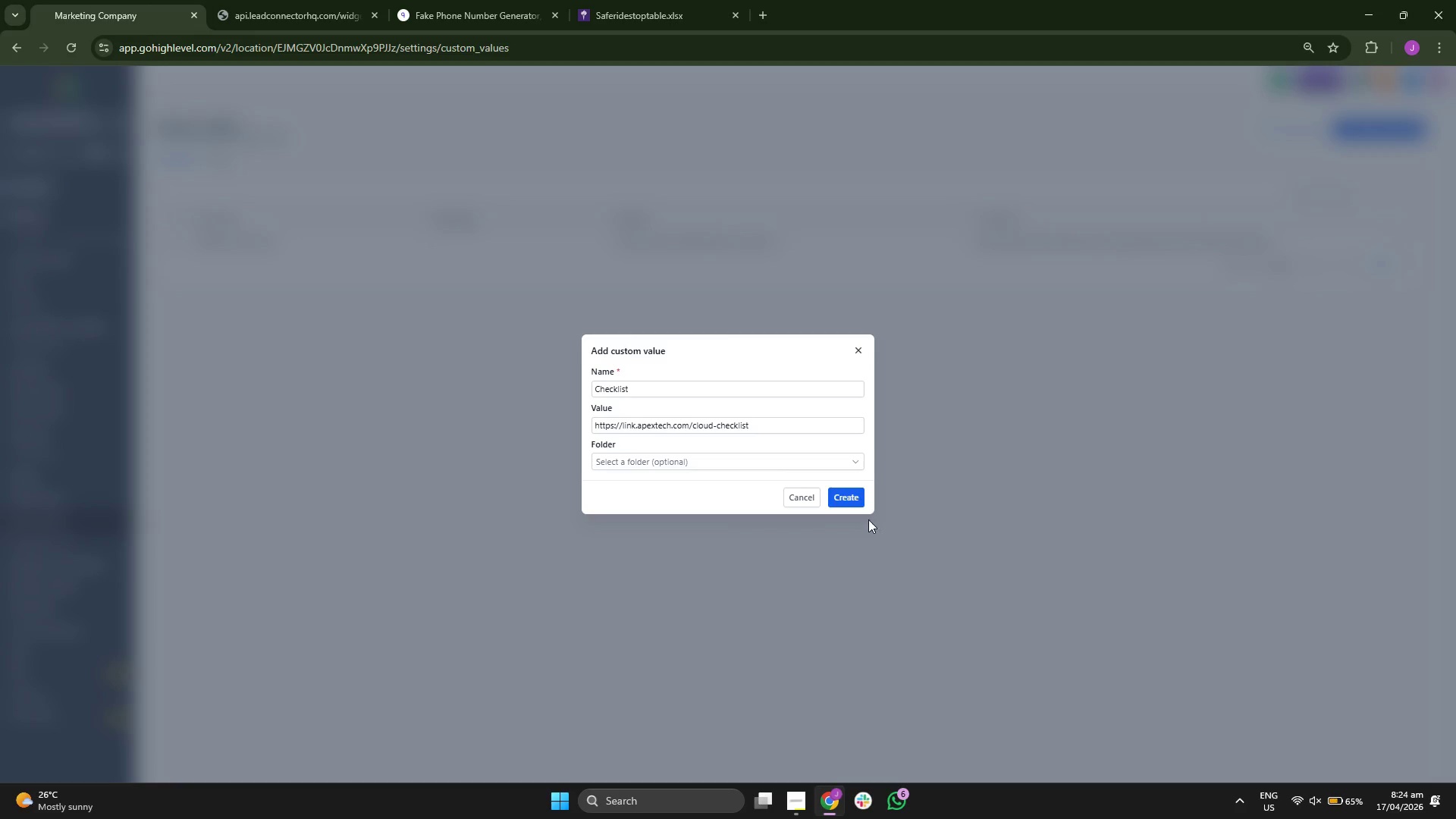 
left_click([858, 498])
 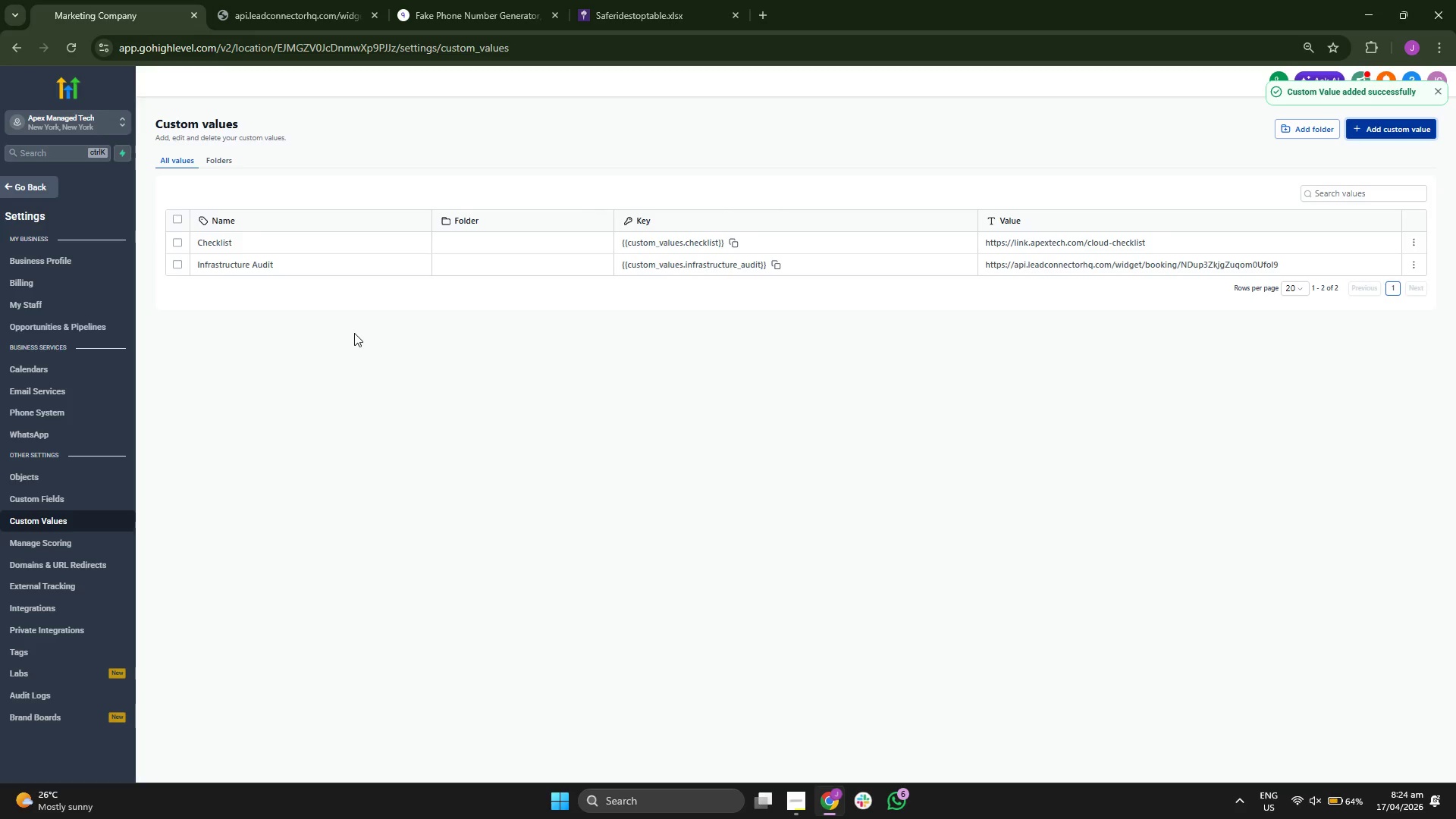 
wait(13.67)
 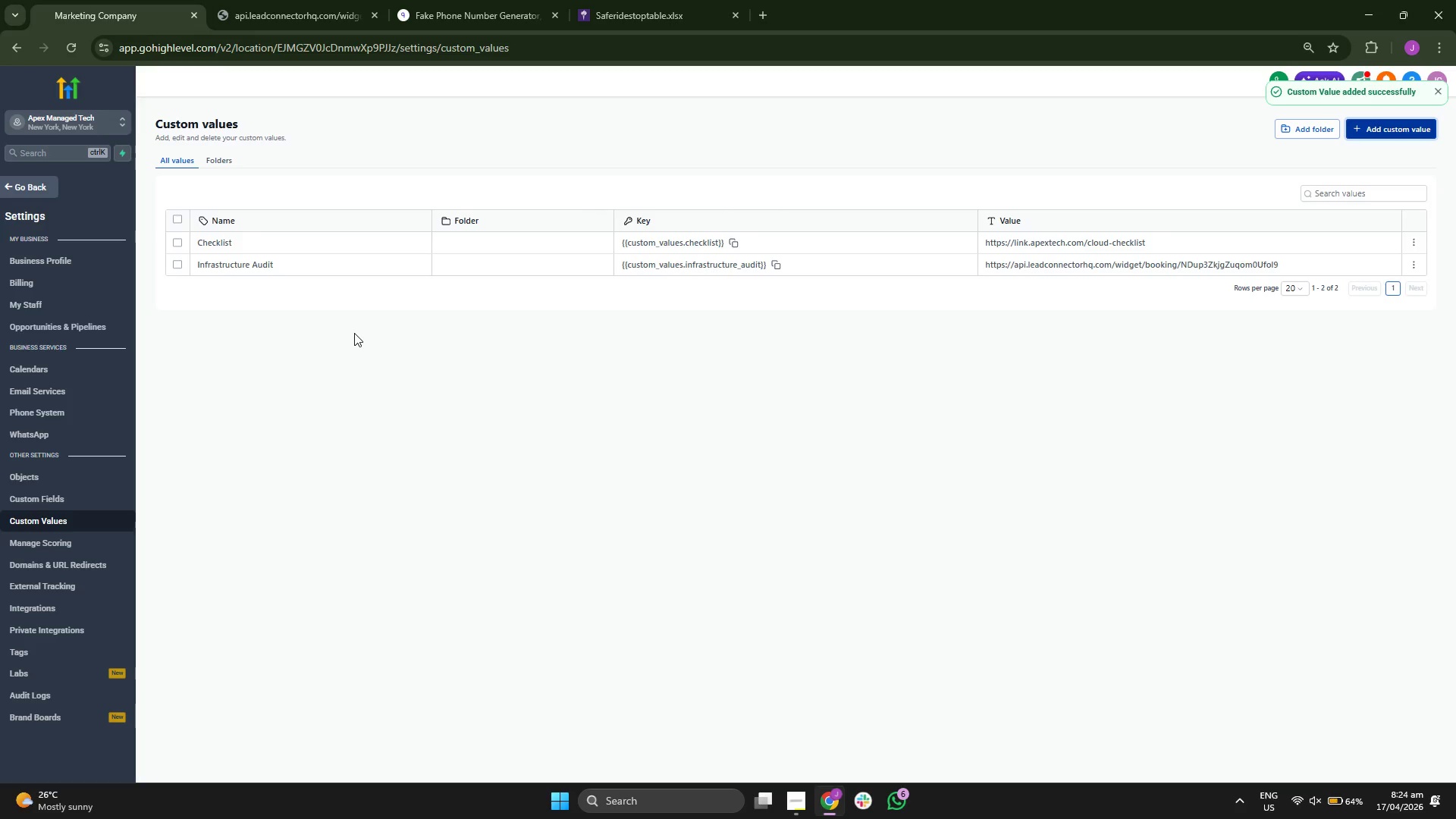 
left_click([42, 187])
 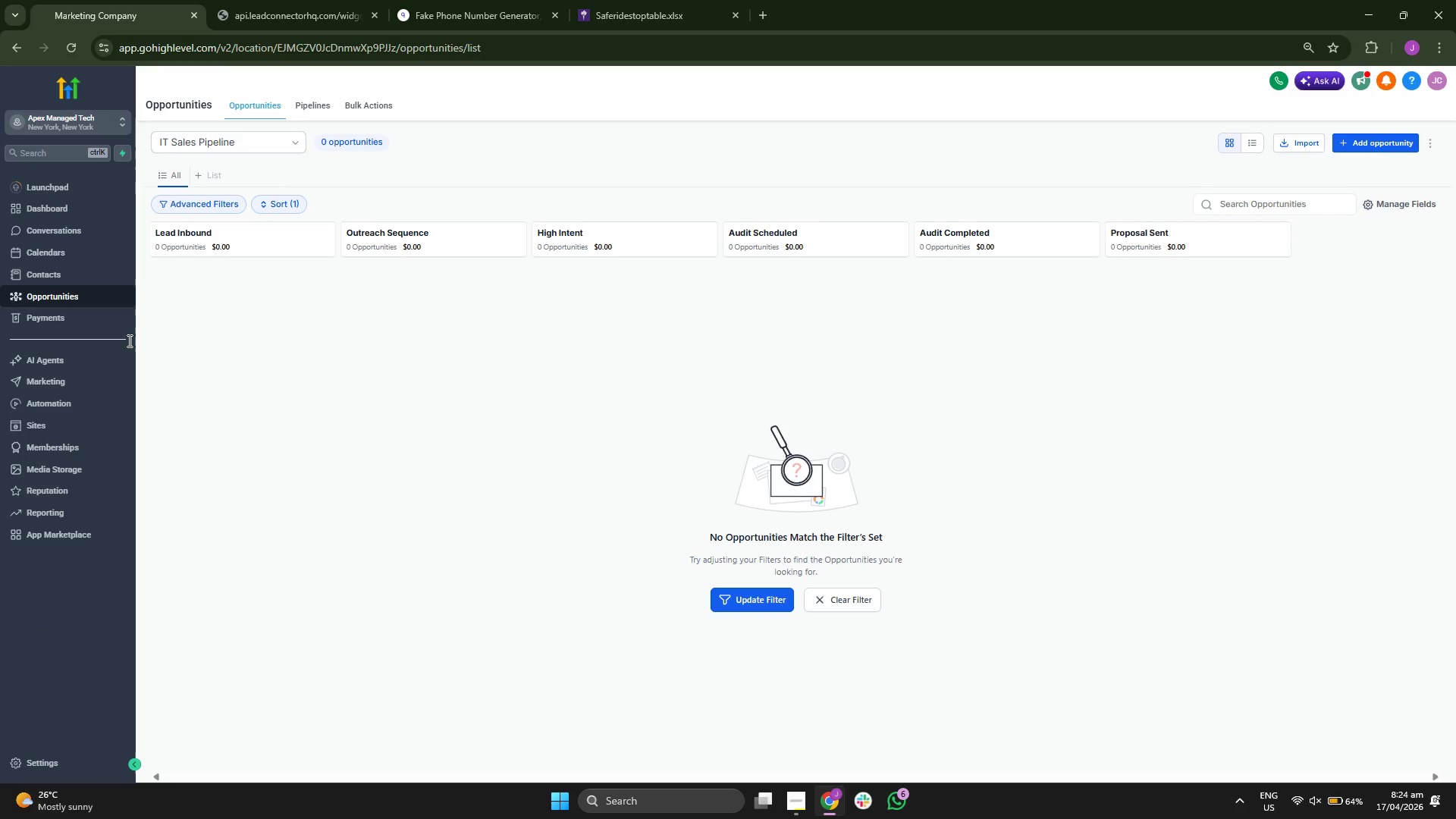 
left_click([89, 382])
 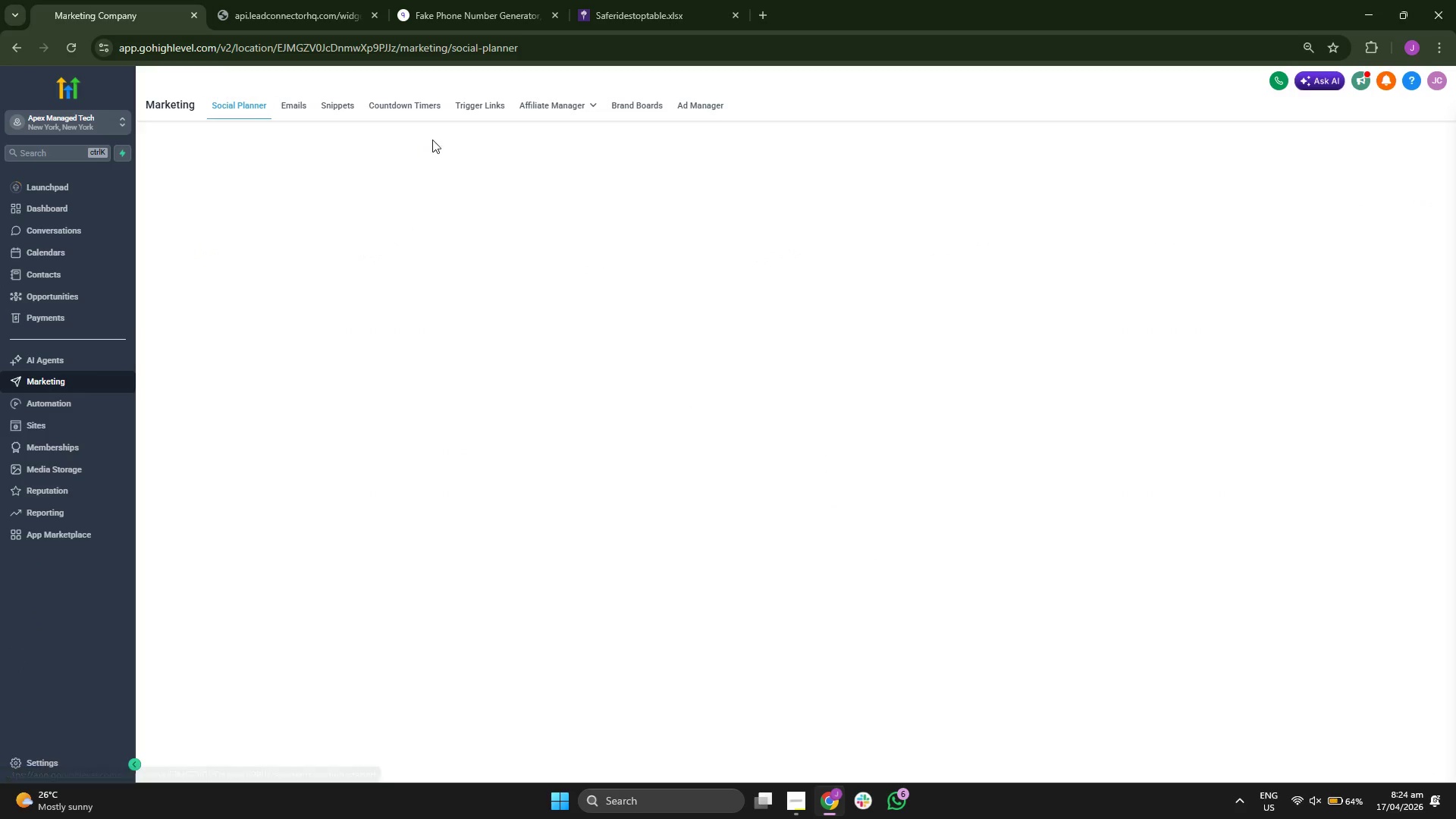 
left_click([479, 108])
 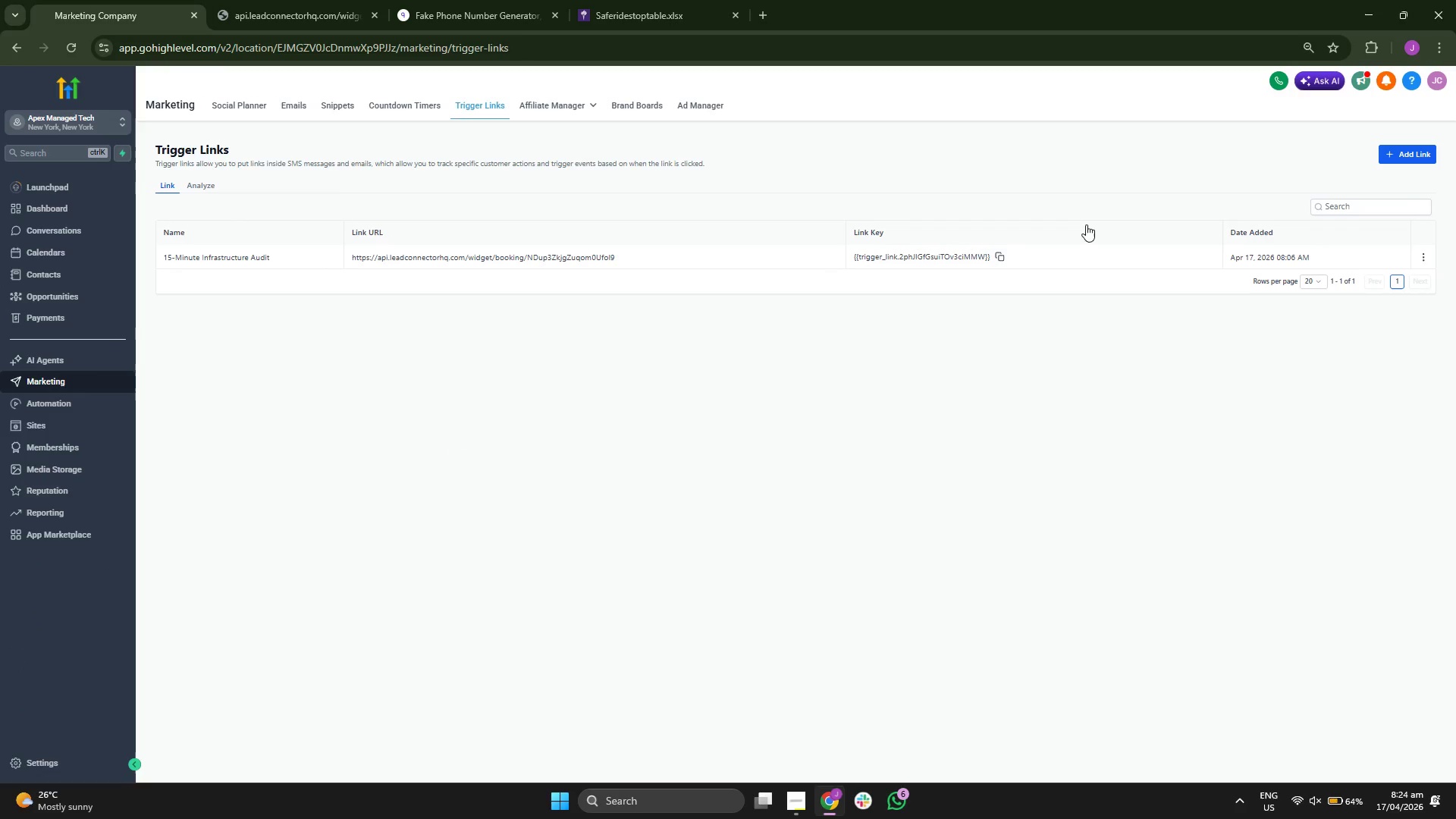 
left_click([1394, 160])
 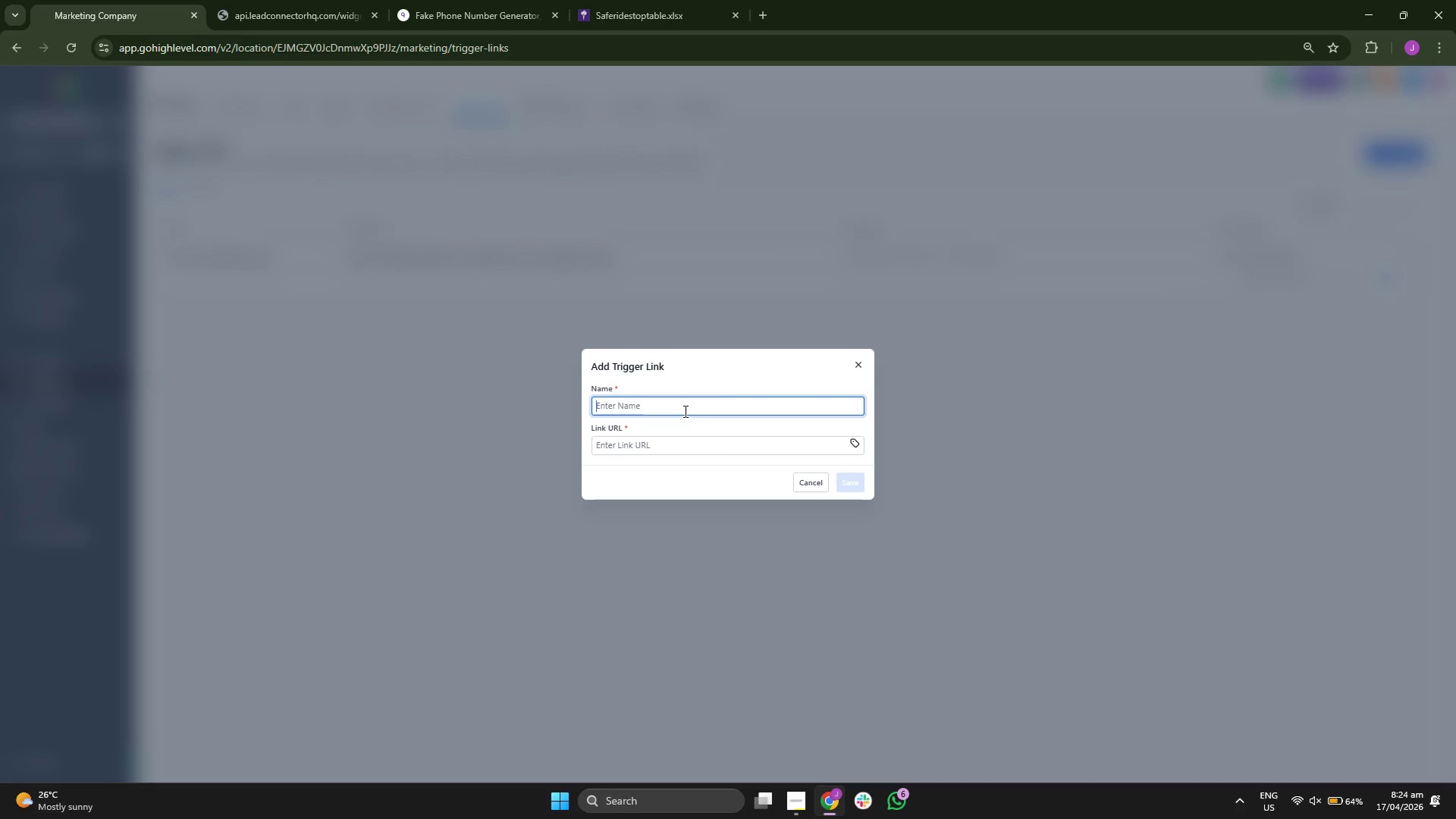 
type(CH)
key(Backspace)
type(hecklist)
 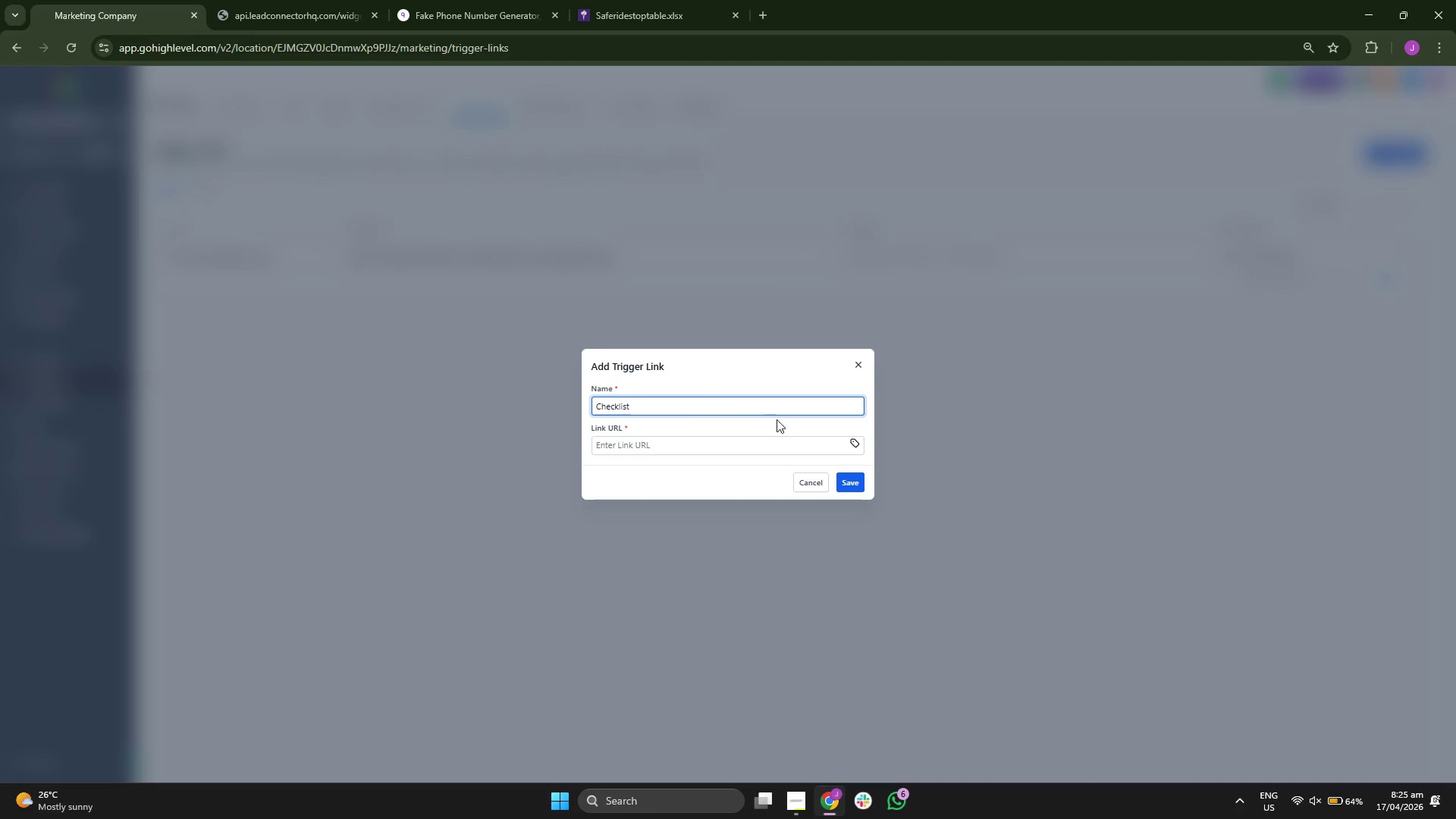 
left_click([773, 449])
 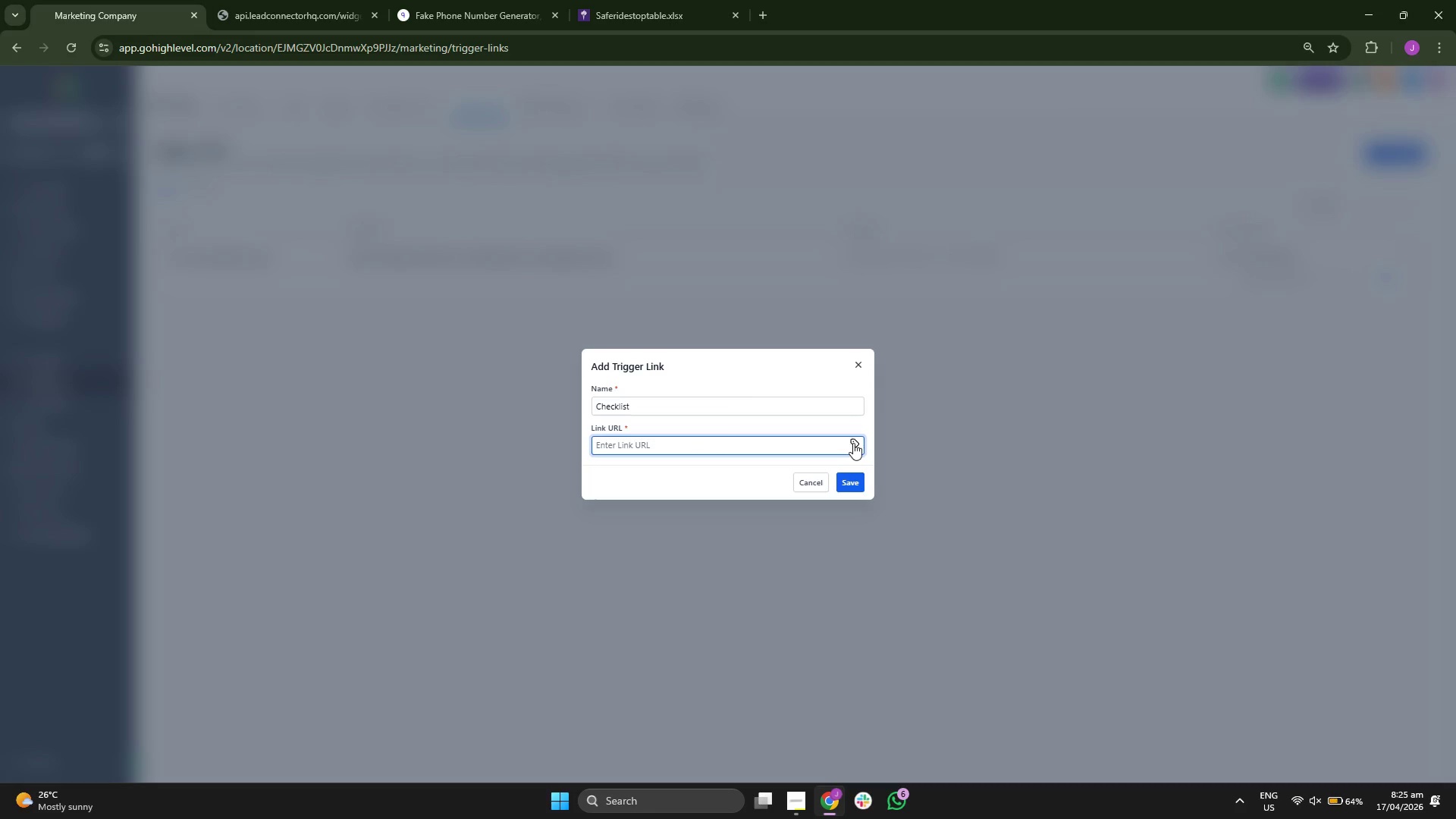 
double_click([858, 444])
 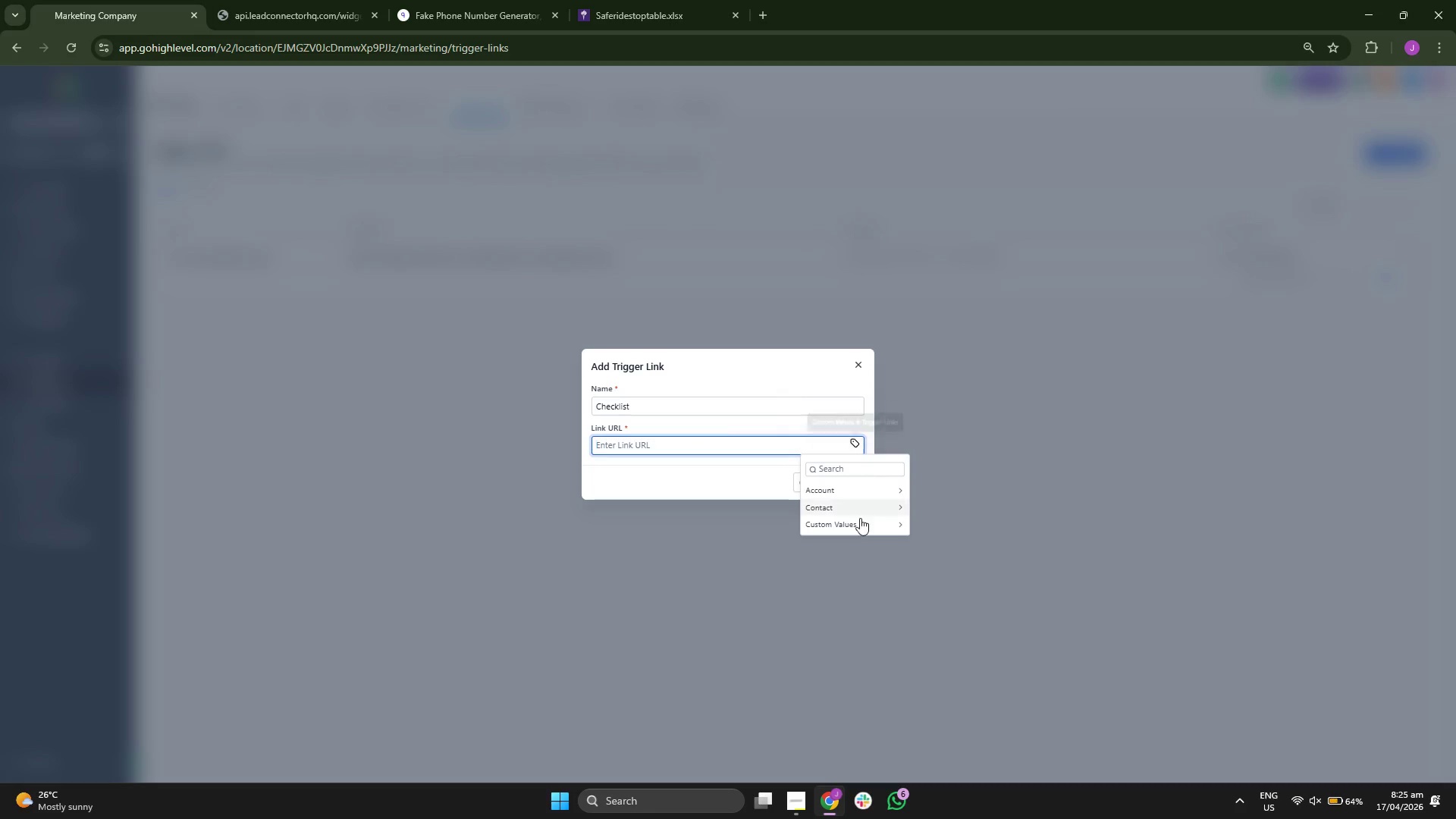 
left_click([861, 528])
 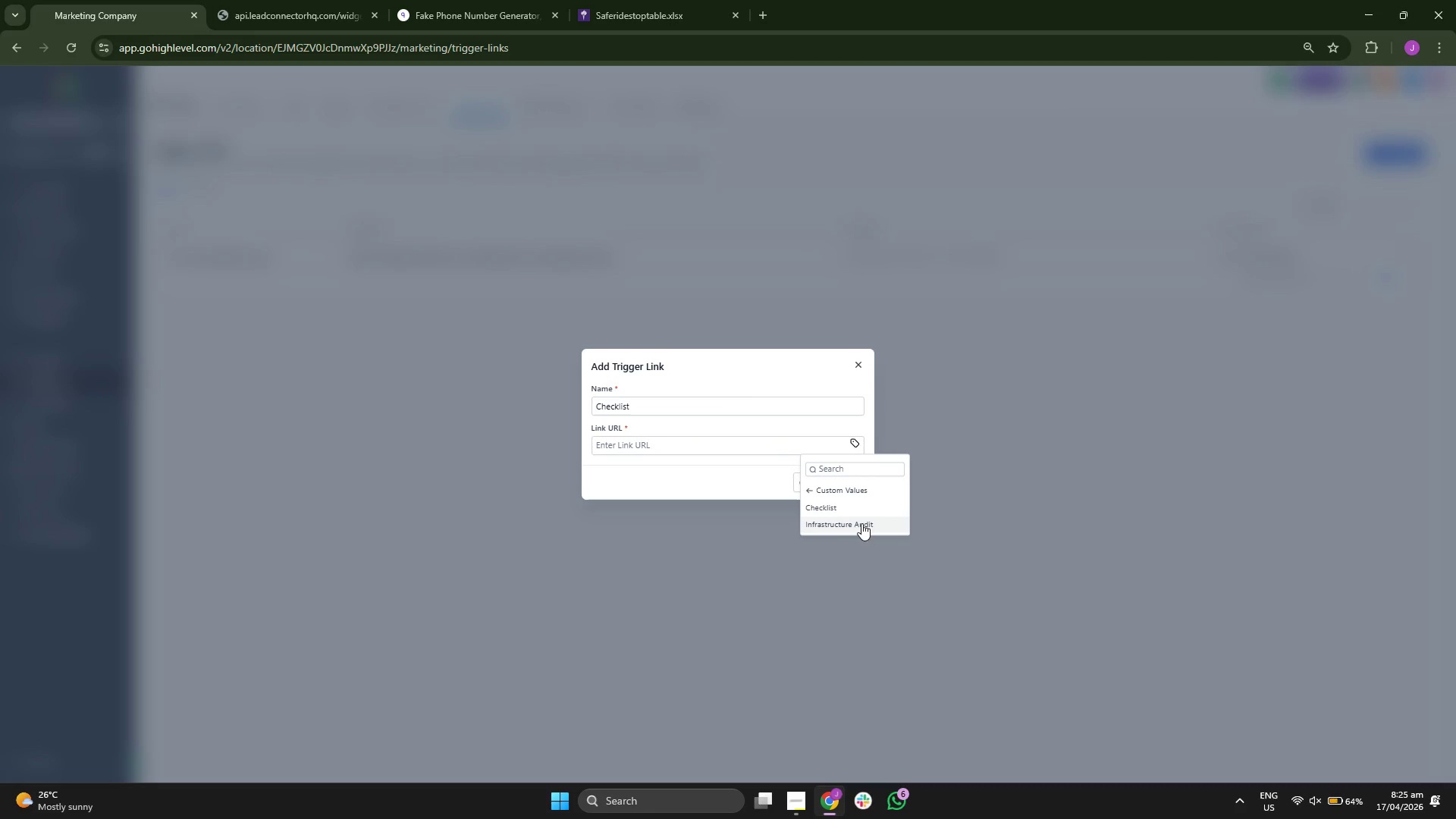 
left_click([850, 507])
 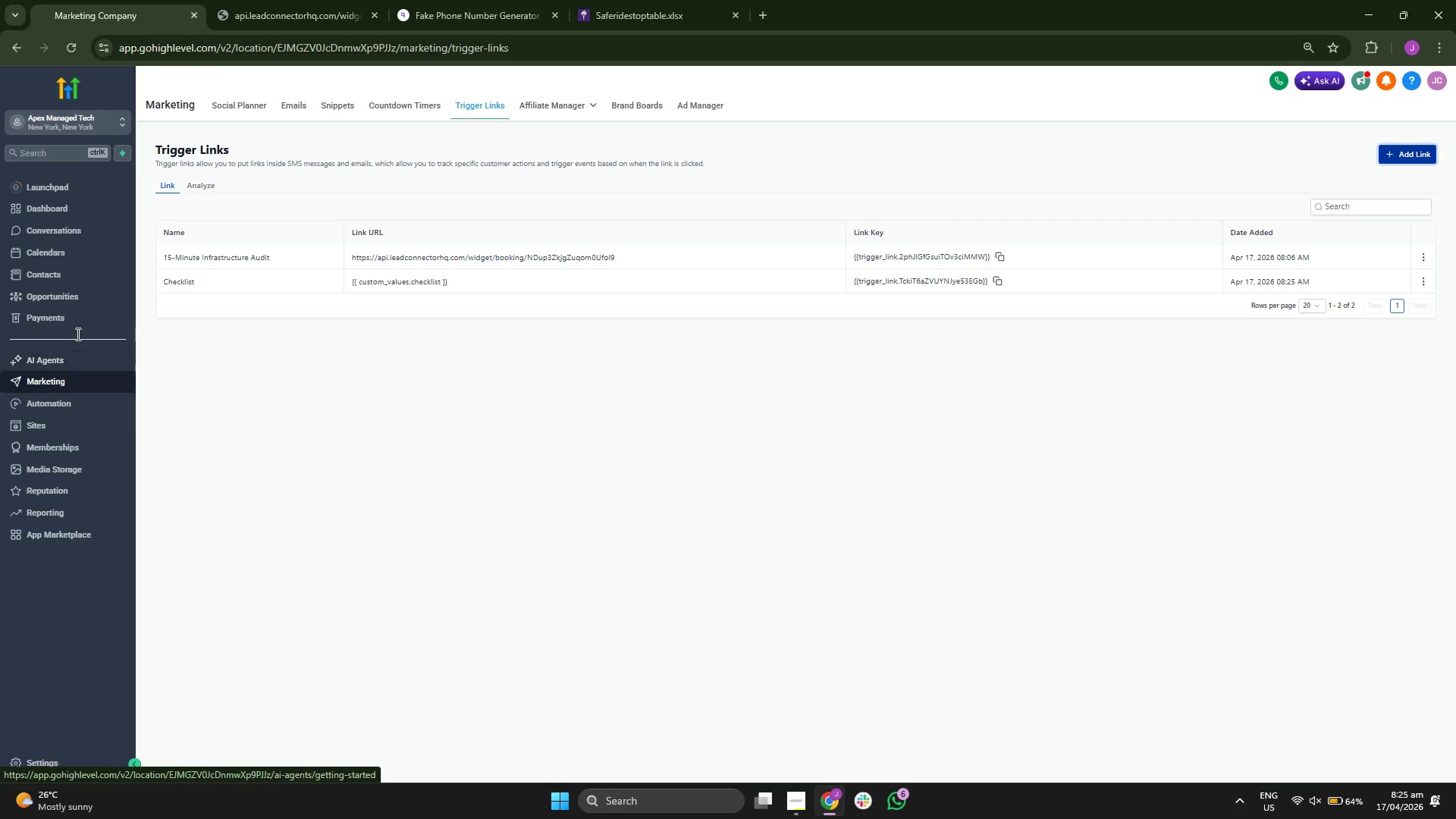 
wait(11.91)
 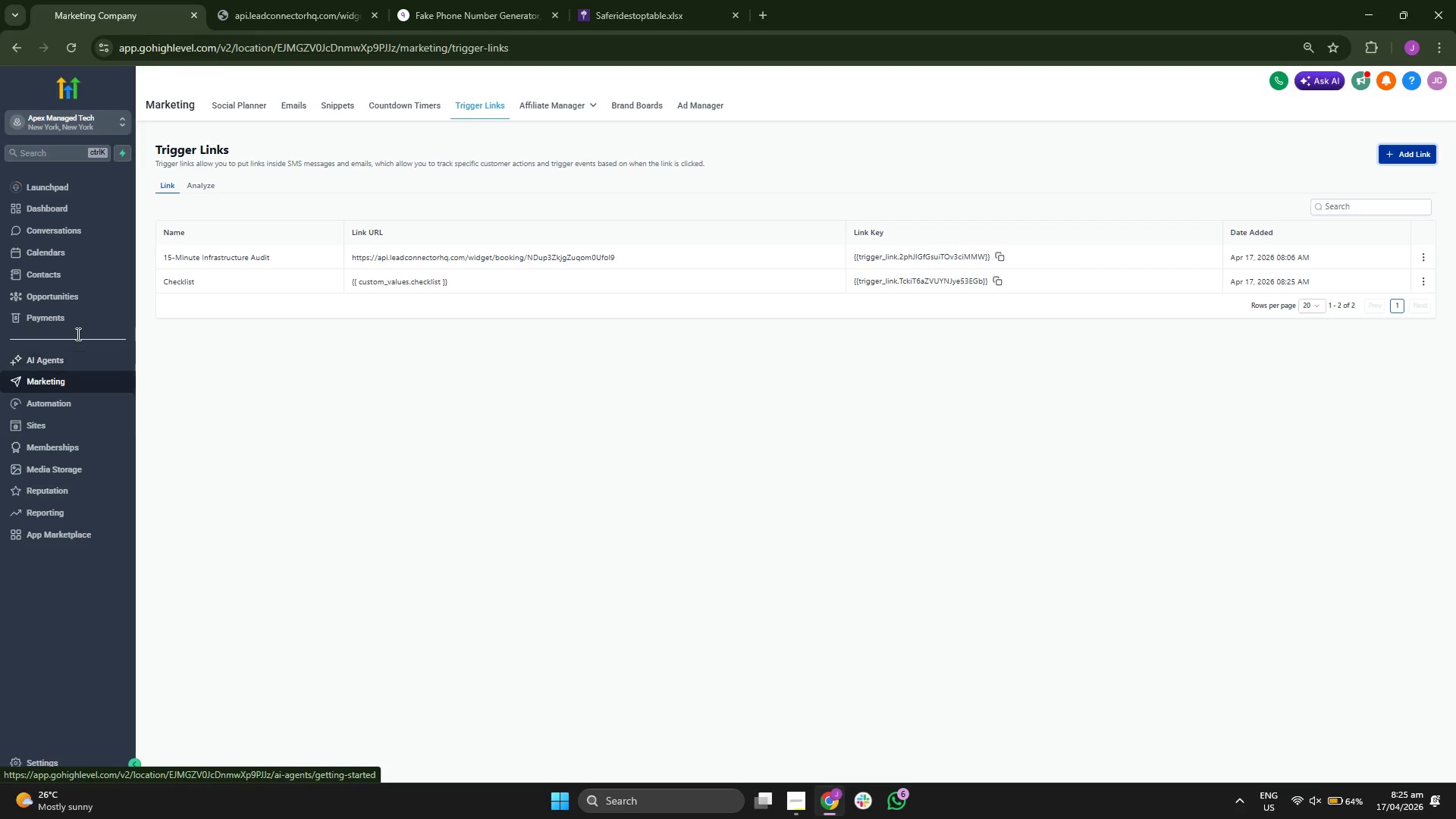 
left_click([69, 755])
 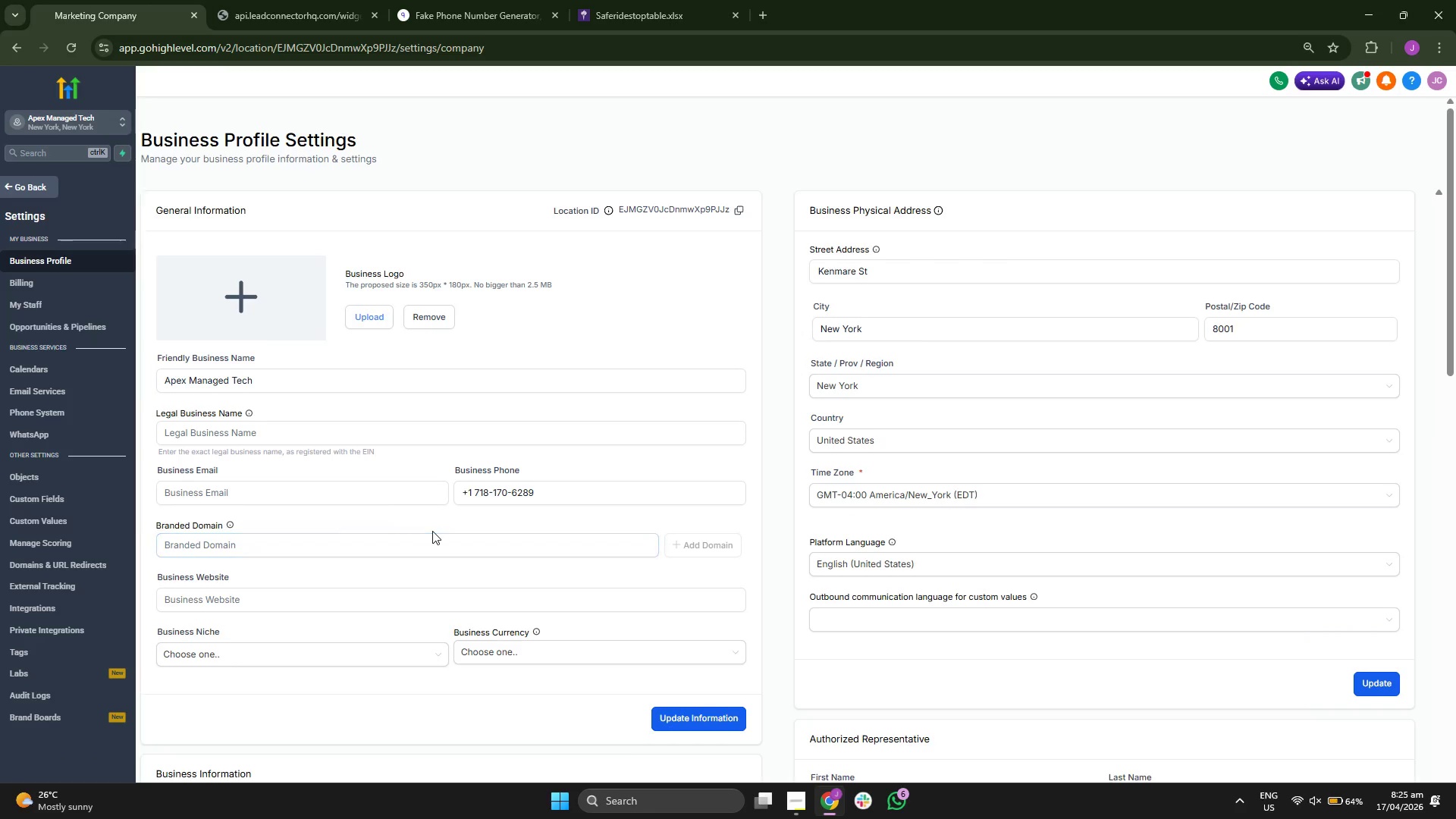 
wait(7.05)
 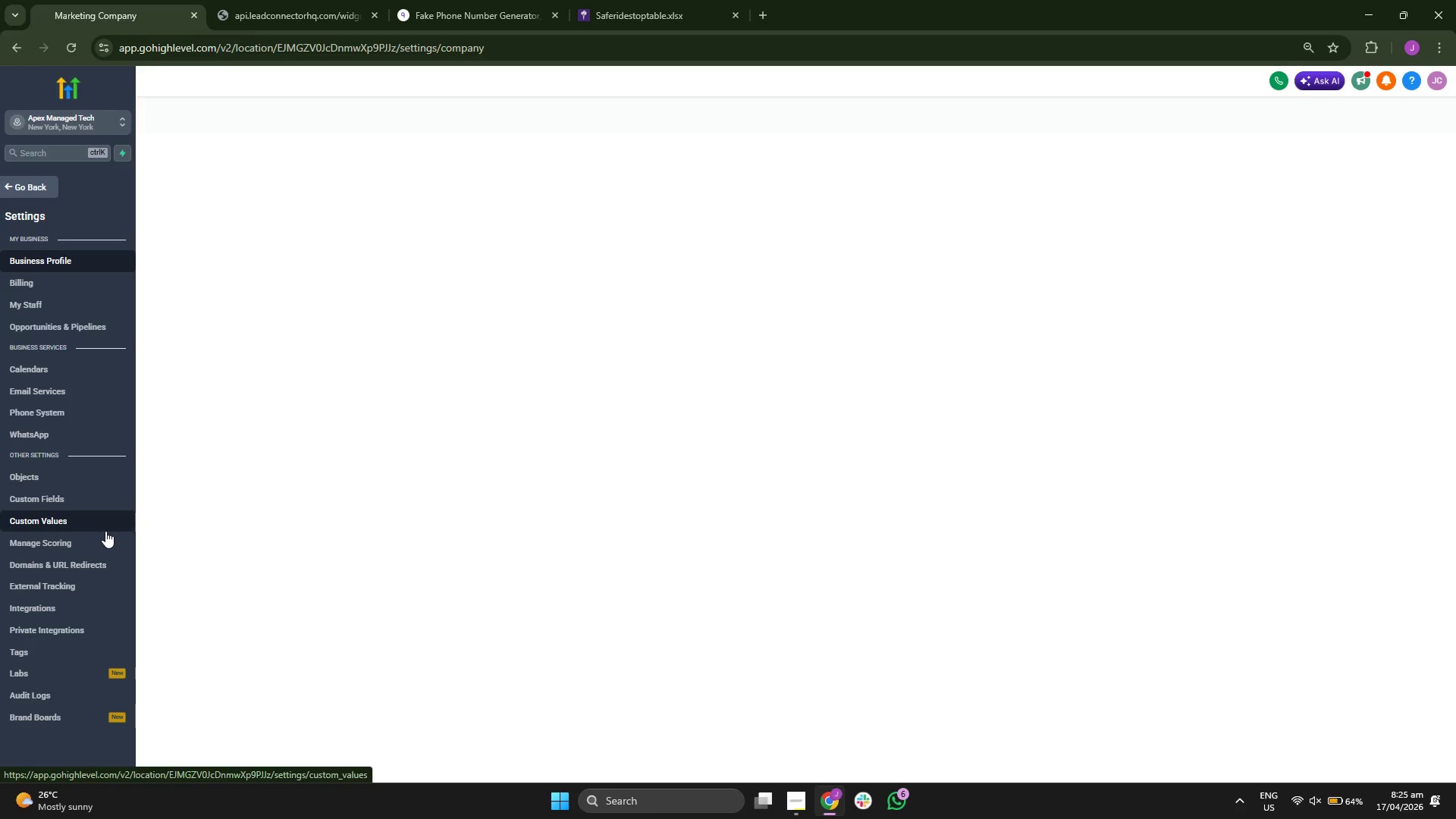 
left_click([83, 648])
 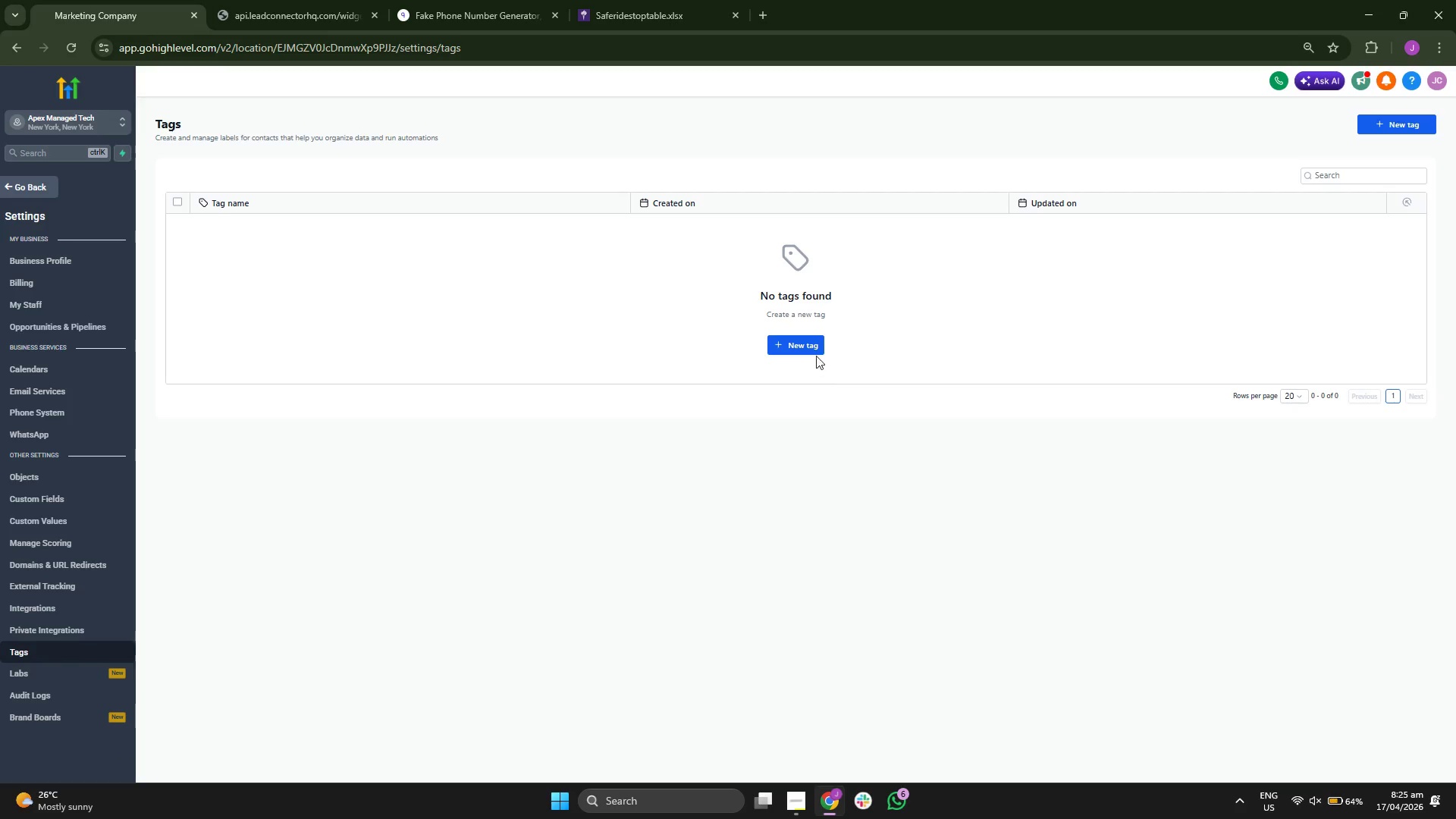 
wait(6.16)
 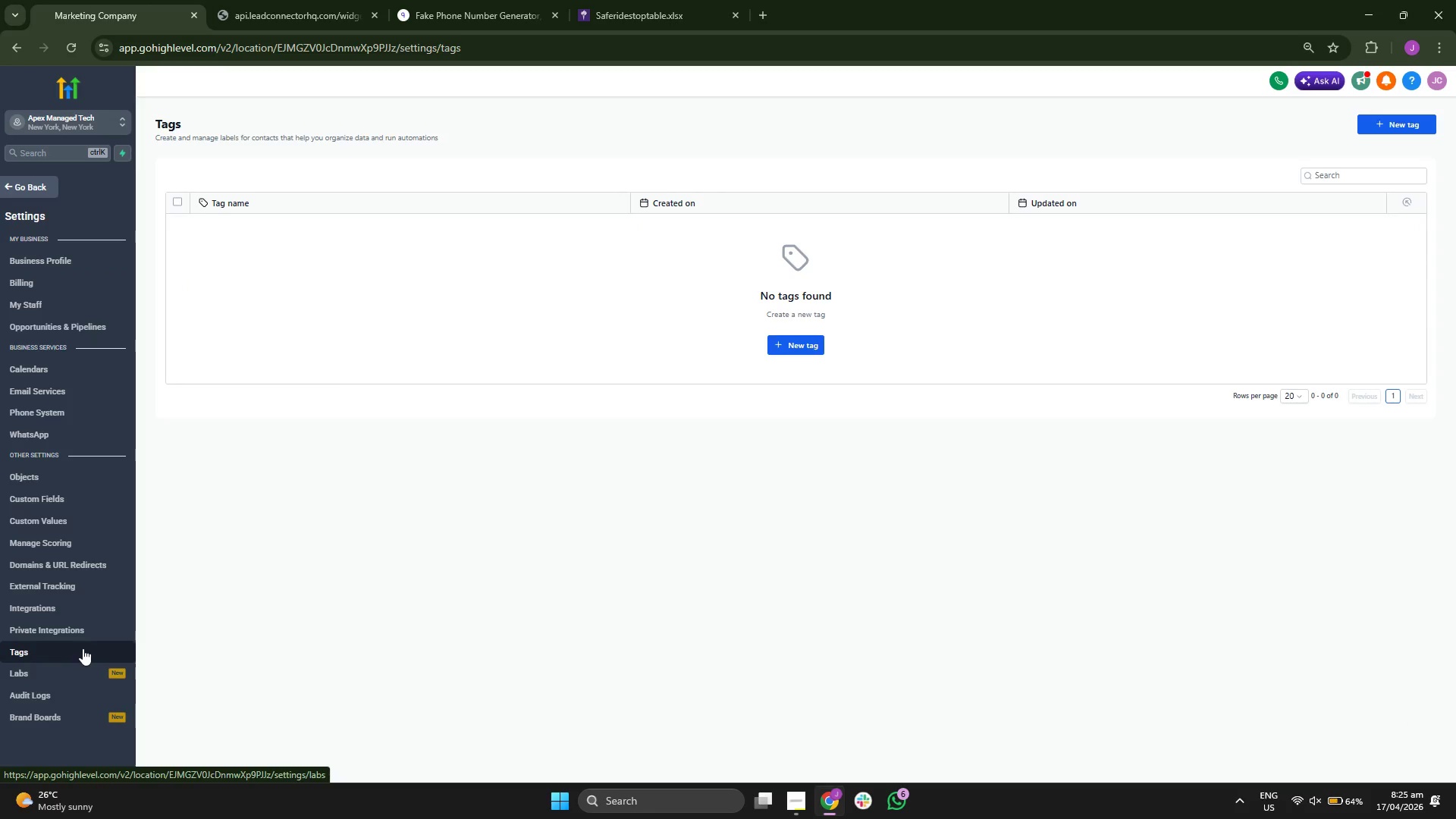 
left_click([814, 348])
 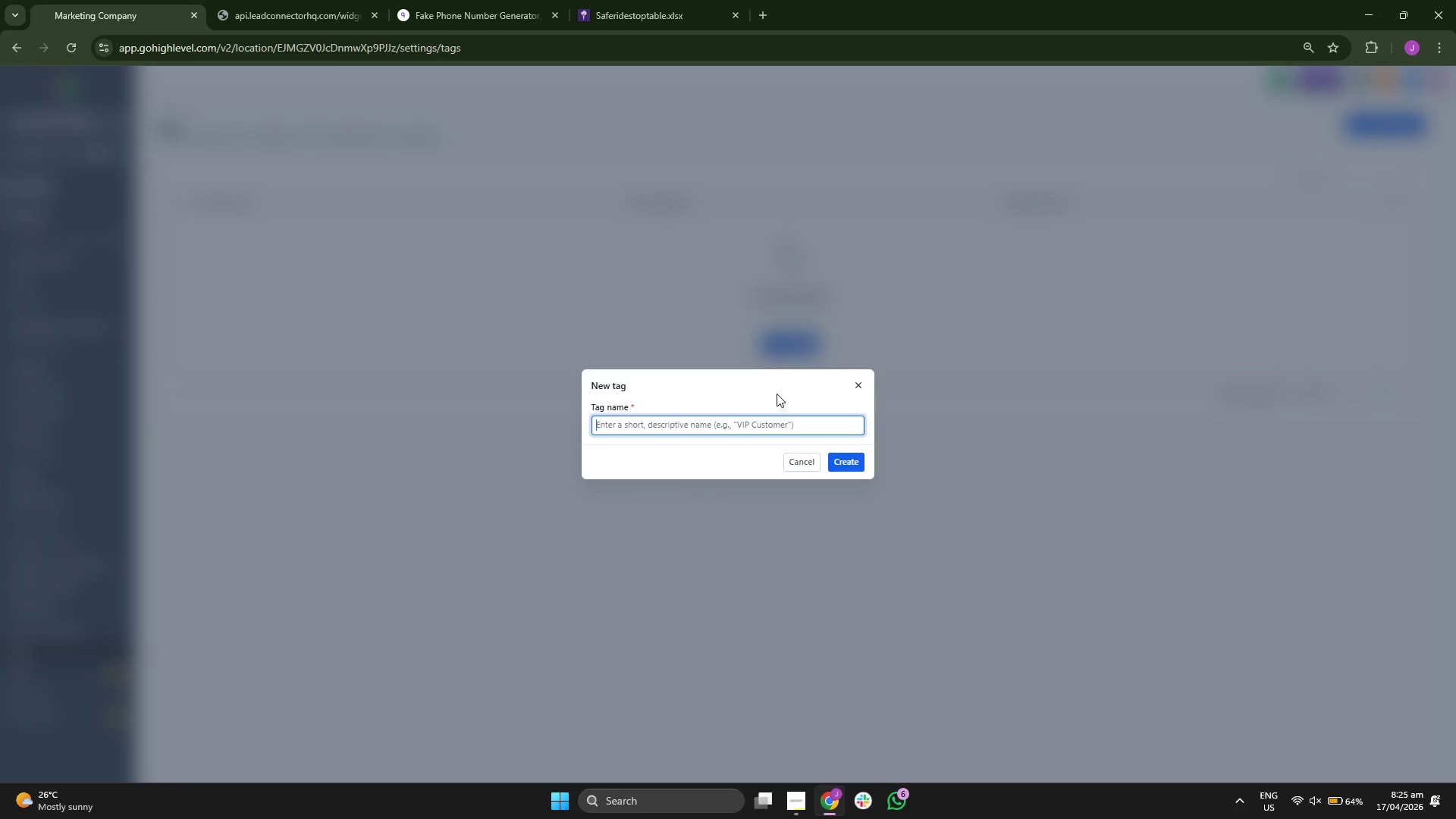 
type(Cloud-)
key(Backspace)
type( Outreach 2026)
 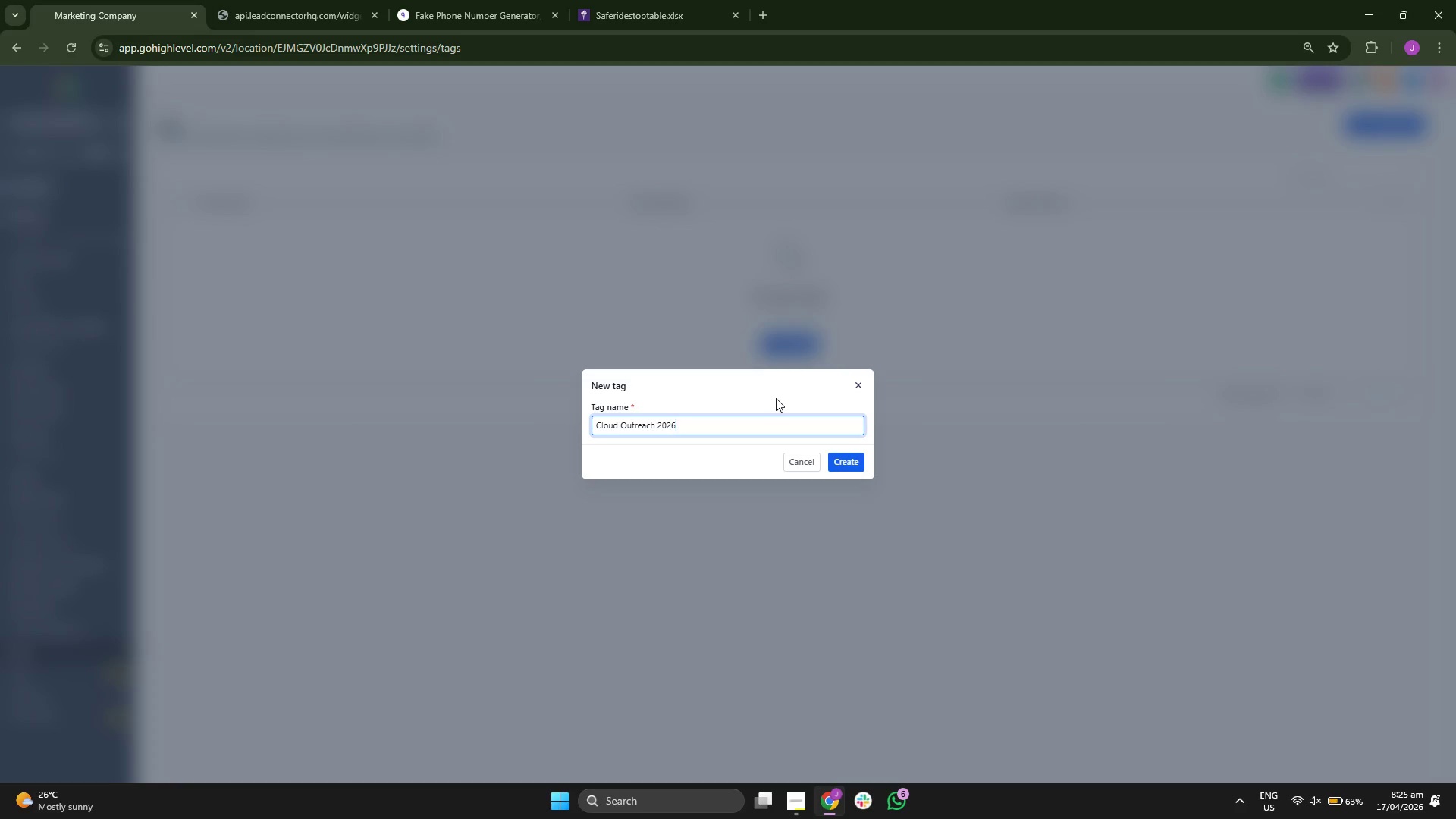 
left_click([715, 463])
 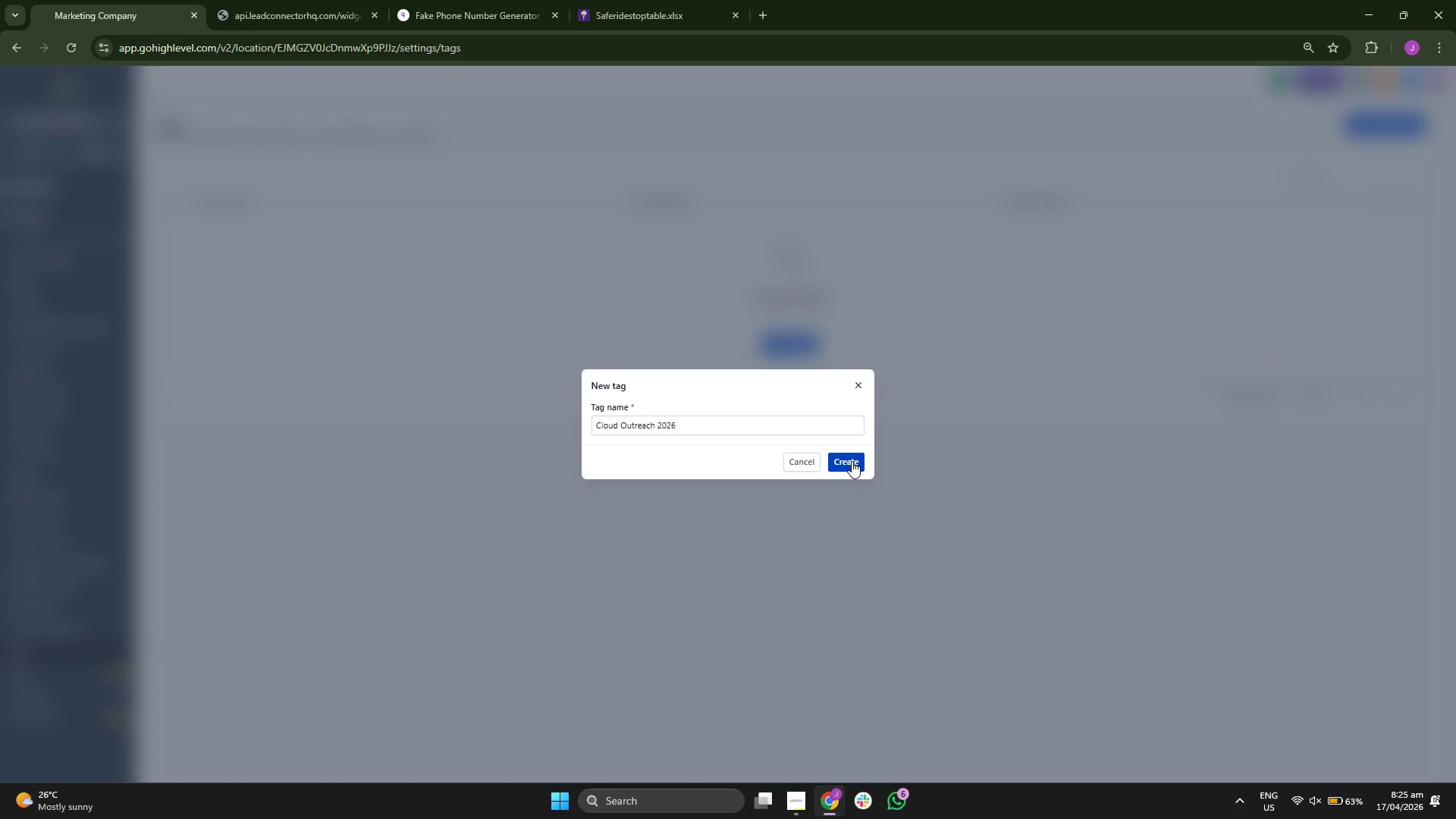 
left_click([852, 461])
 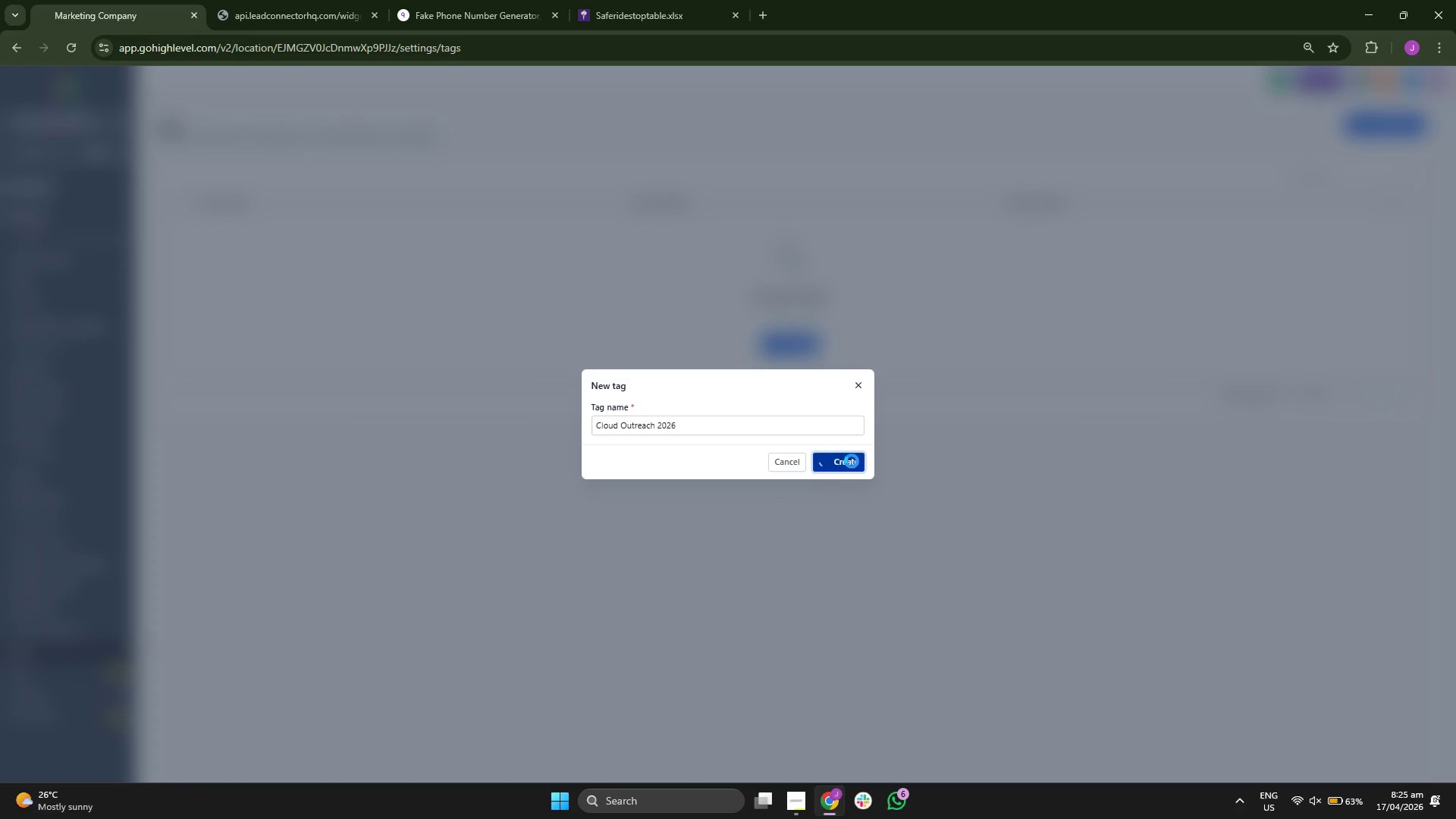 
wait(9.83)
 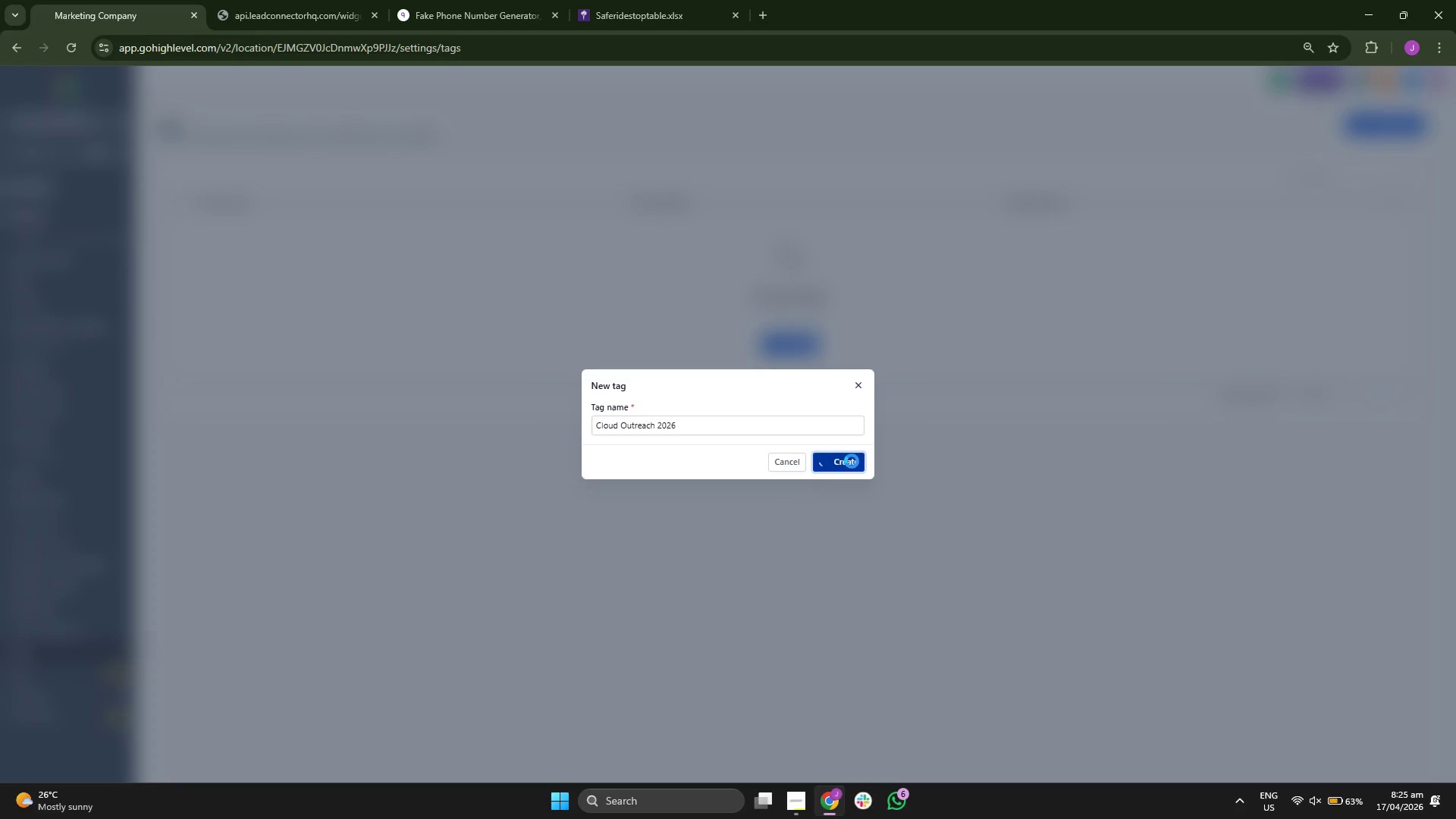 
left_click([62, 526])
 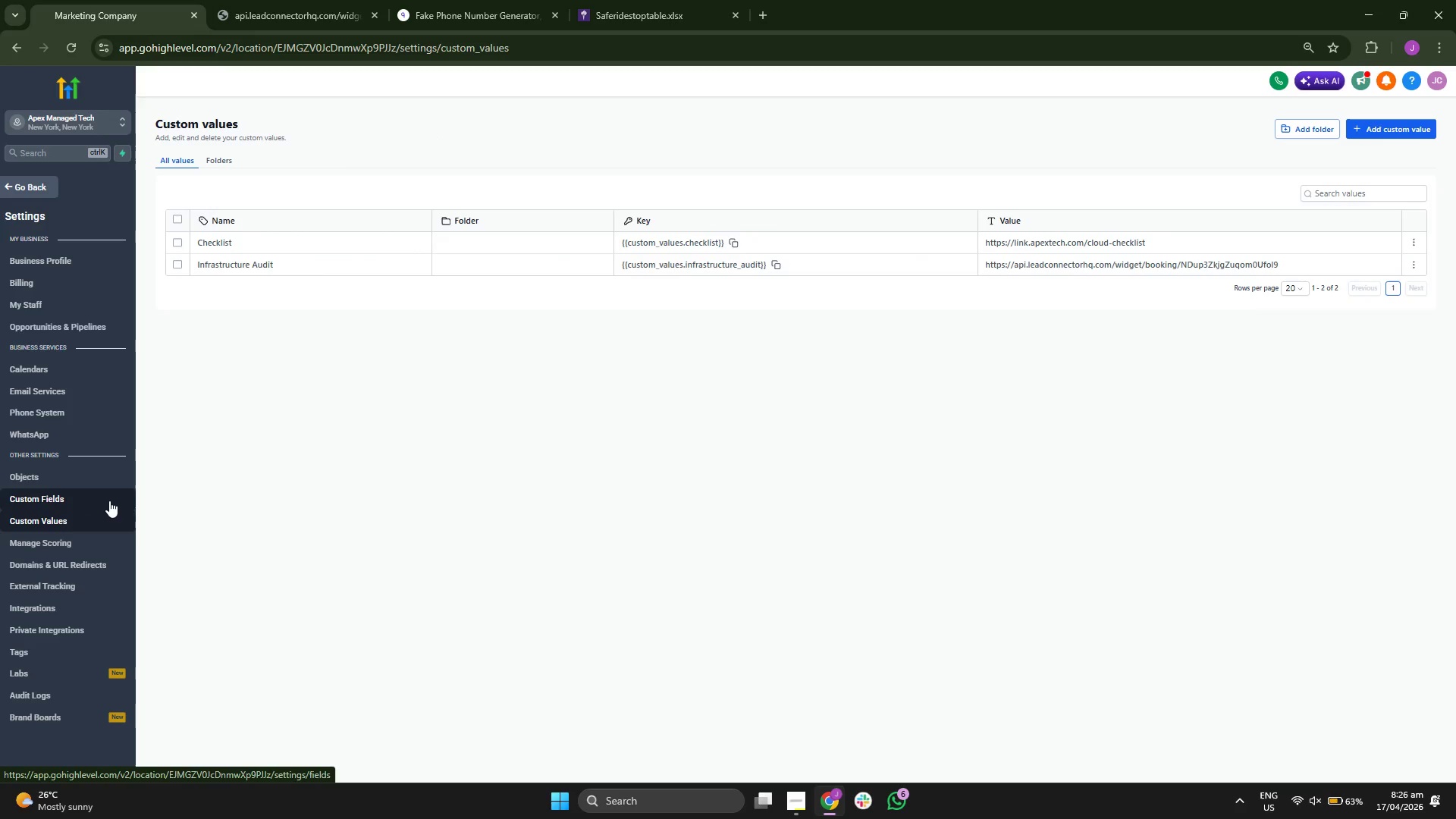 
left_click([109, 500])
 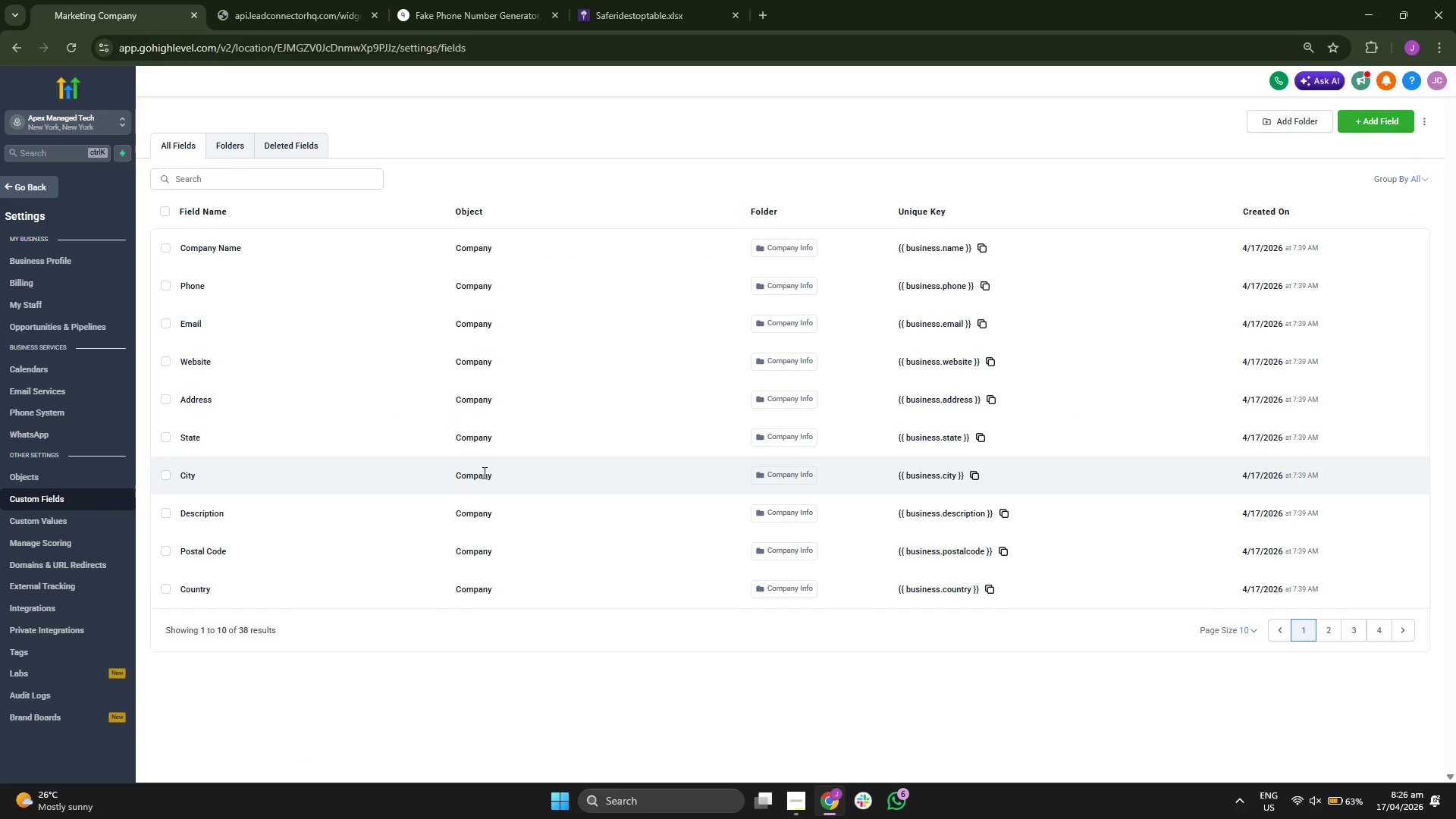 
wait(8.73)
 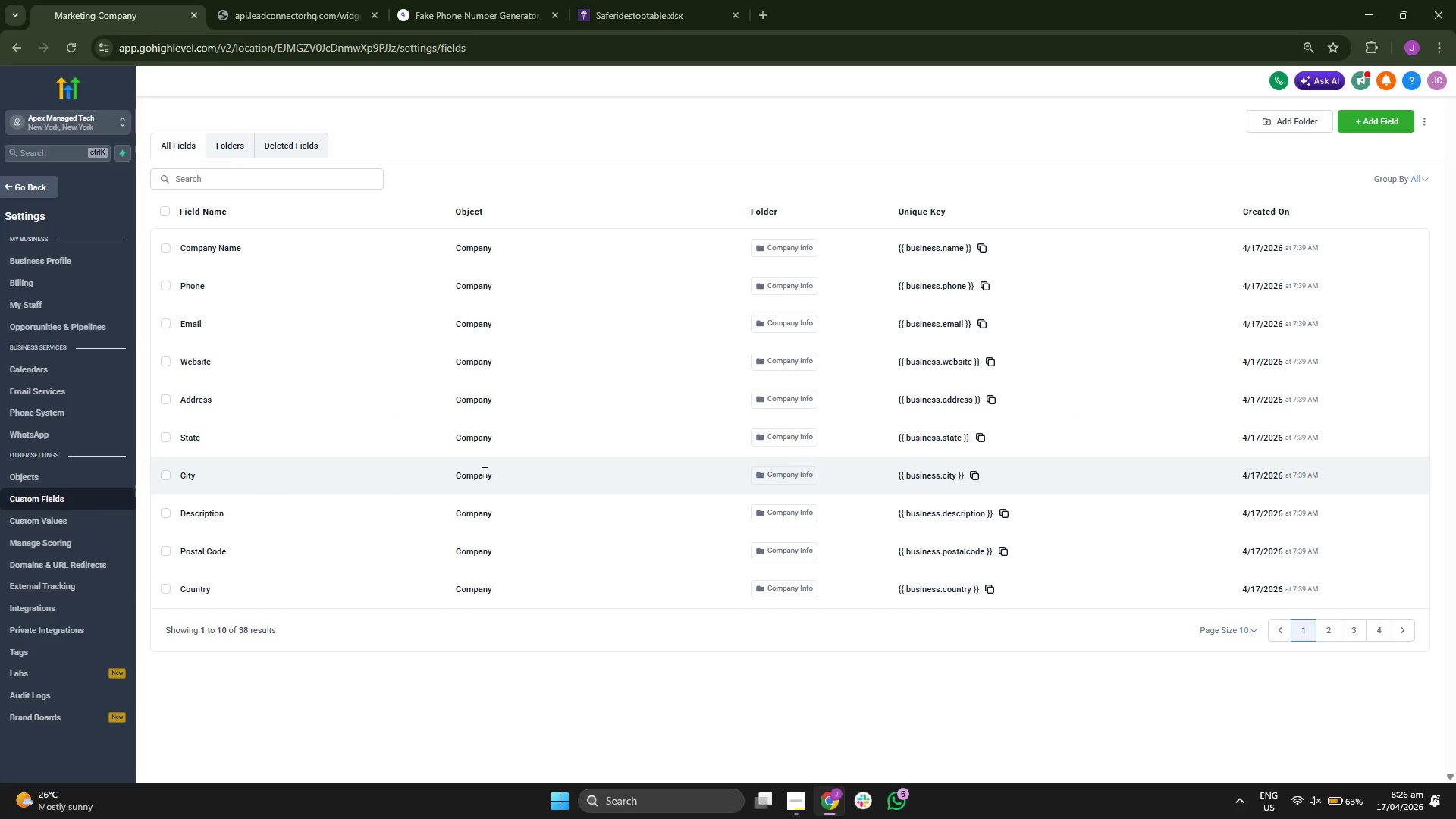 
left_click([220, 257])
 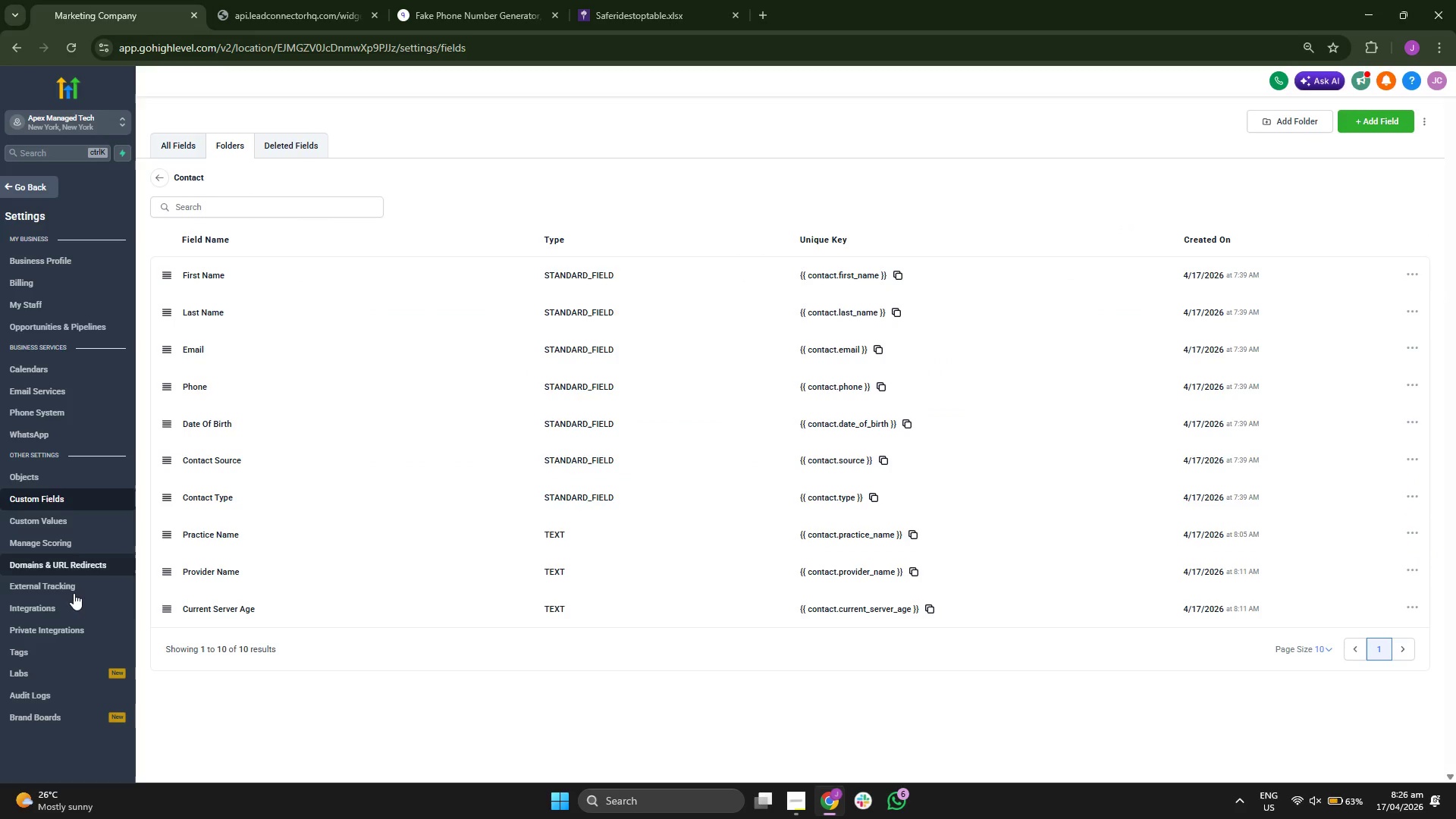 
wait(5.86)
 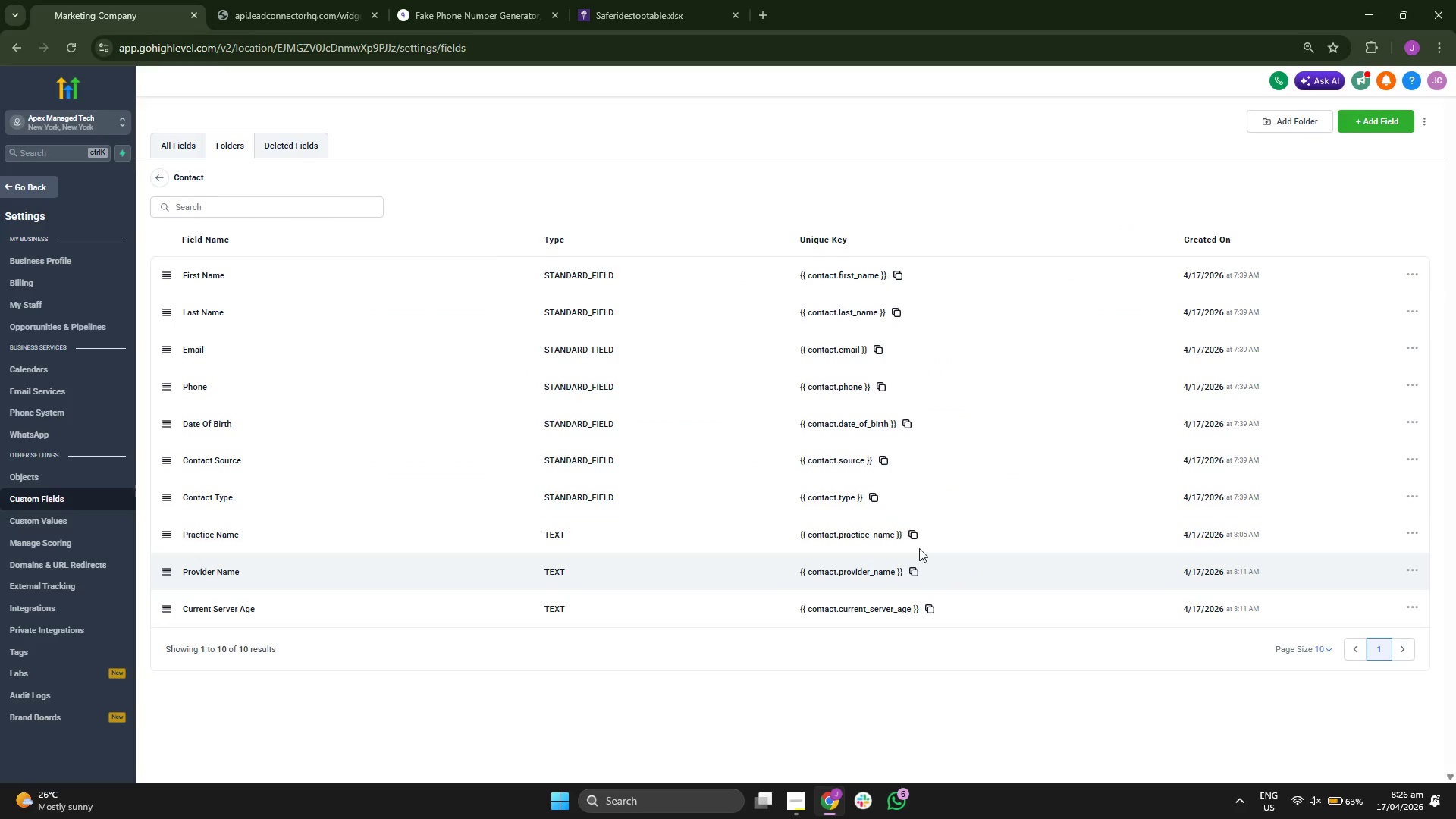 
left_click([91, 519])
 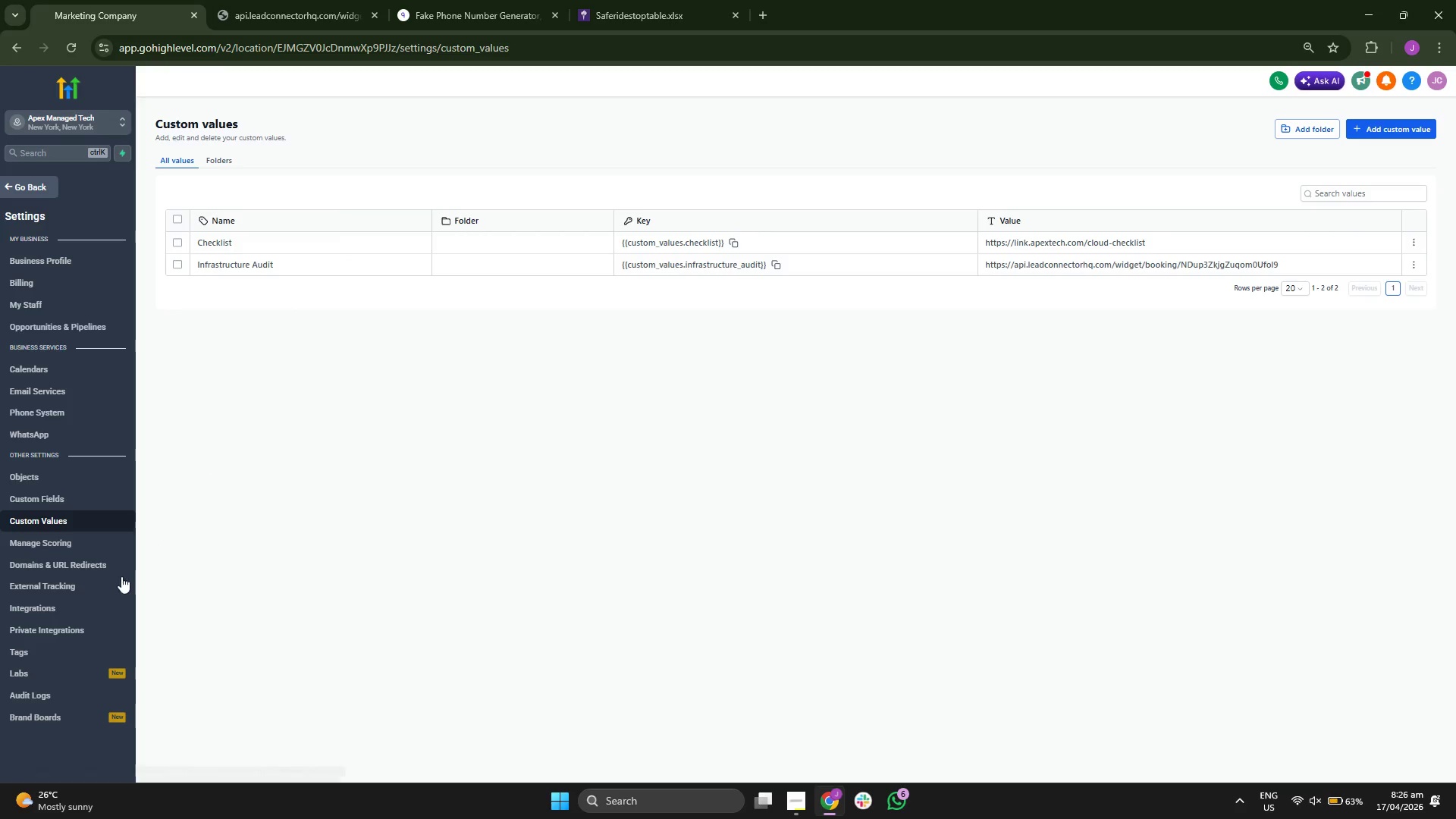 
left_click([82, 654])
 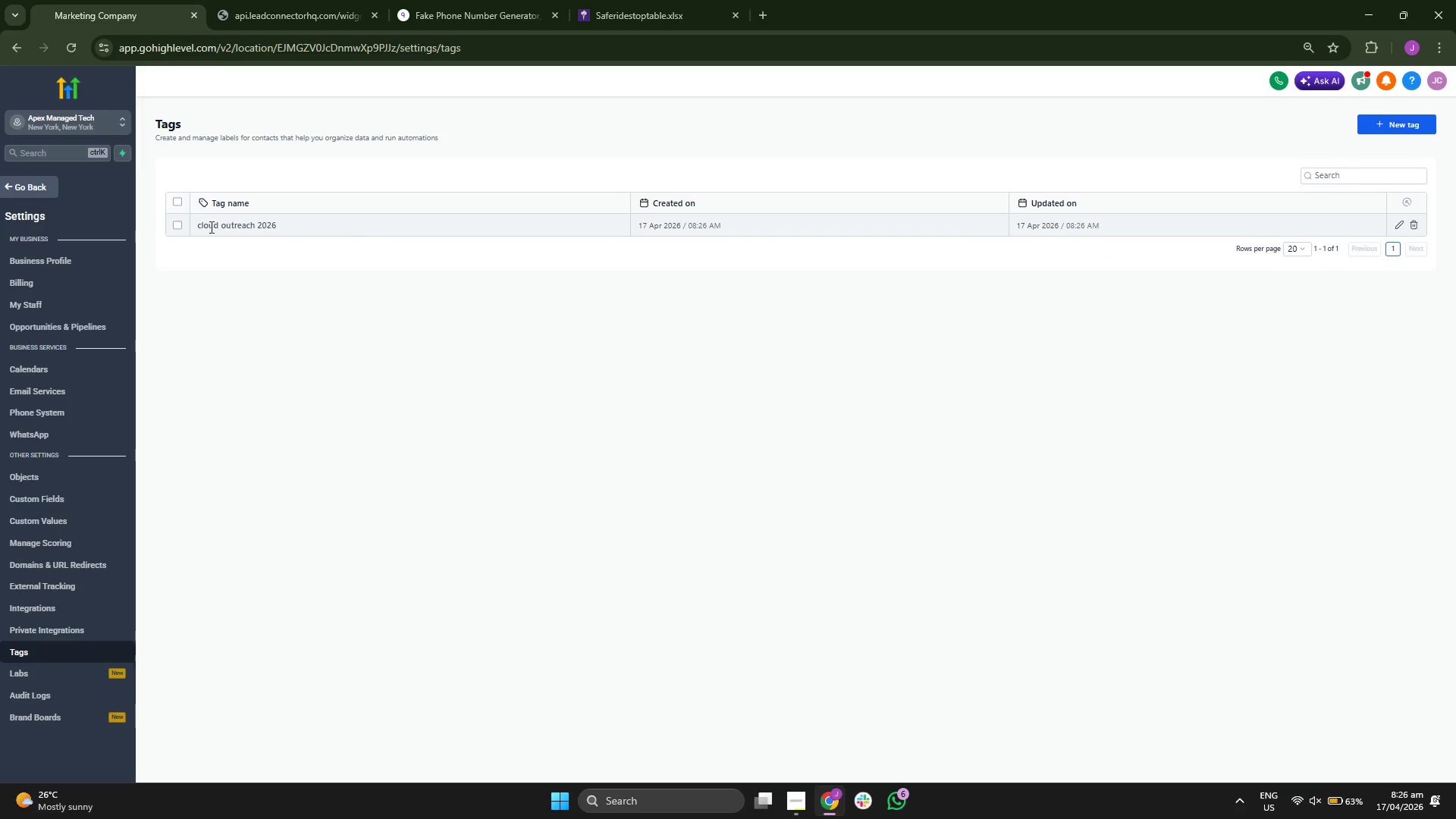 
left_click([39, 190])
 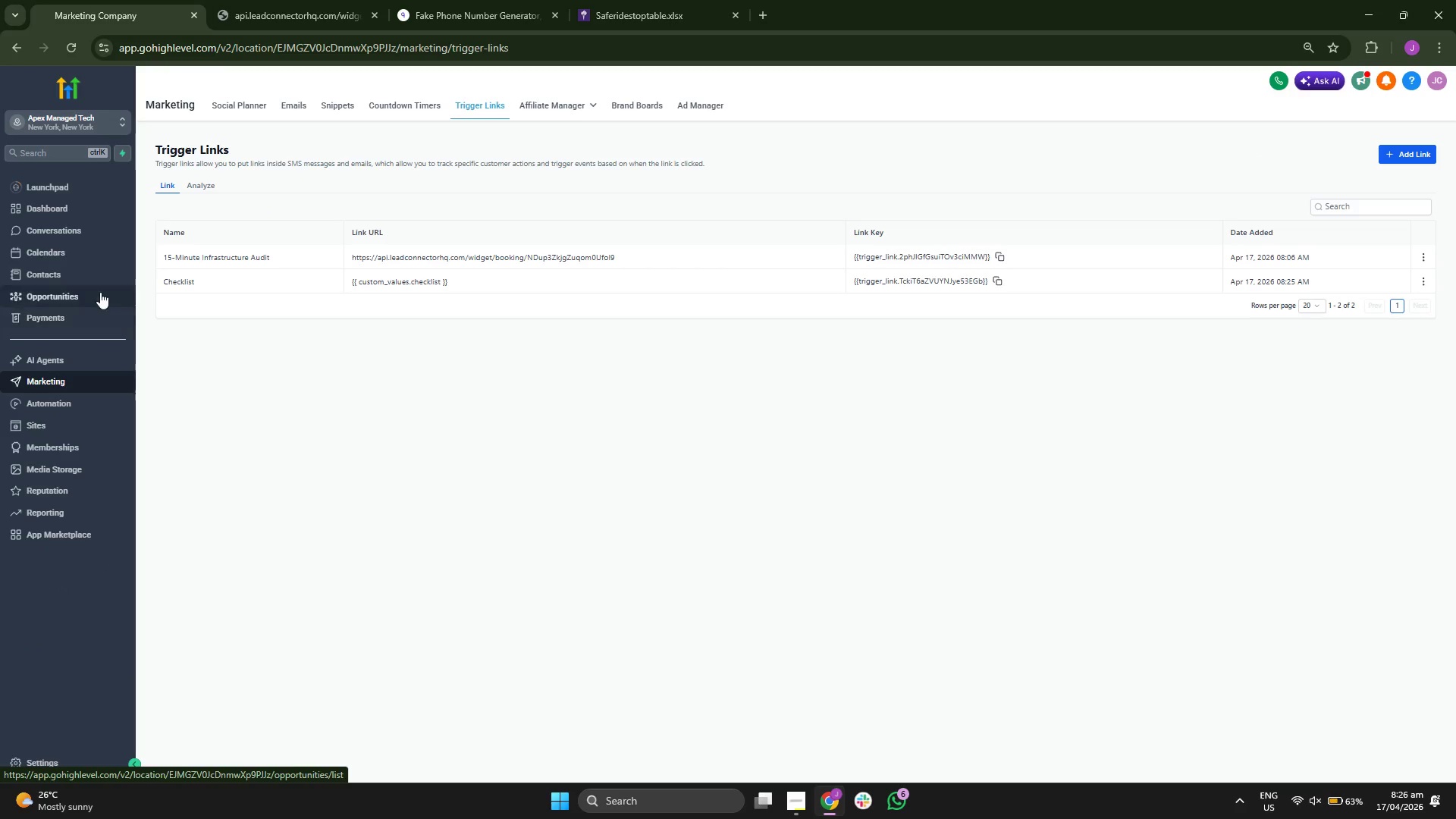 
left_click([87, 255])
 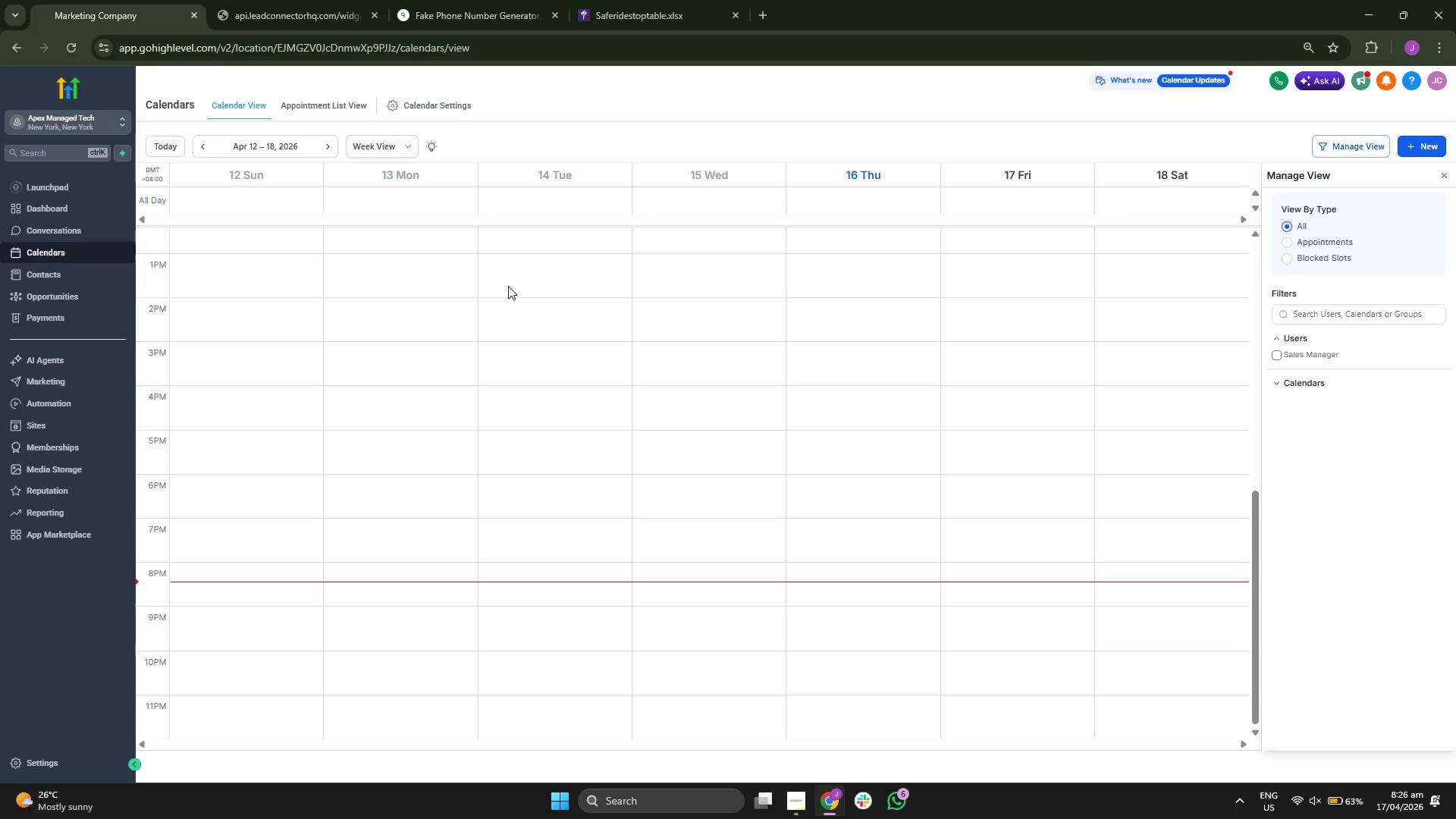 
left_click([434, 108])
 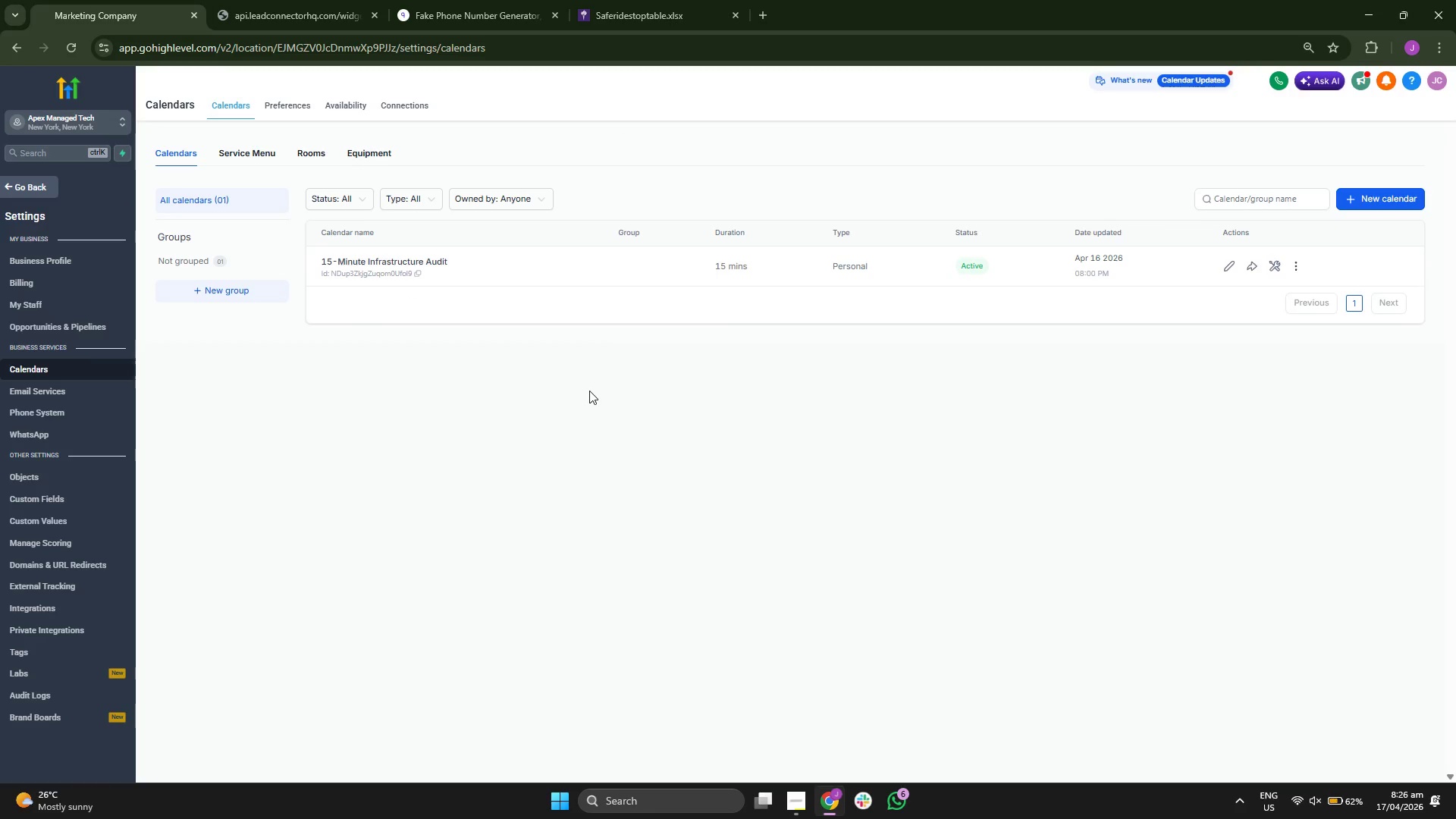 
wait(14.38)
 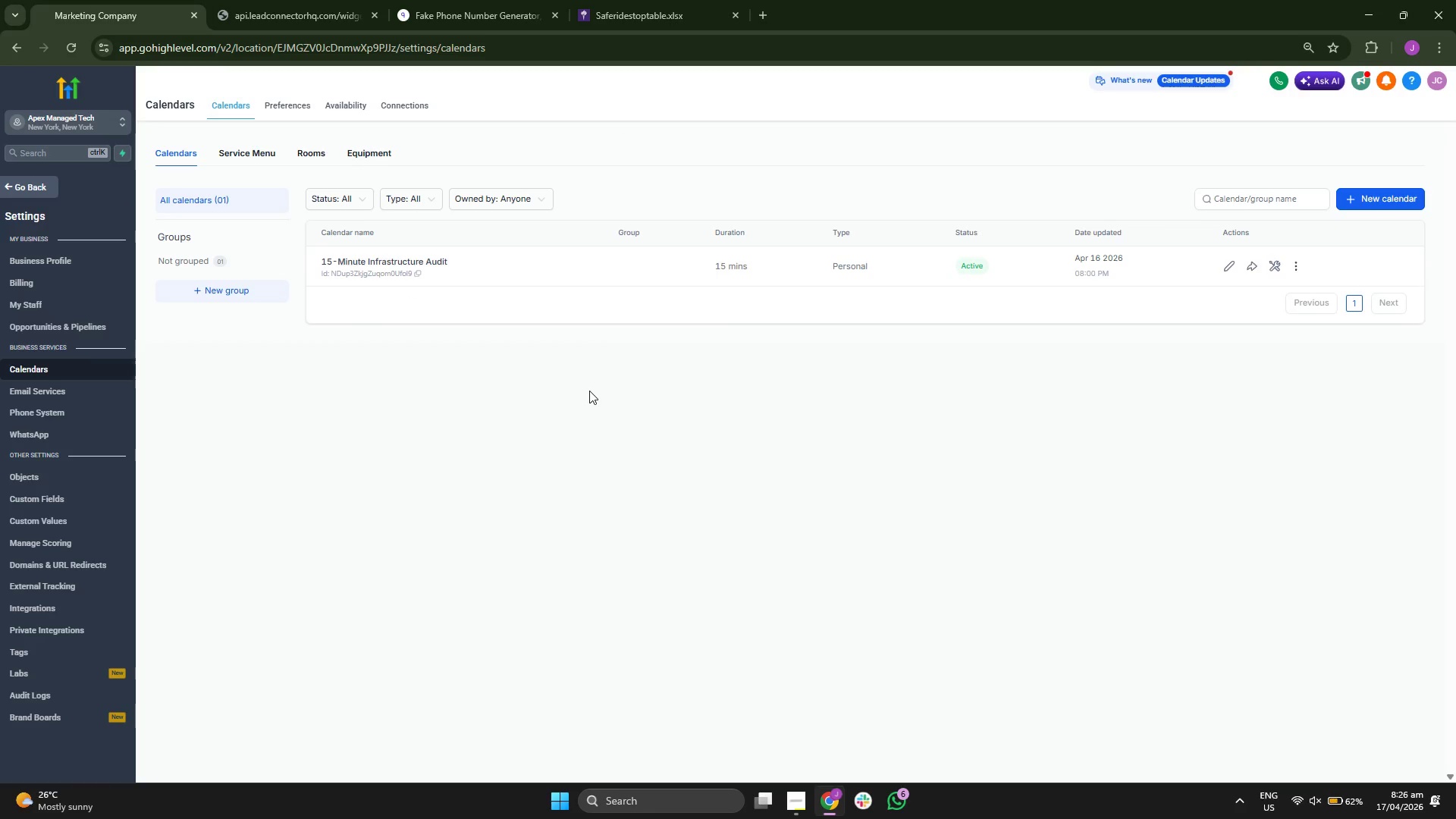 
scroll: coordinate [57, 302], scroll_direction: up, amount: 2.0
 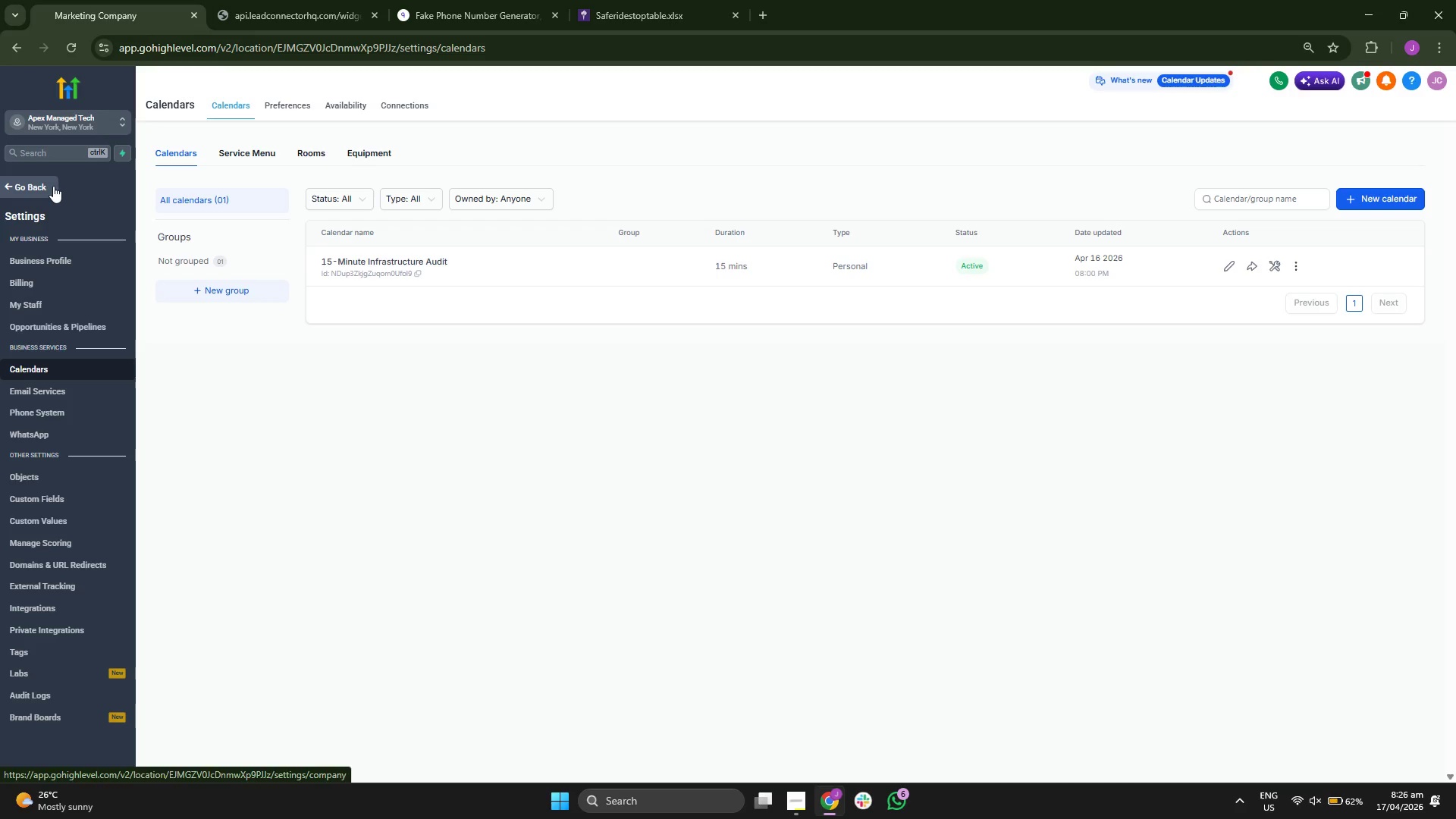 
left_click([49, 180])
 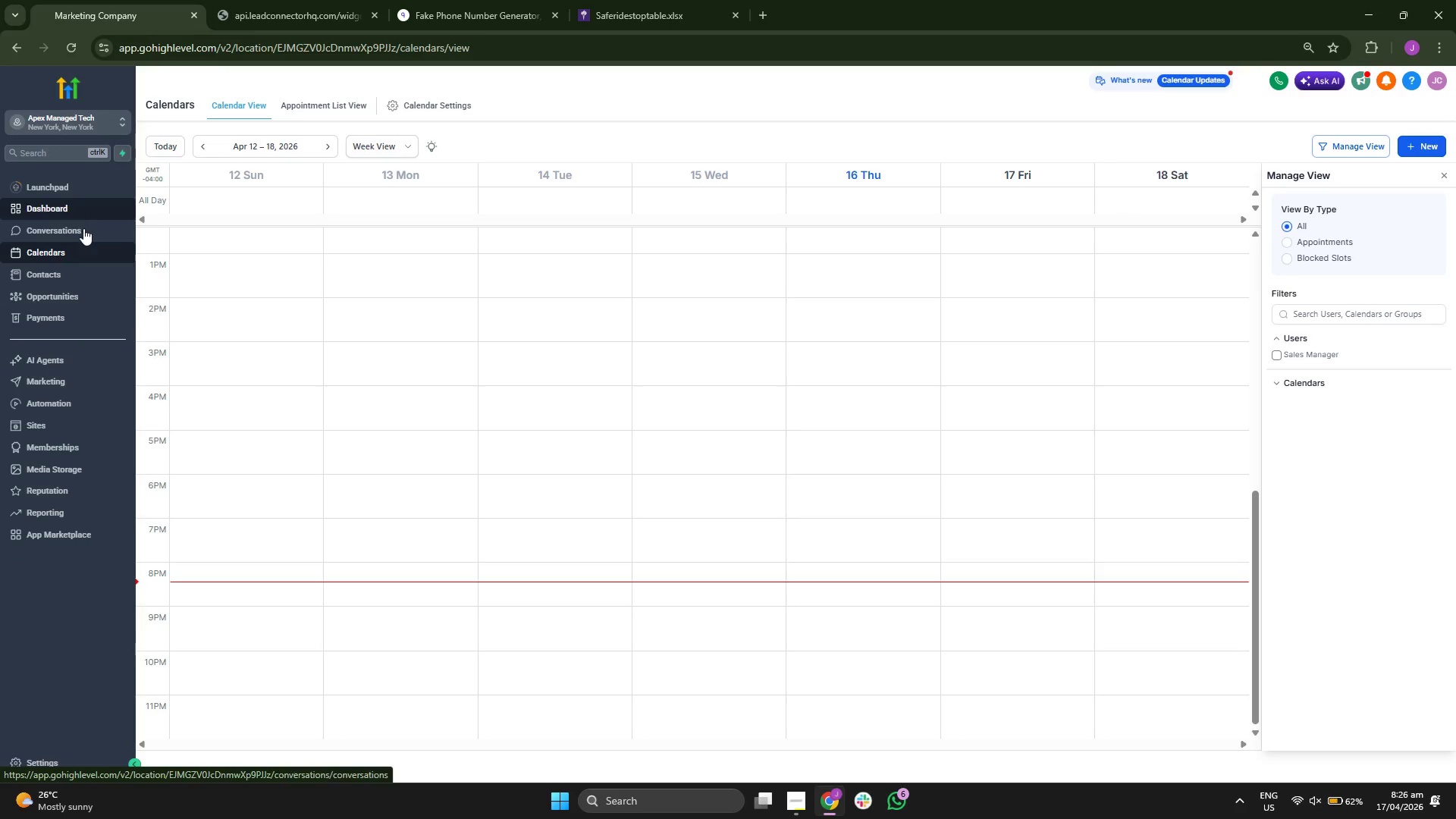 
wait(5.41)
 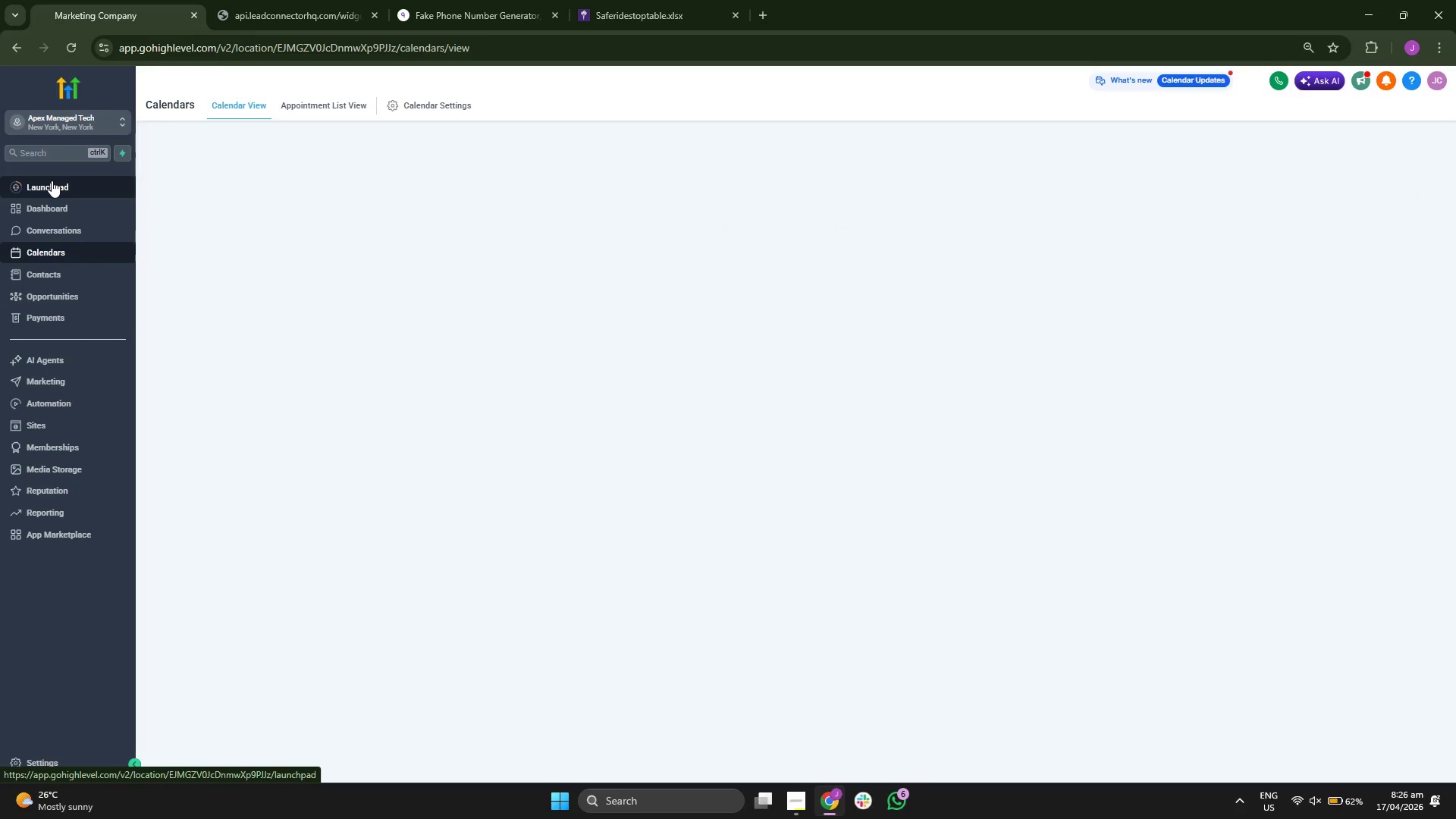 
left_click([83, 206])
 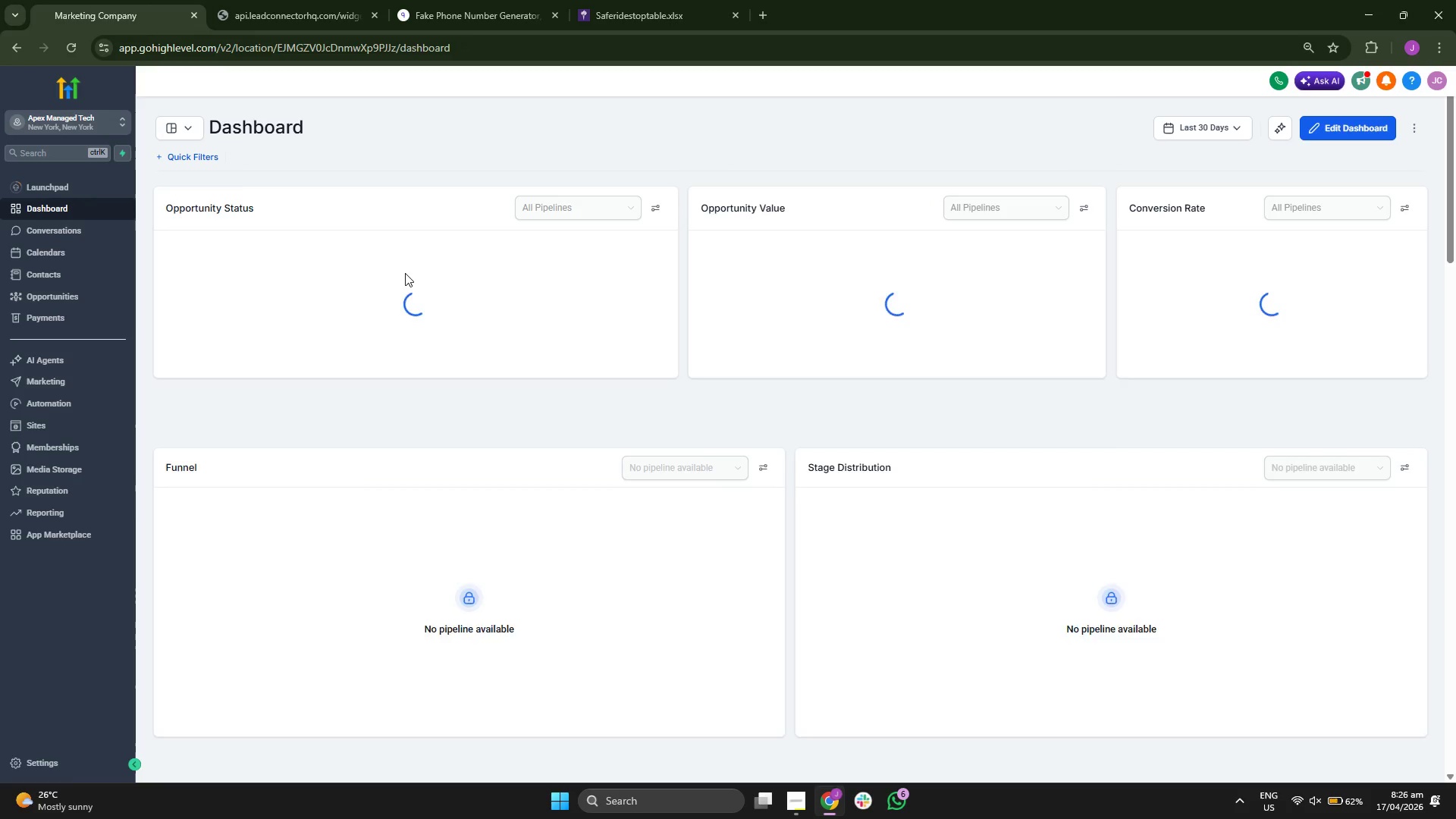 
scroll: coordinate [441, 328], scroll_direction: down, amount: 2.0
 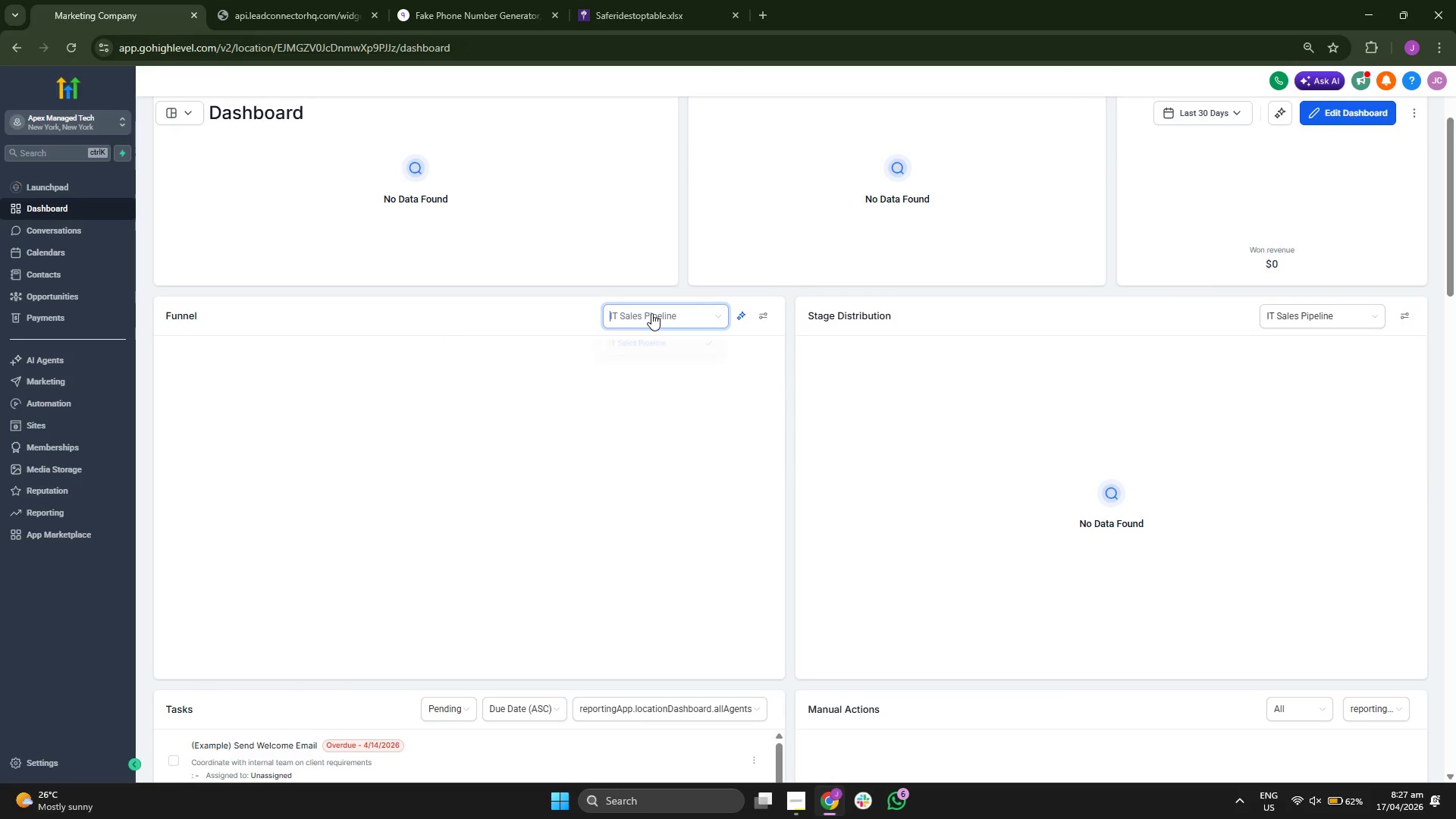 
left_click([651, 313])
 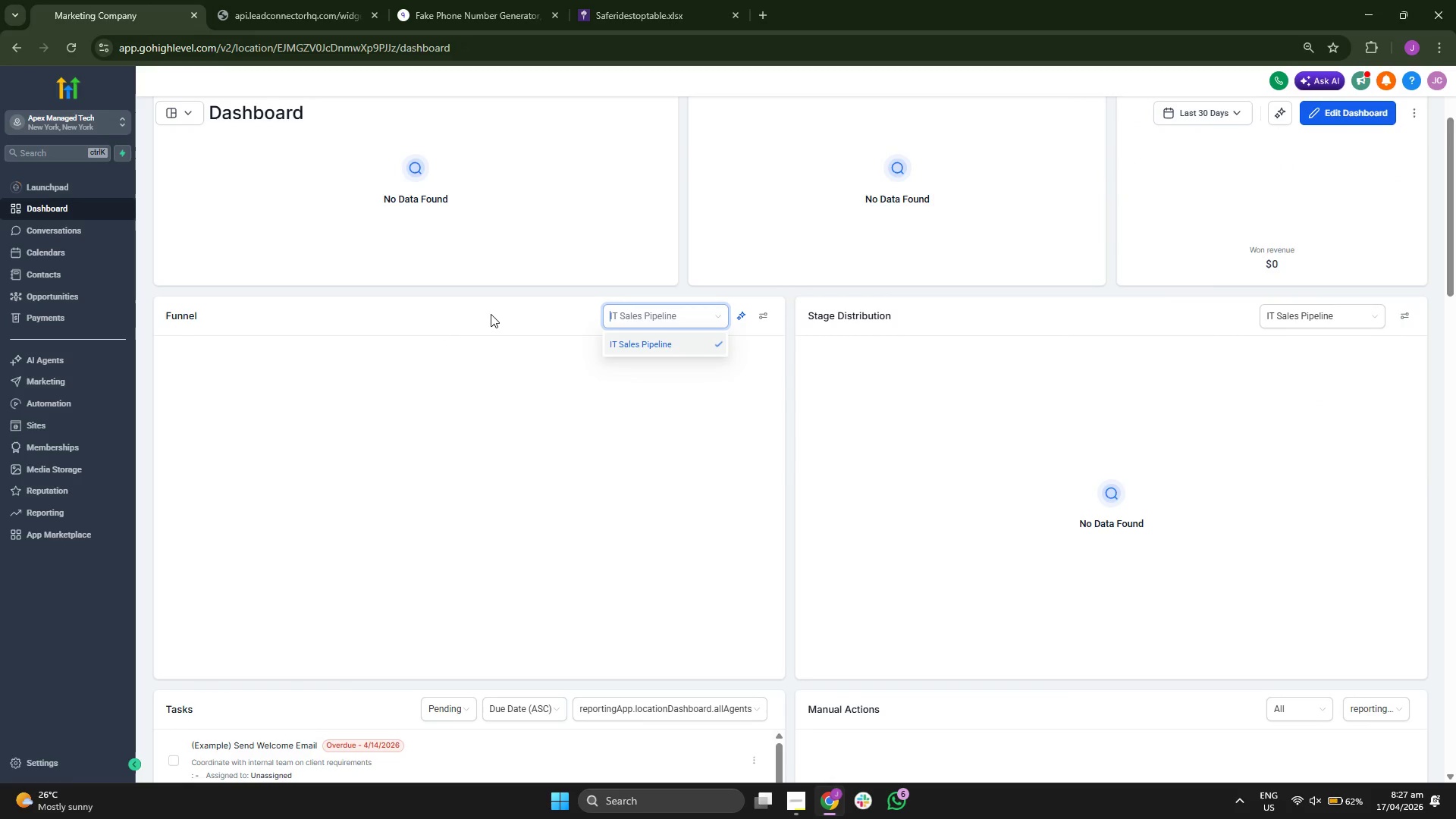 
left_click([491, 314])
 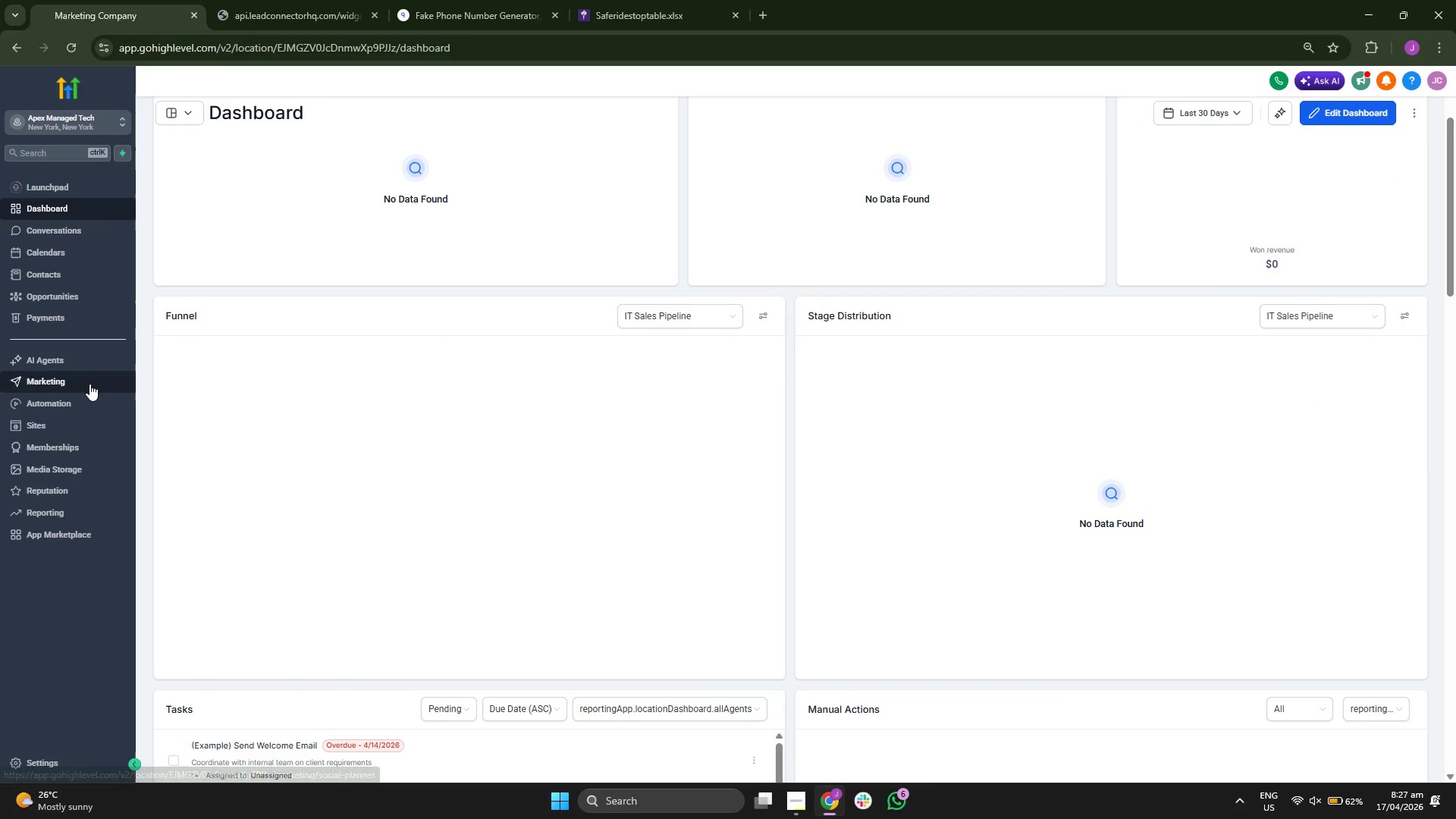 
left_click([89, 377])
 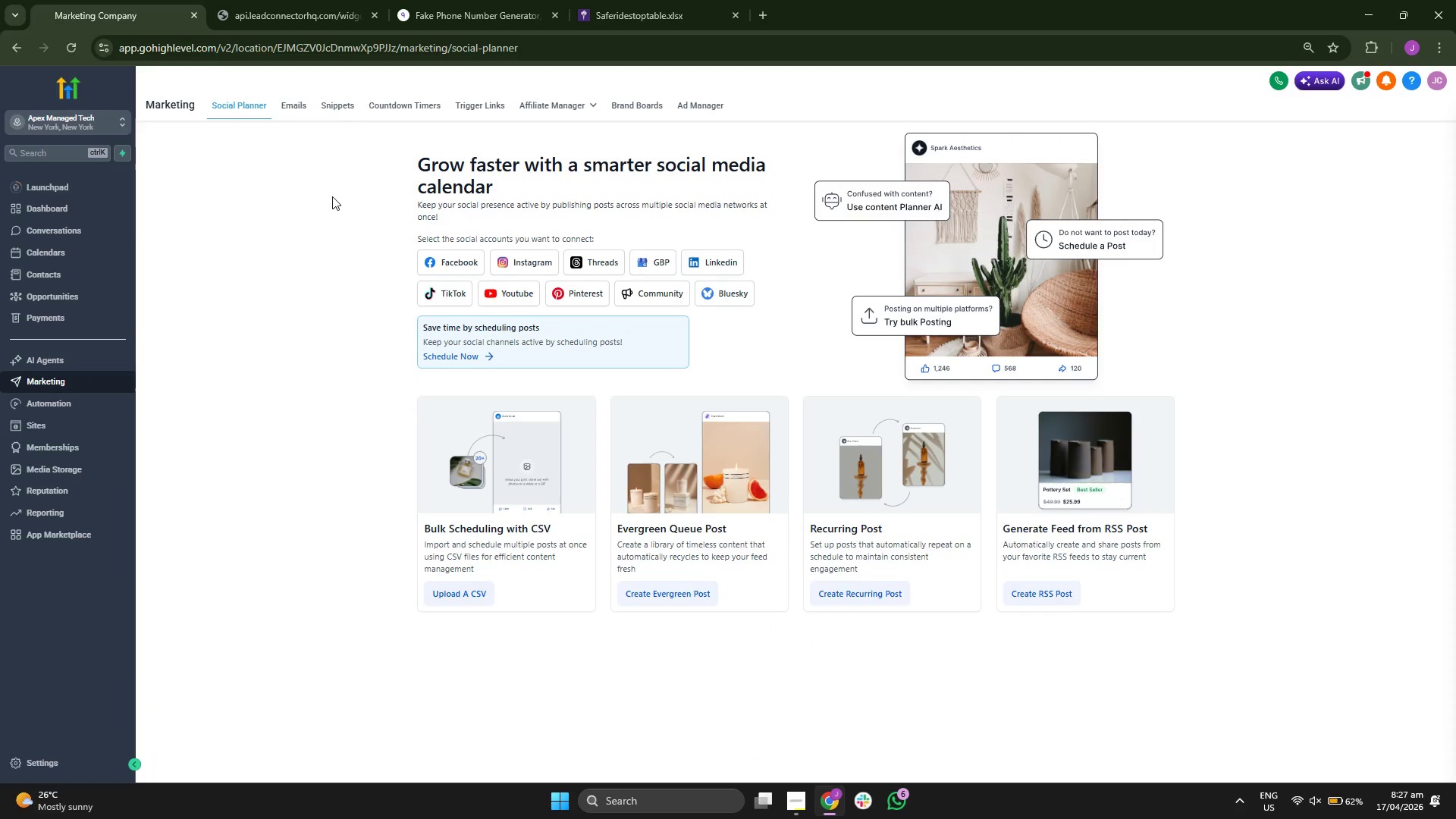 
left_click([289, 100])
 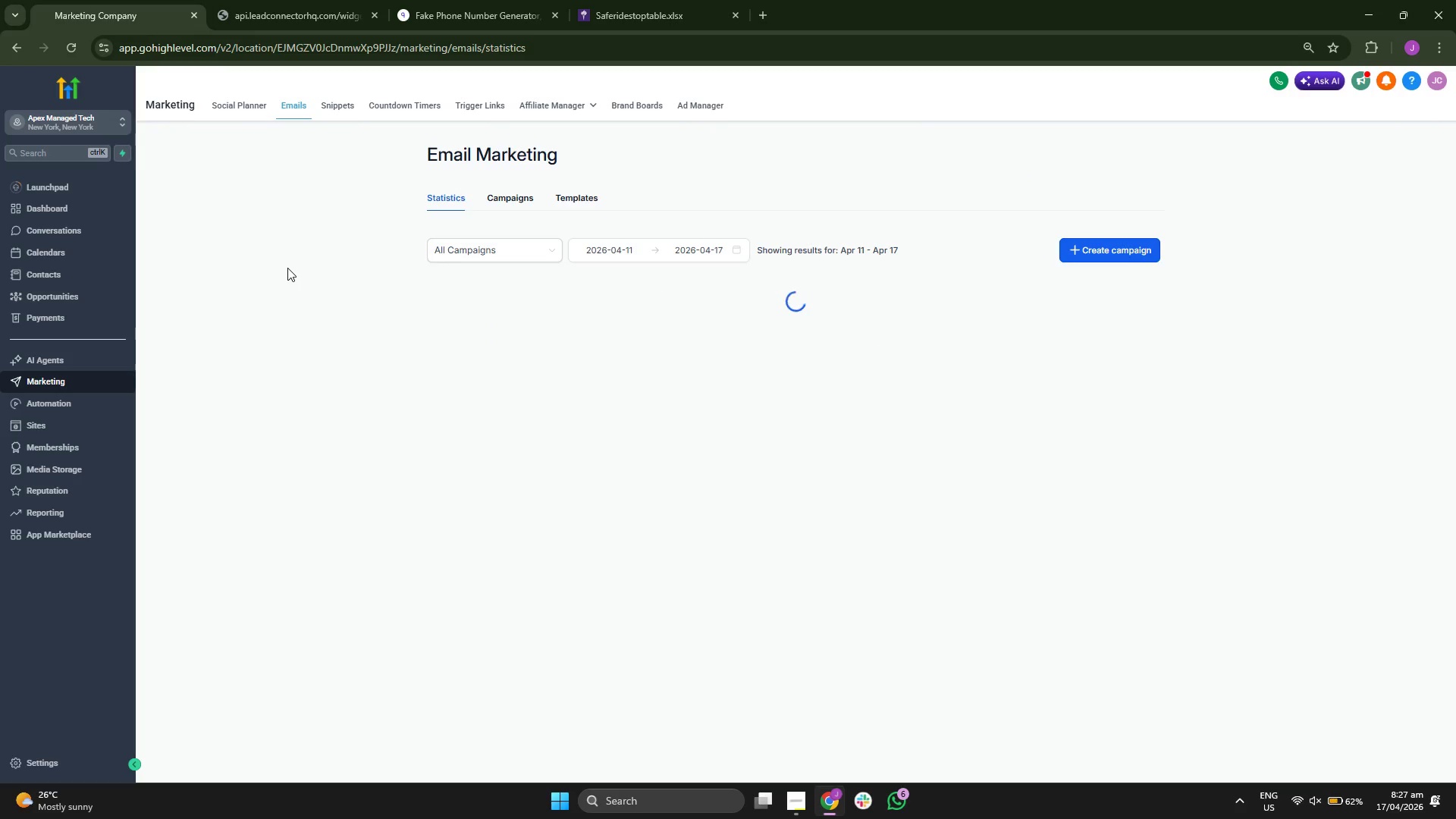 
wait(6.3)
 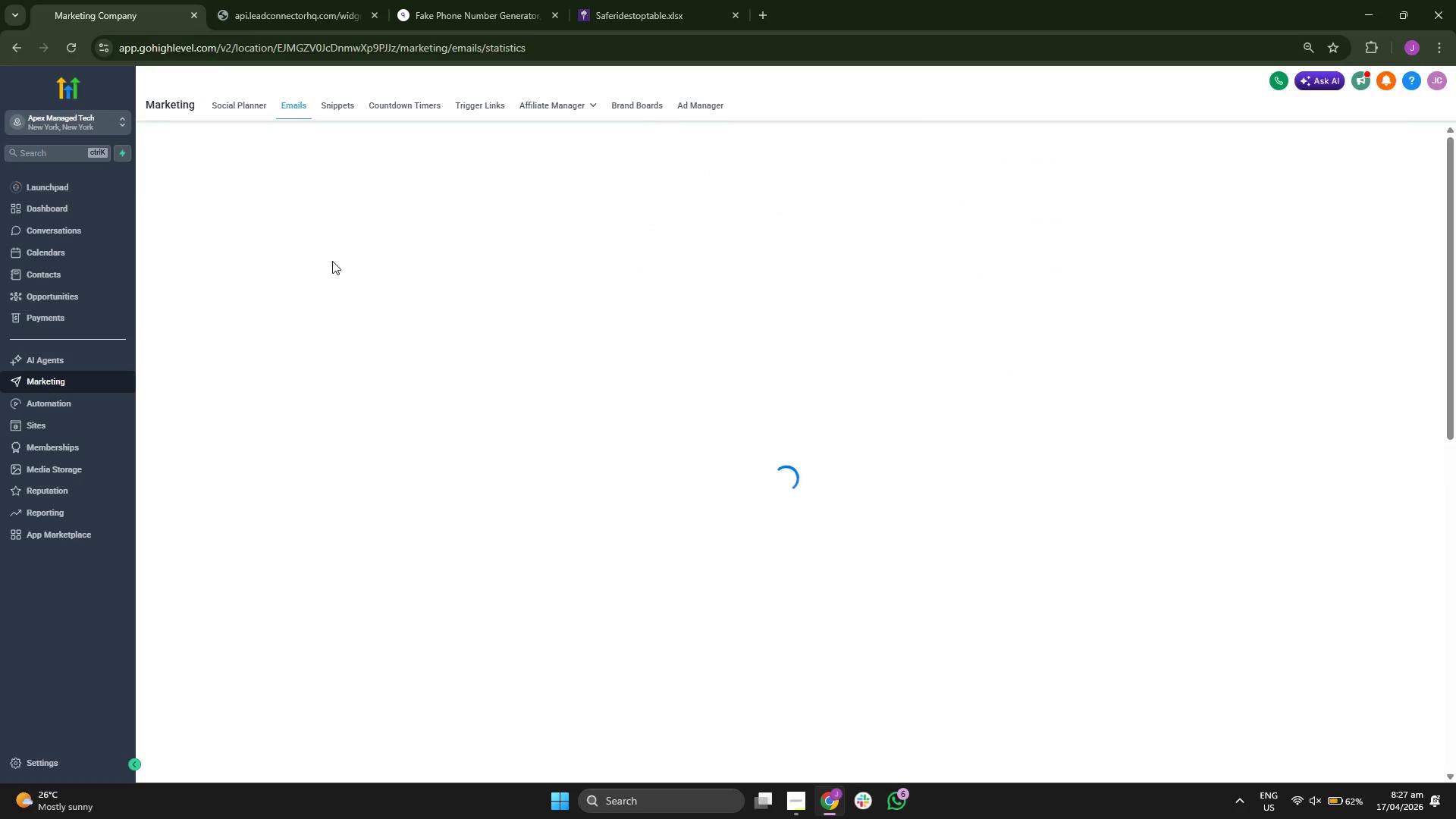 
scroll: coordinate [291, 388], scroll_direction: down, amount: 10.0
 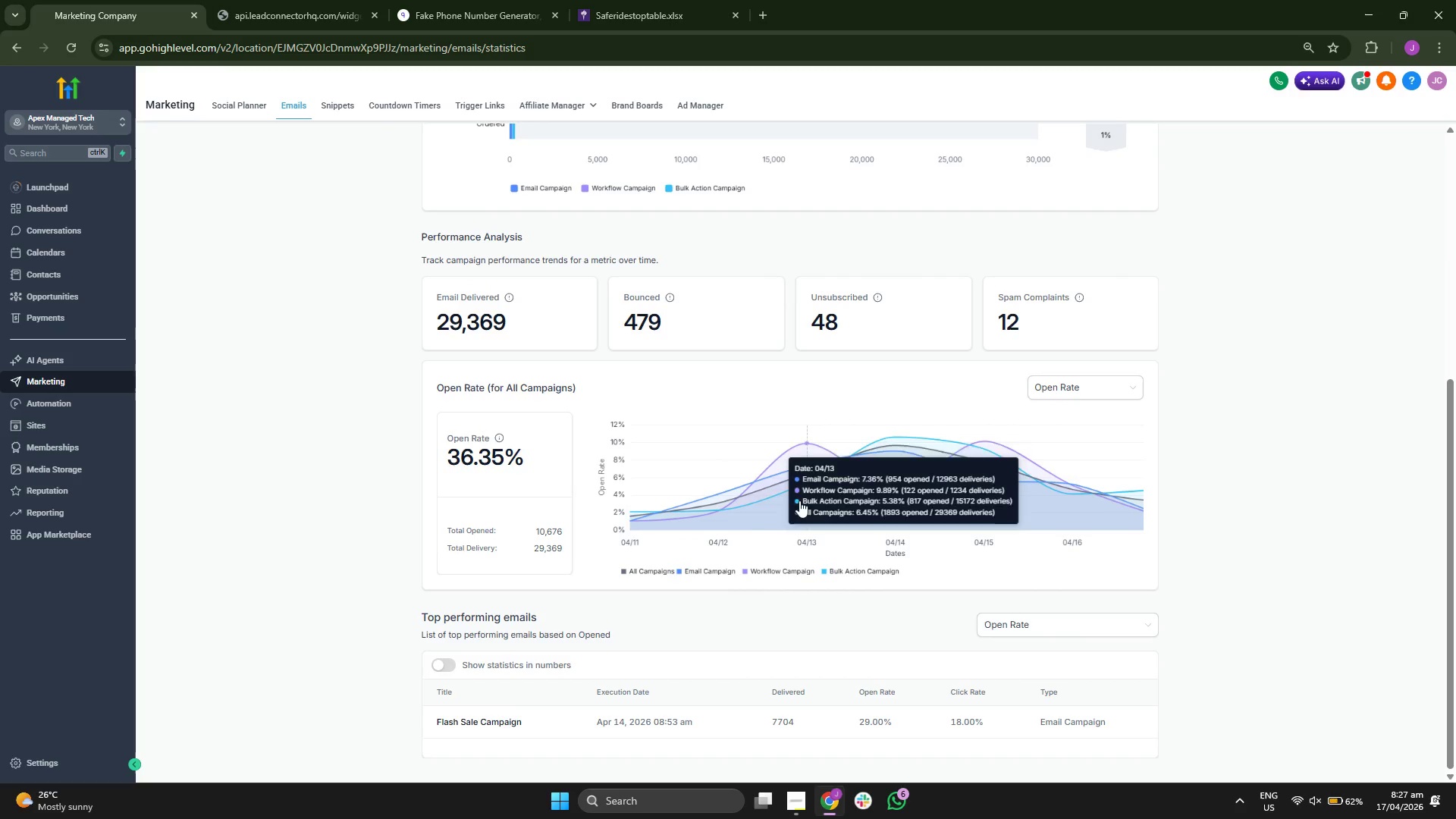 
scroll: coordinate [516, 527], scroll_direction: up, amount: 6.0
 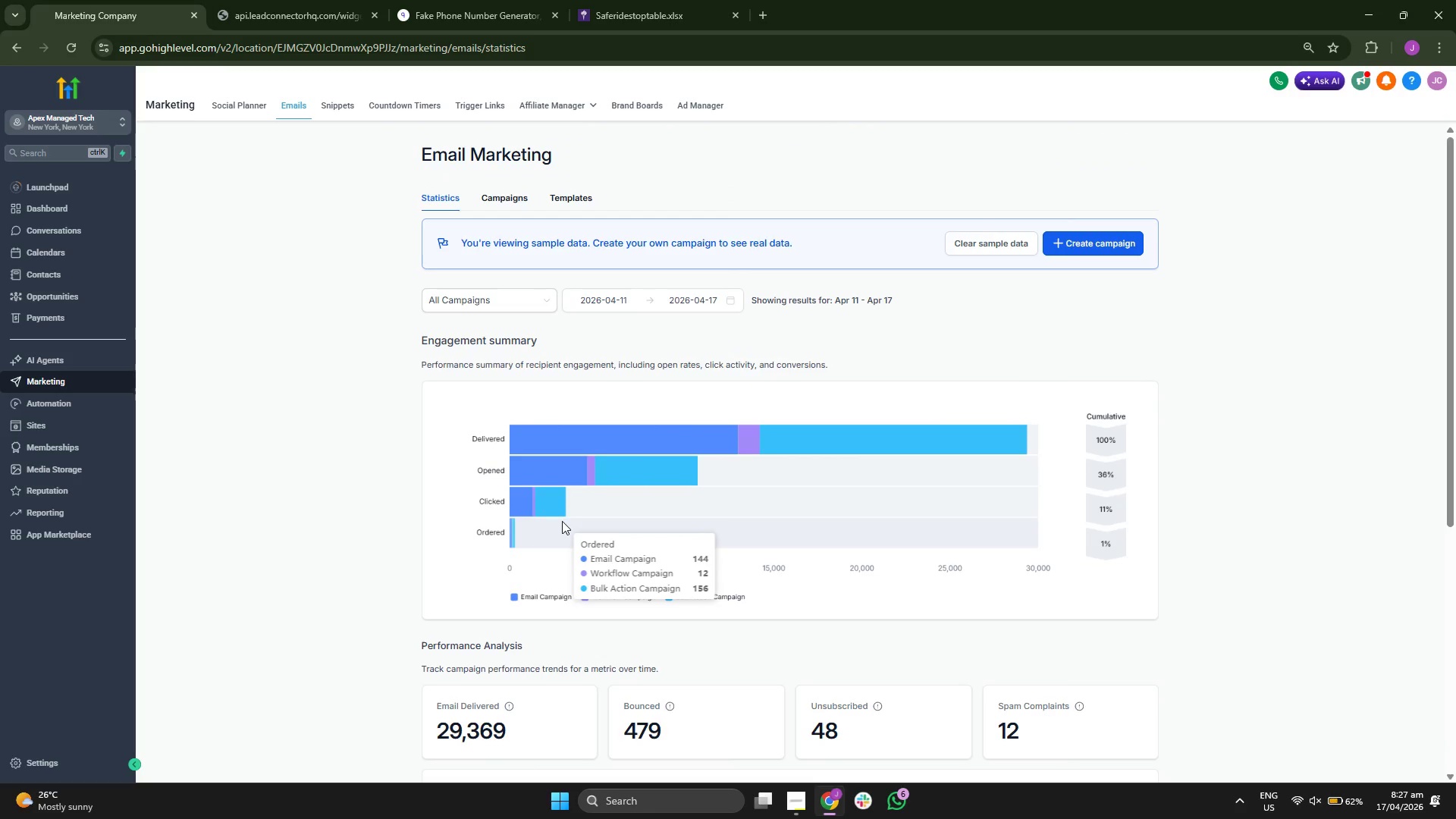 
wait(6.1)
 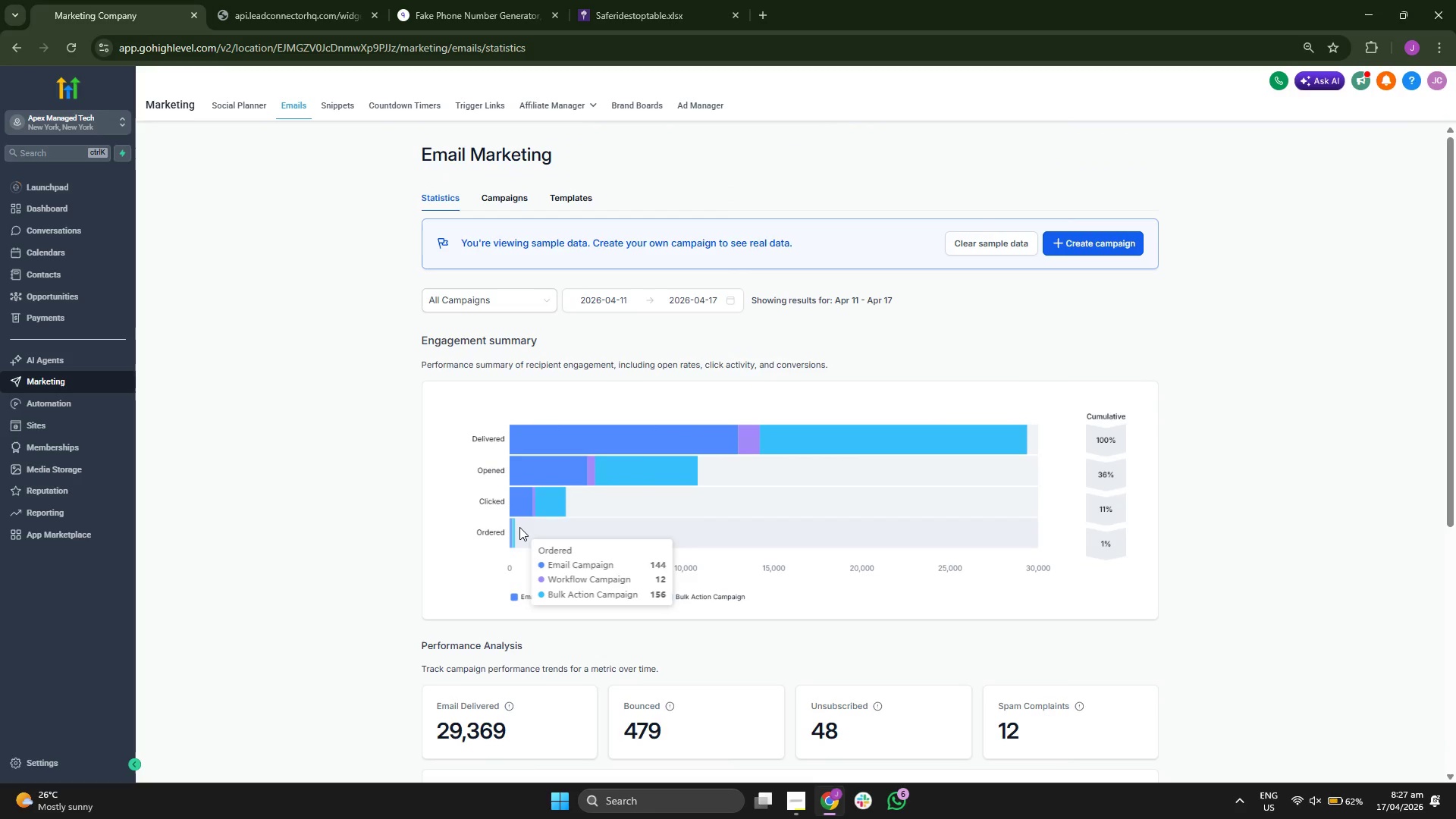 
left_click([515, 204])
 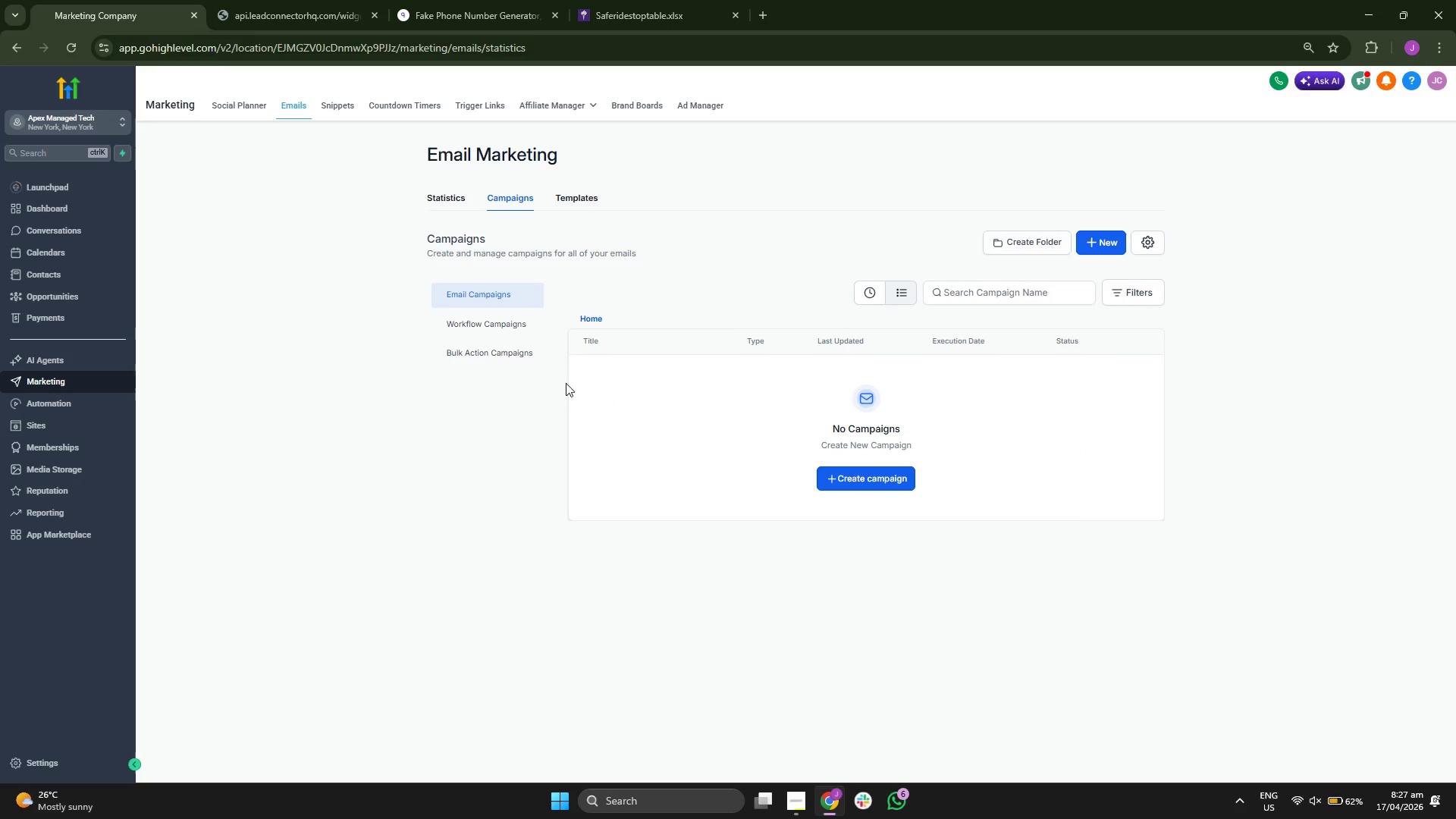 
left_click([512, 322])
 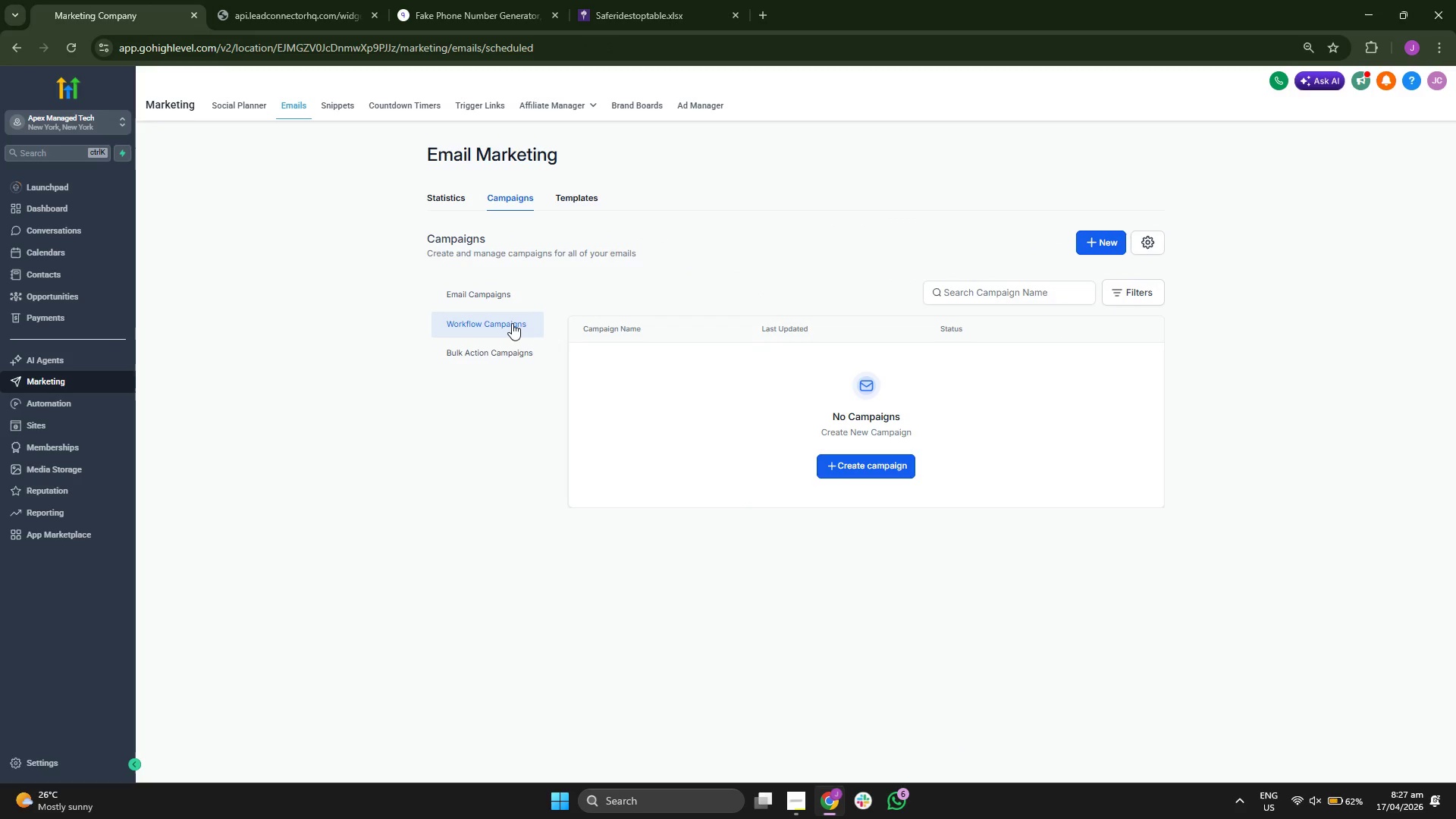 
scroll: coordinate [861, 501], scroll_direction: down, amount: 2.0
 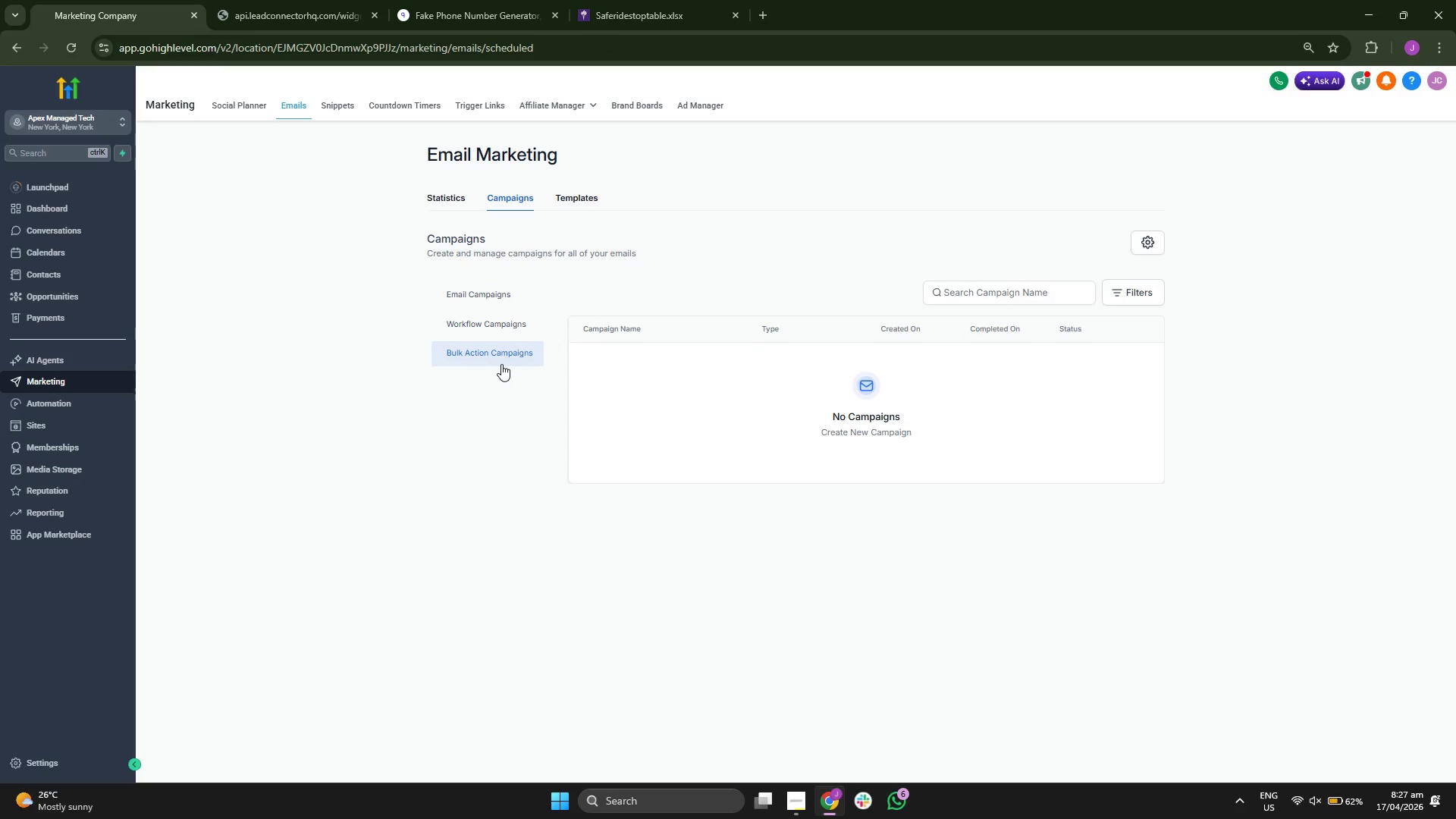 
left_click([579, 199])
 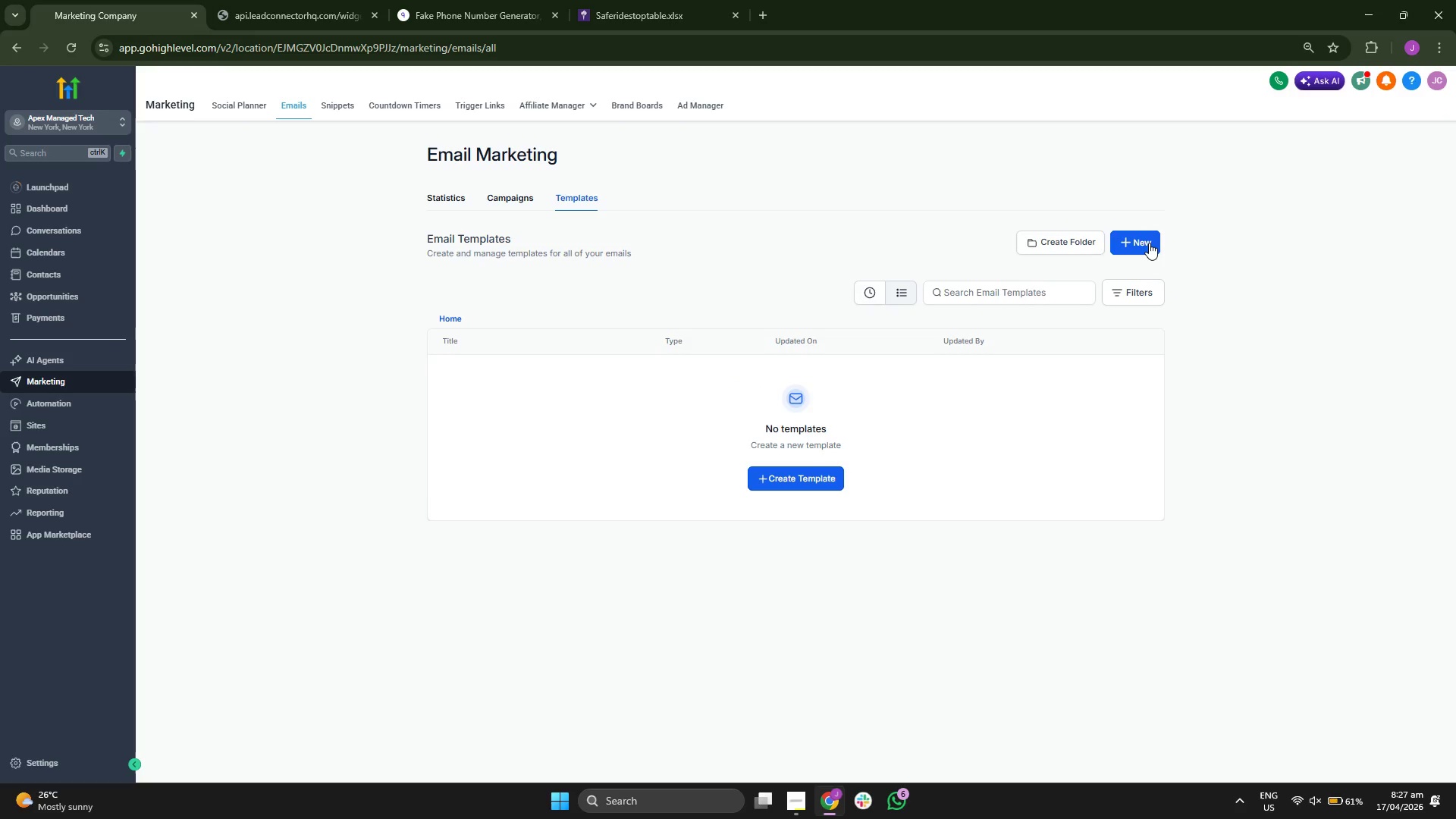 
wait(5.59)
 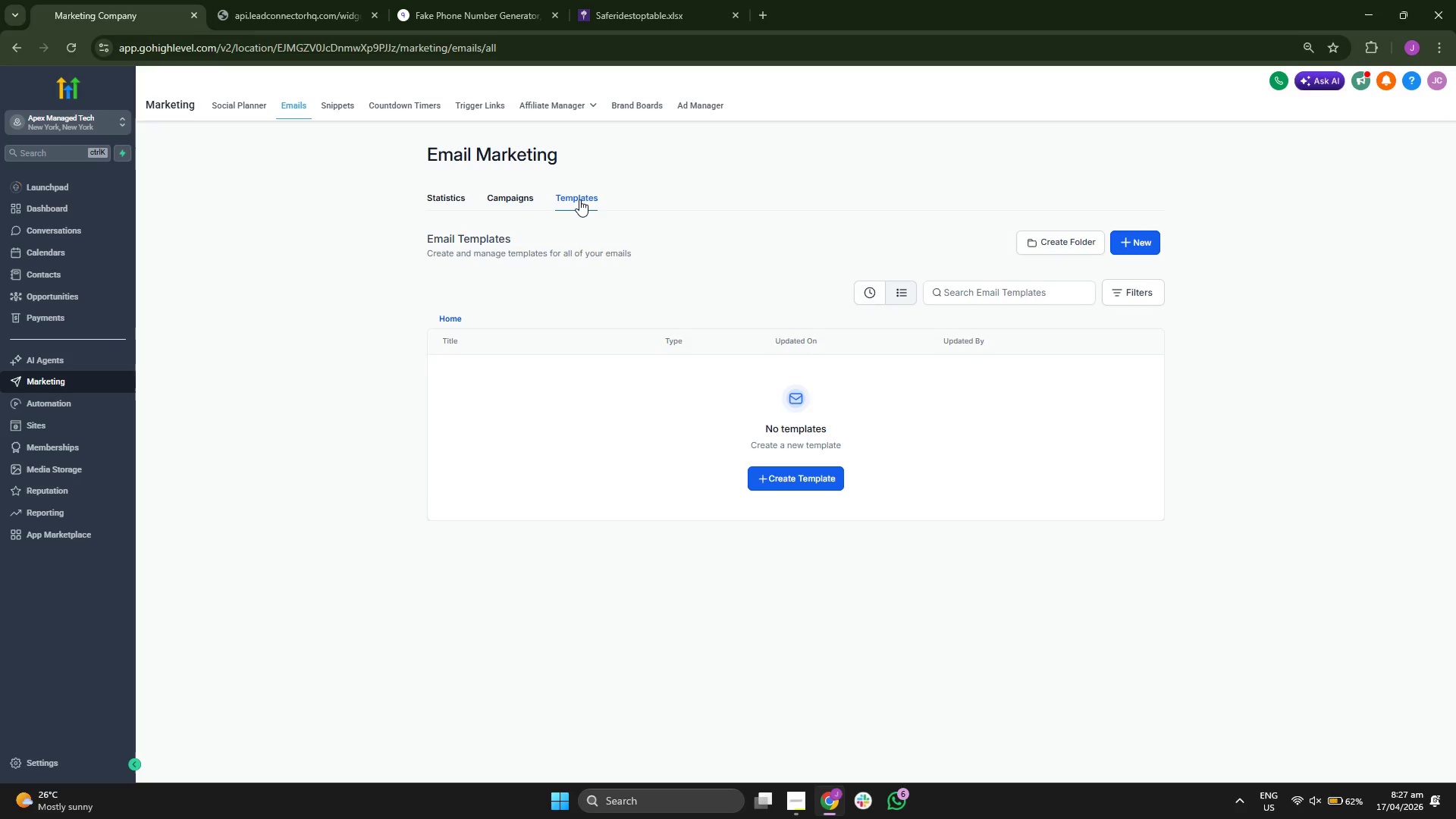 
left_click([1149, 243])
 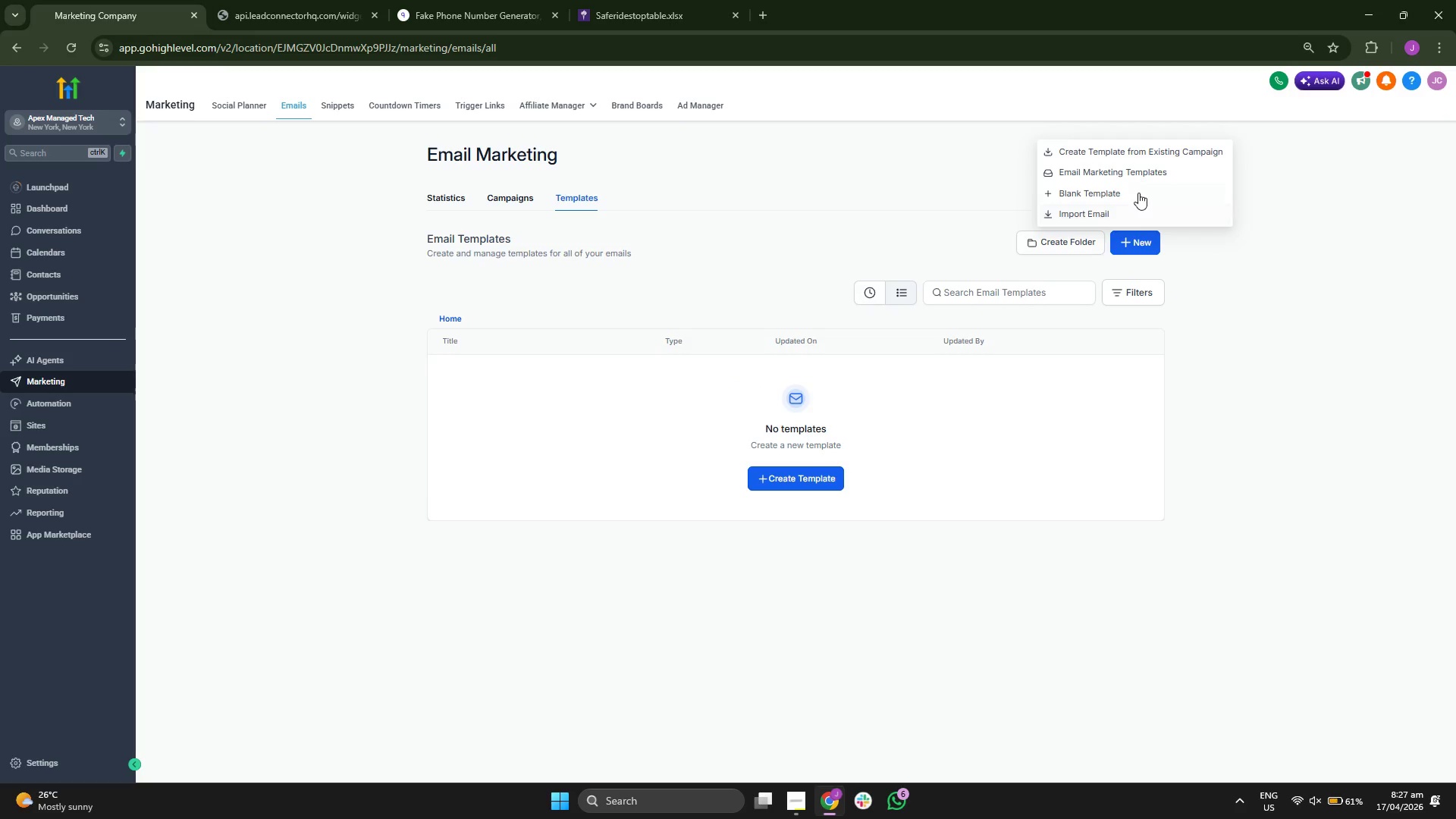 
left_click([1140, 190])
 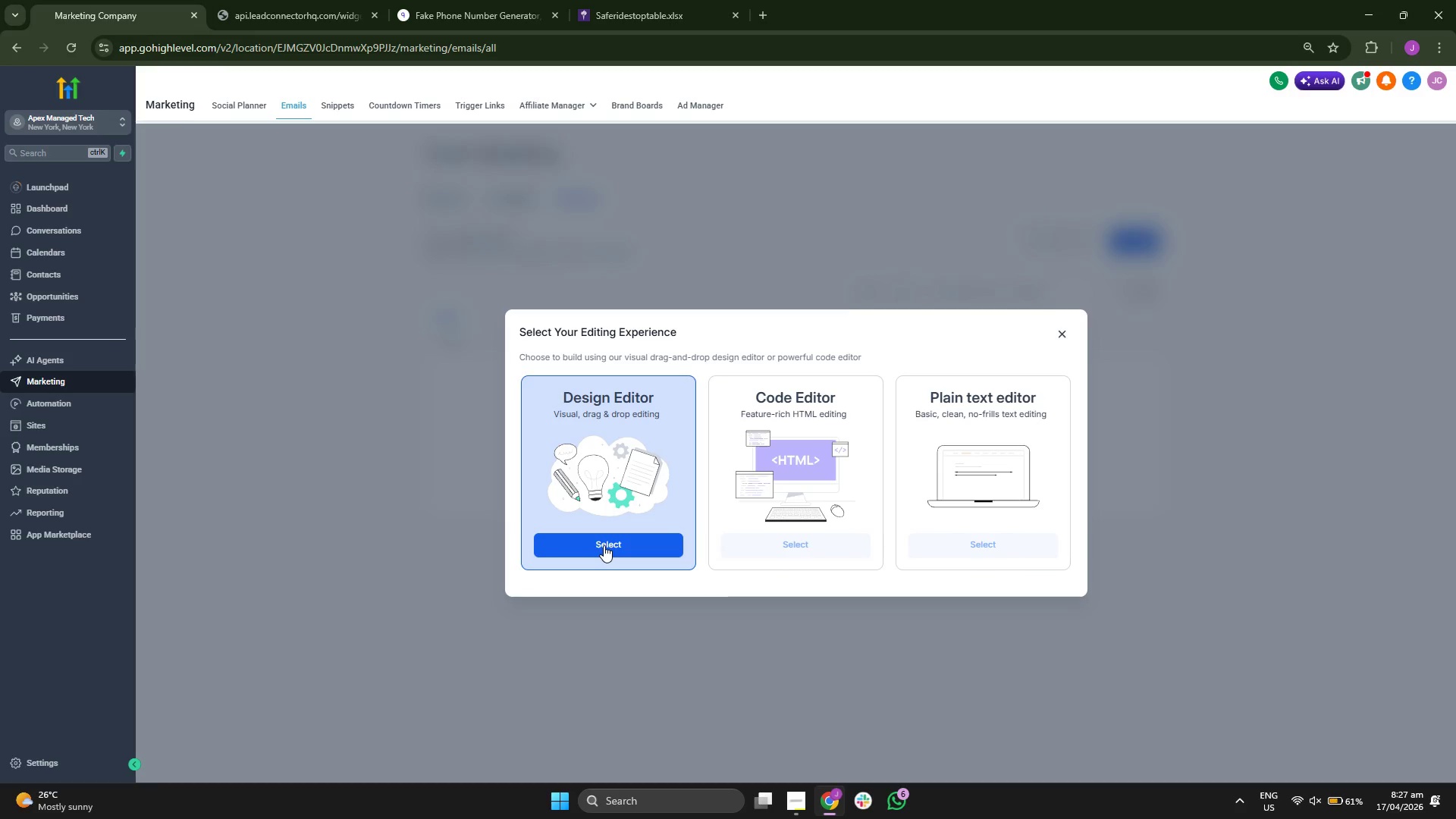 
left_click([604, 545])
 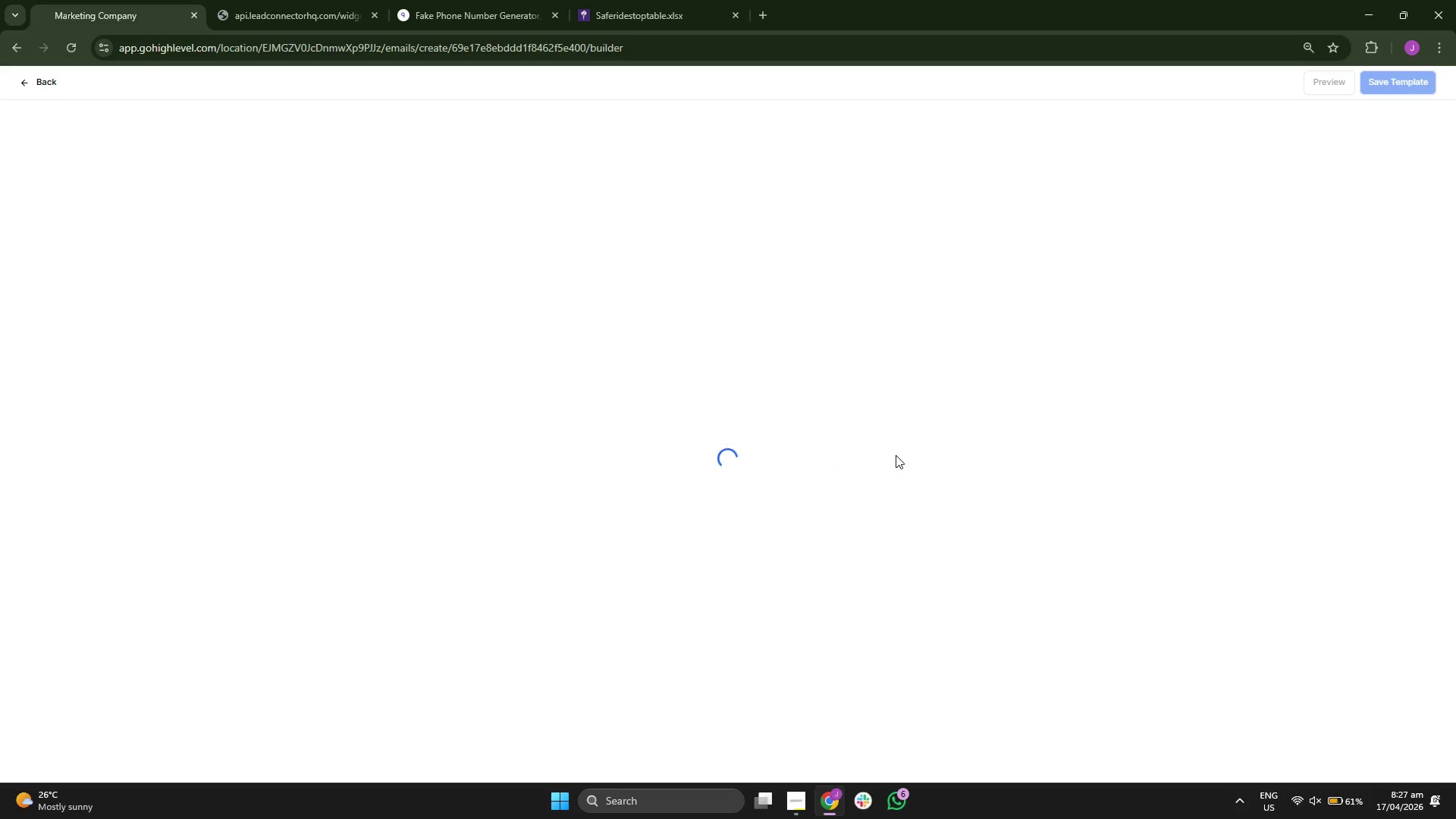 
wait(13.31)
 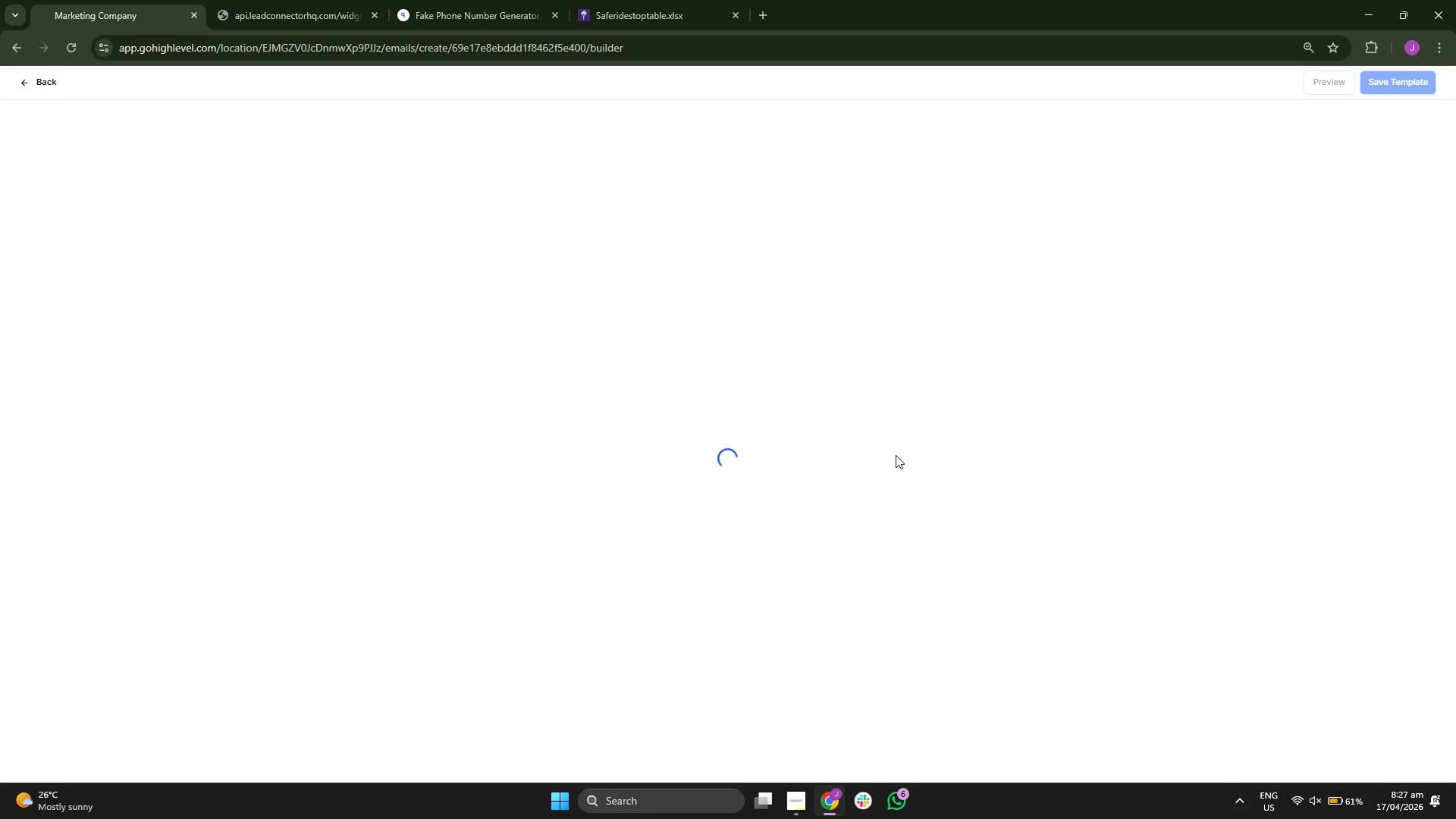 
left_click([804, 167])
 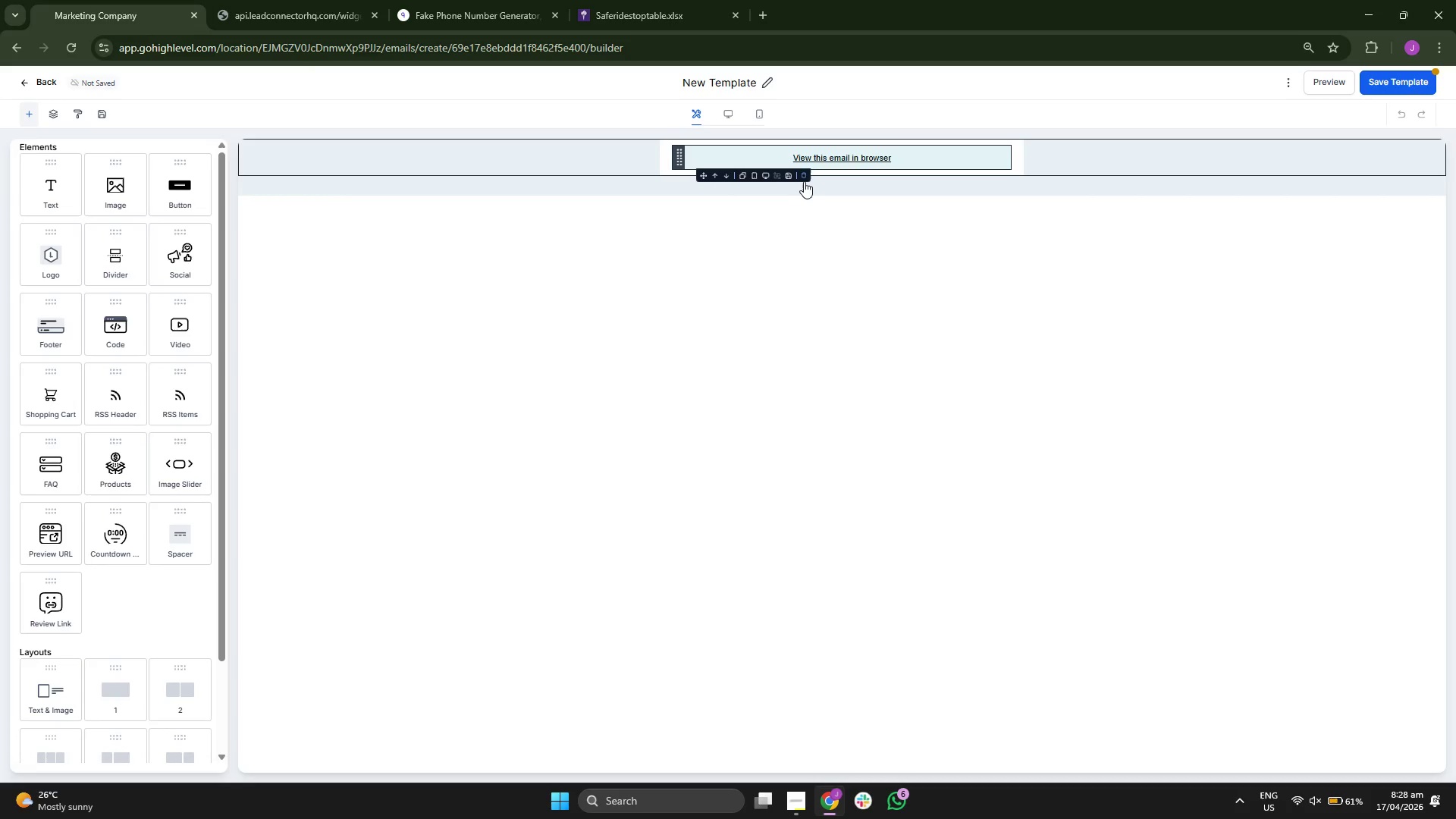 
left_click([804, 174])
 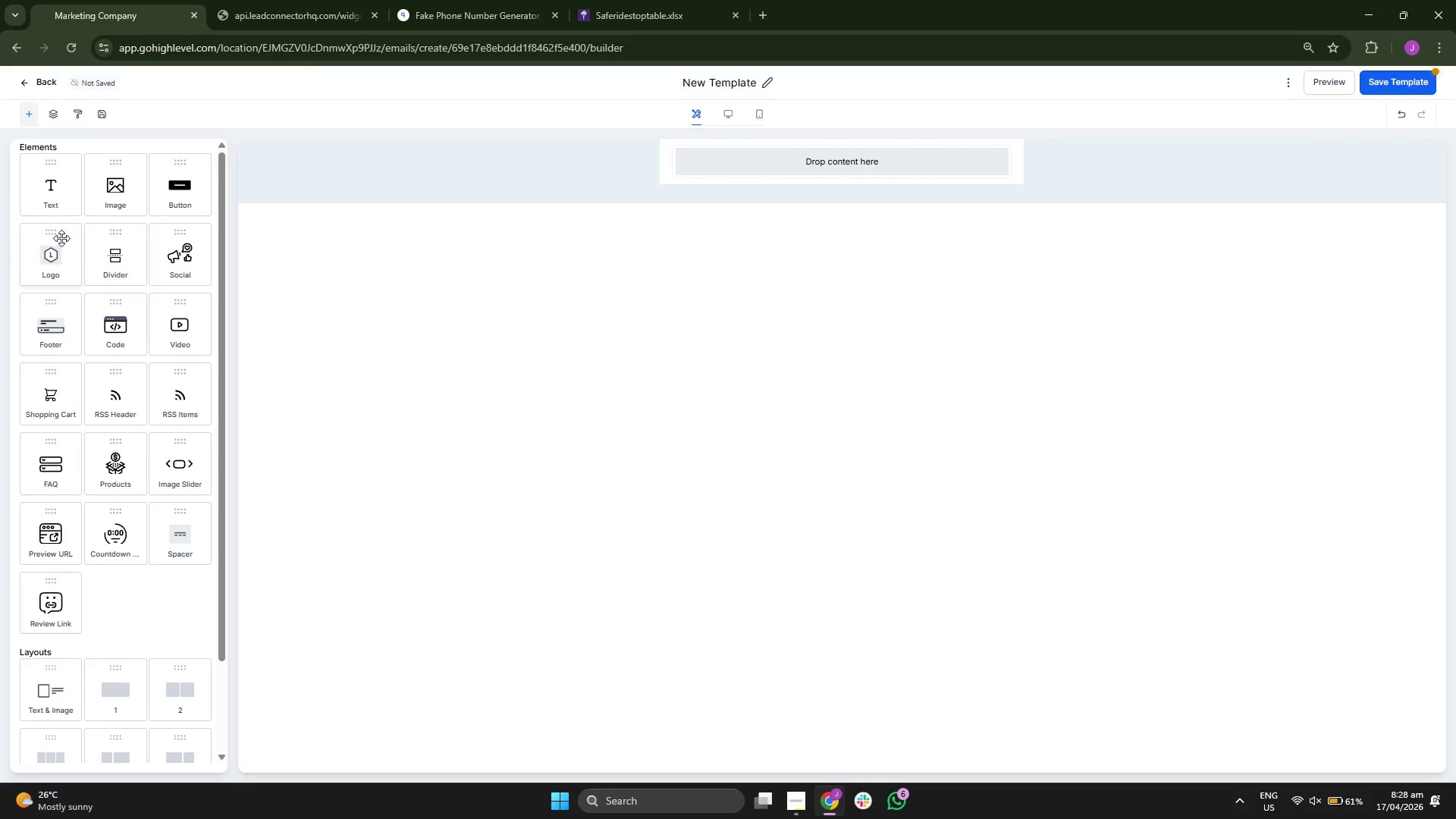 
left_click_drag(start_coordinate=[51, 203], to_coordinate=[723, 172])
 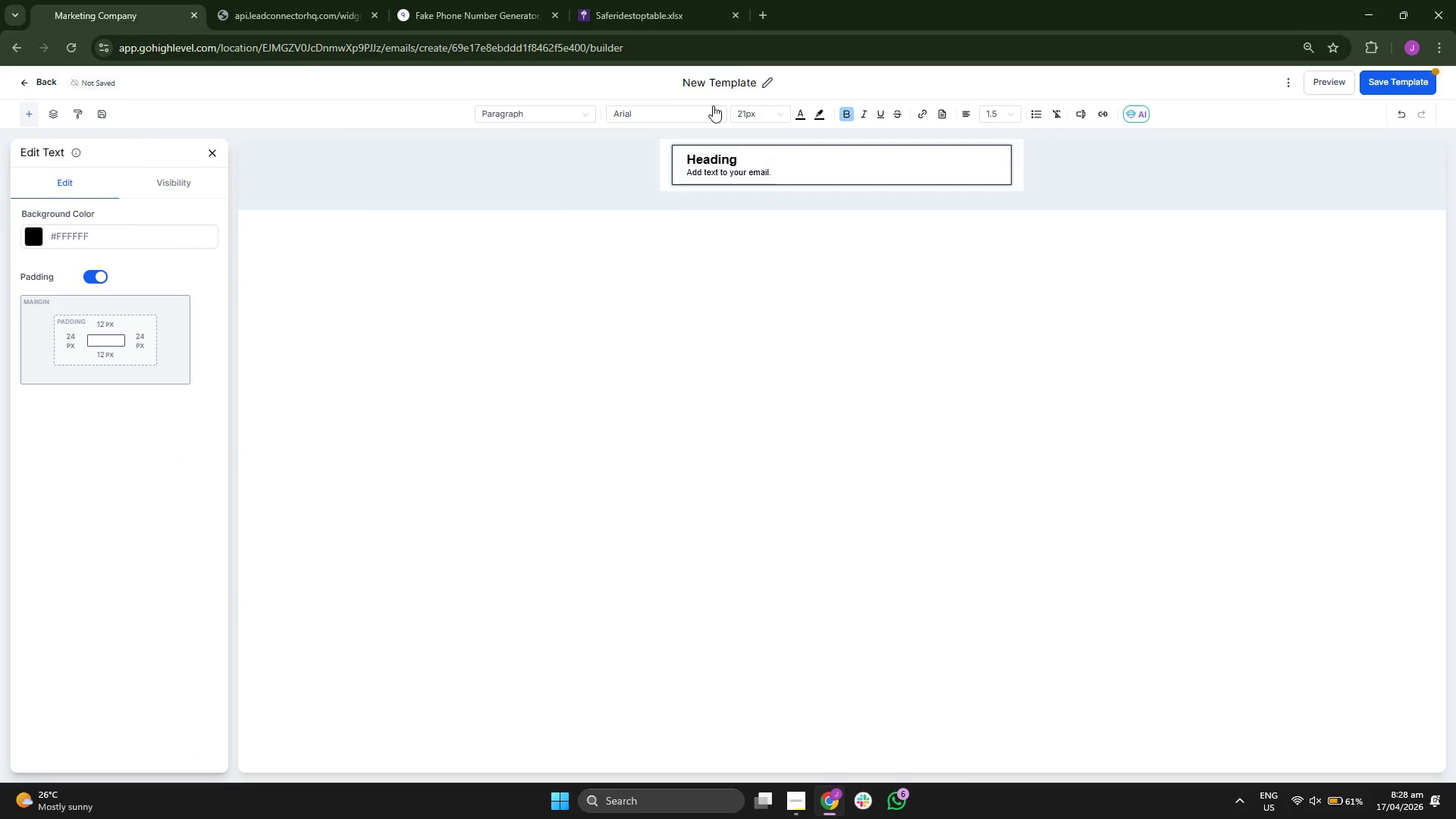 
left_click([738, 81])
 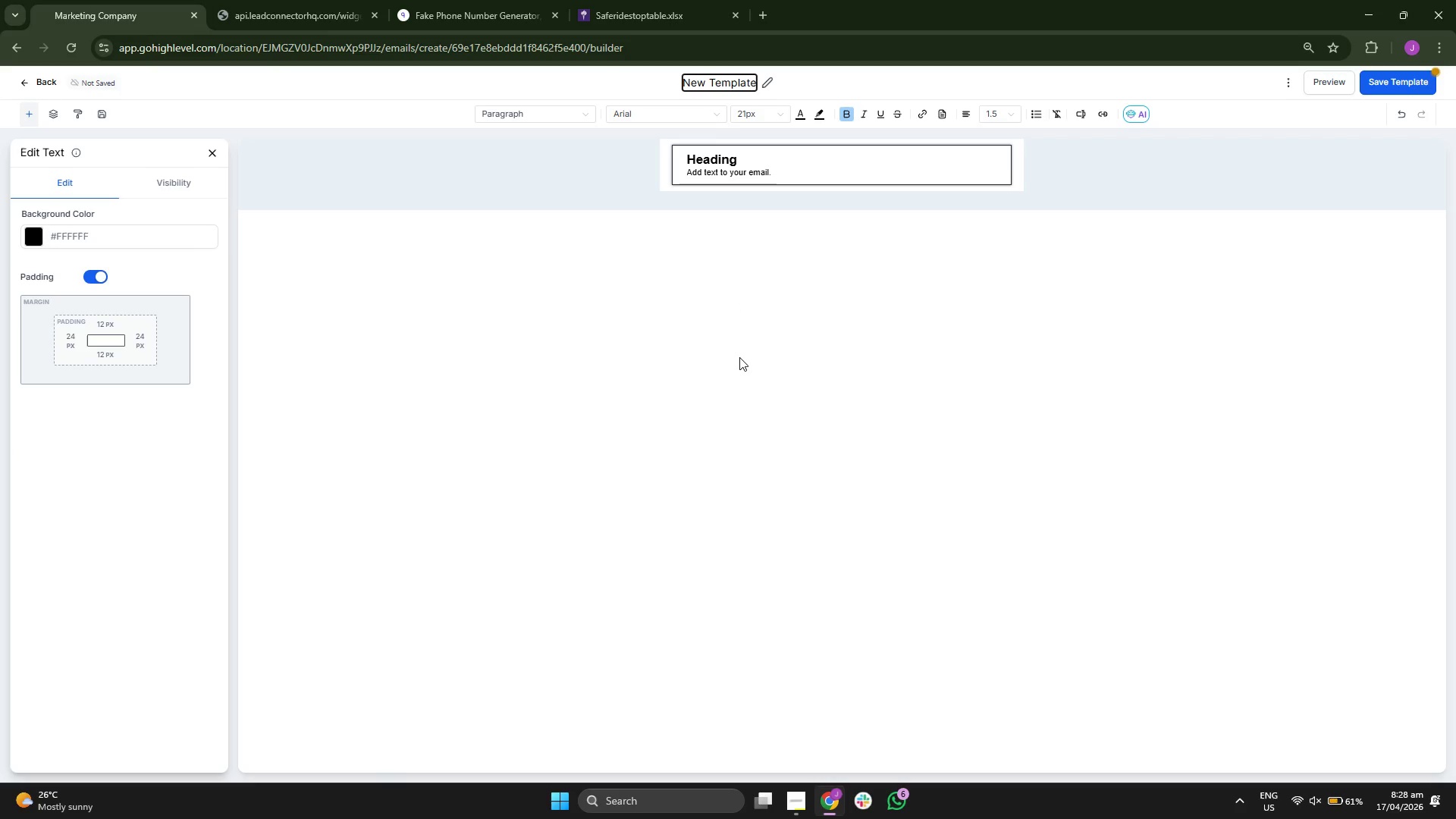 
key(ArrowRight)
 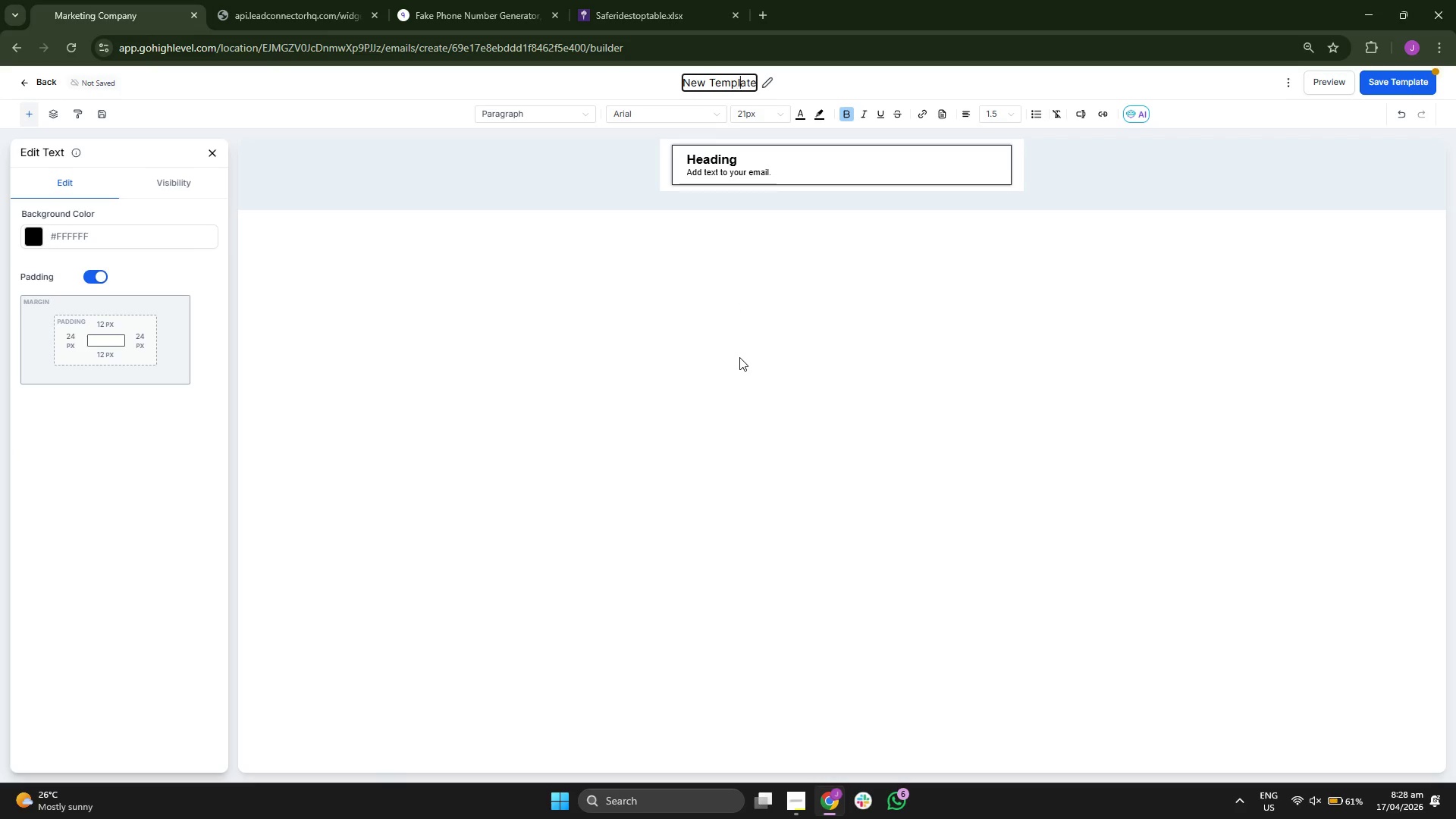 
key(ArrowRight)
 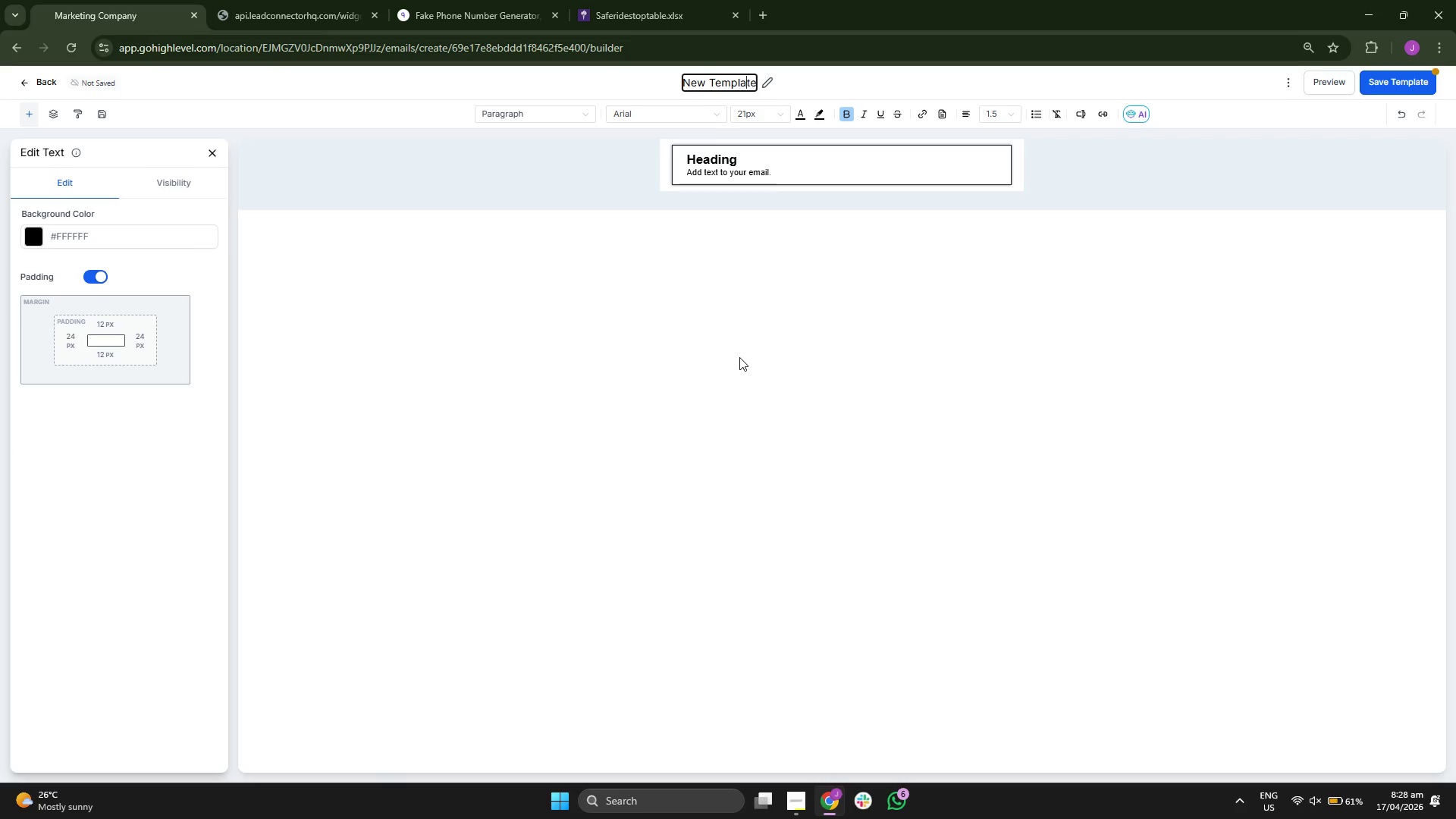 
key(ArrowRight)
 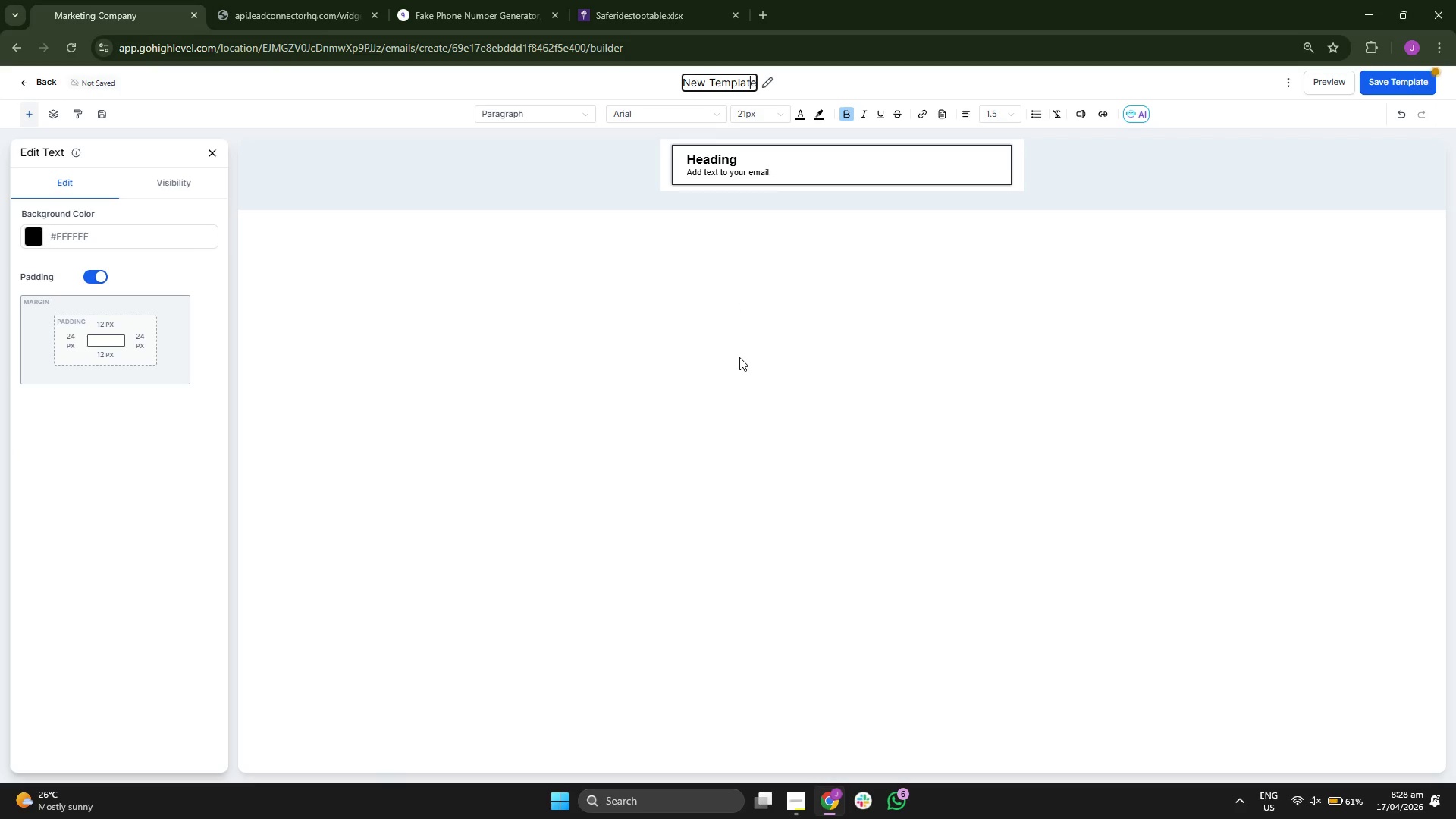 
key(ArrowRight)
 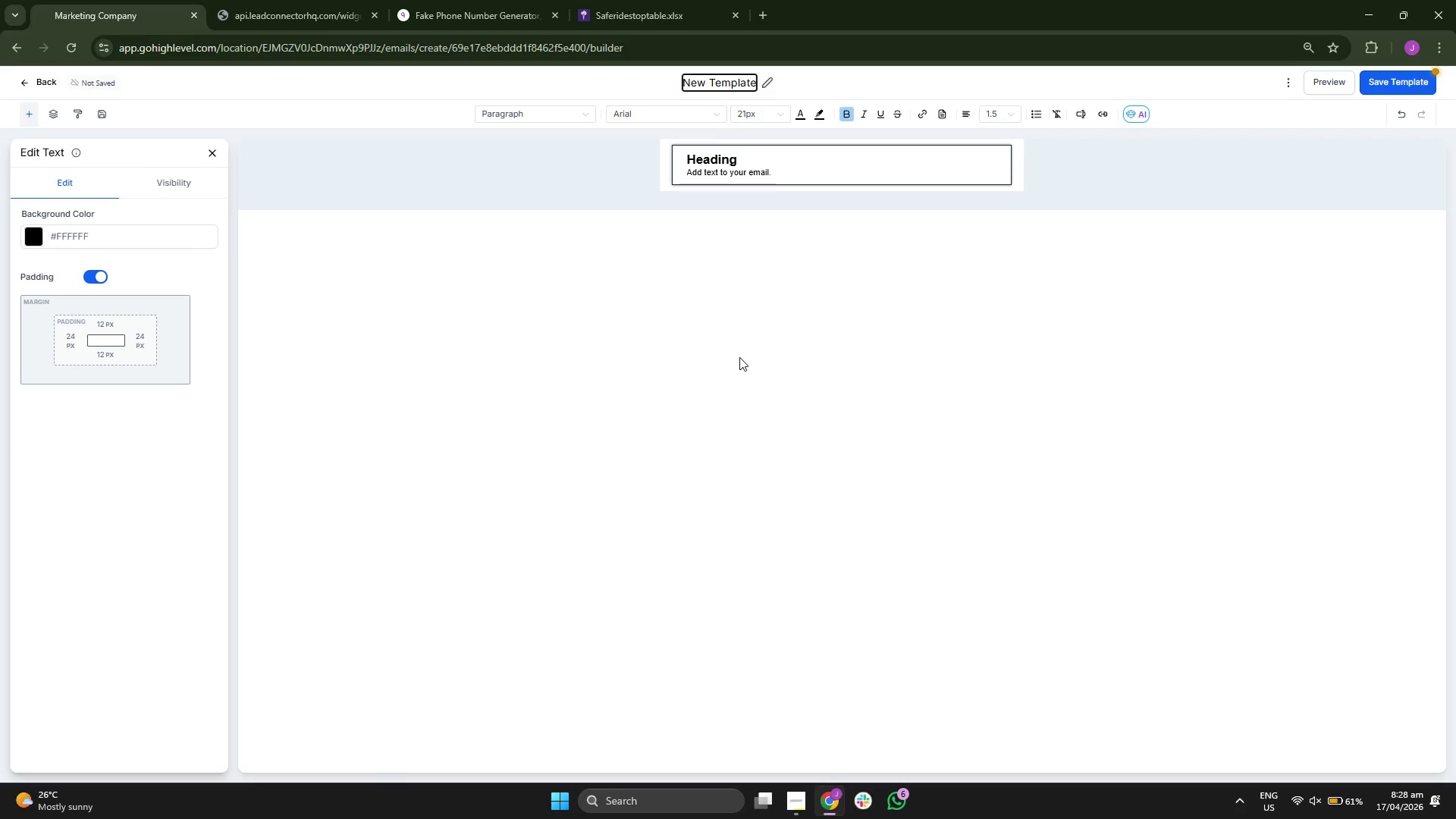 
key(Backspace)
key(Backspace)
key(Backspace)
key(Backspace)
key(Backspace)
key(Backspace)
key(Backspace)
key(Backspace)
key(Backspace)
key(Backspace)
key(Backspace)
key(Backspace)
type(Email 1: The "Hidden Risks" )
 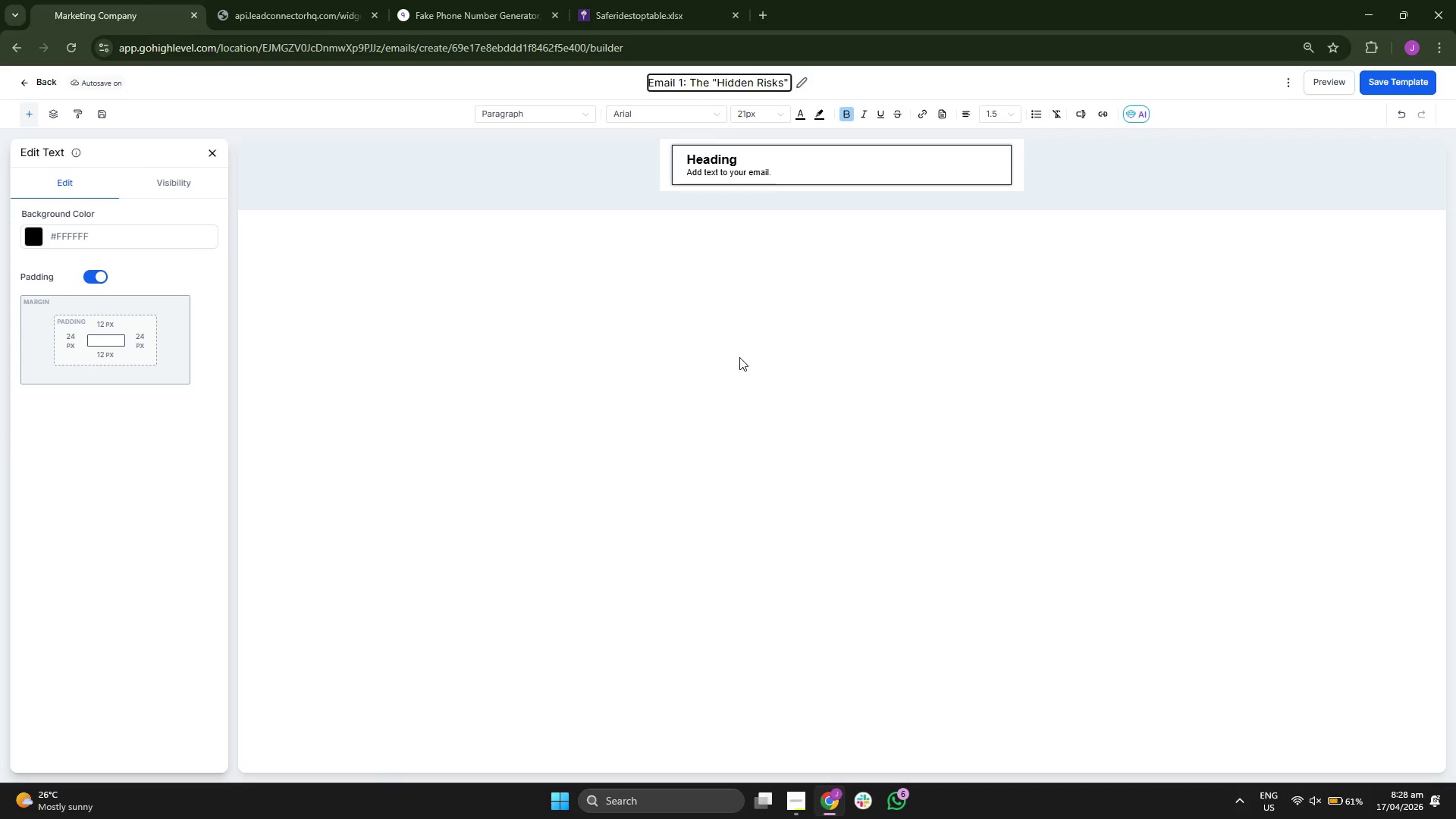 
wait(6.81)
 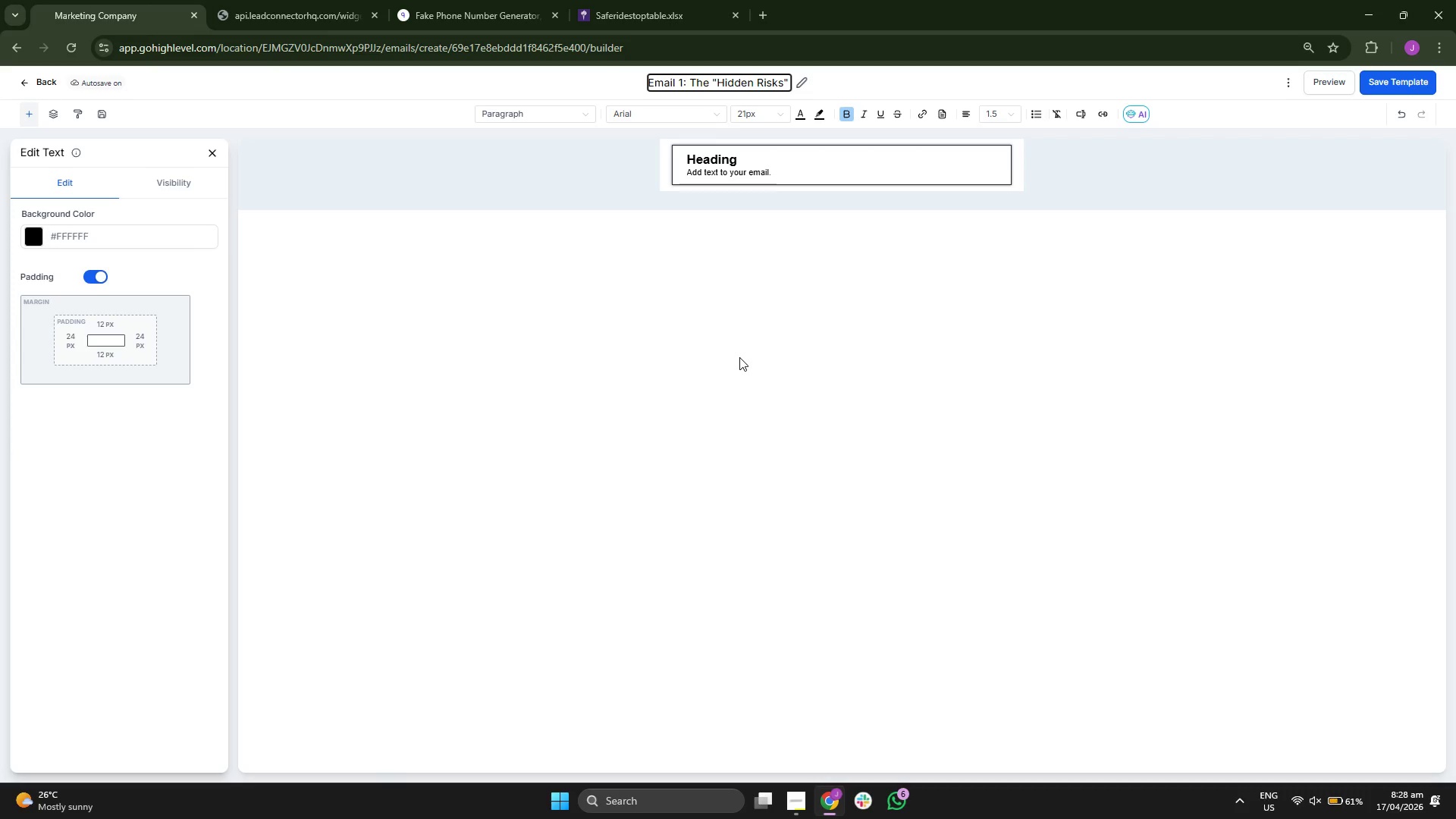 
type((Initial Outreach)
 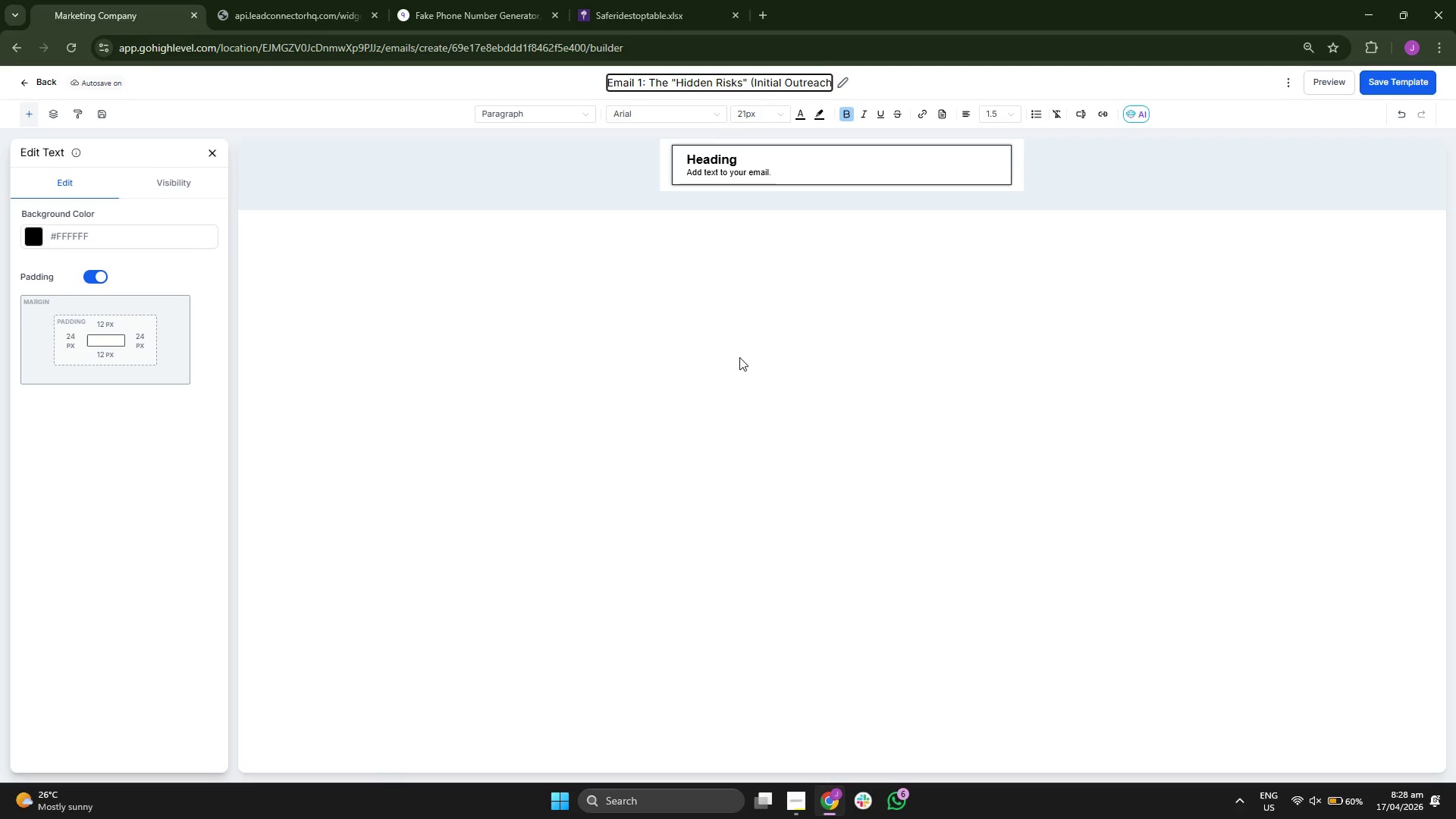 
left_click([739, 357])
 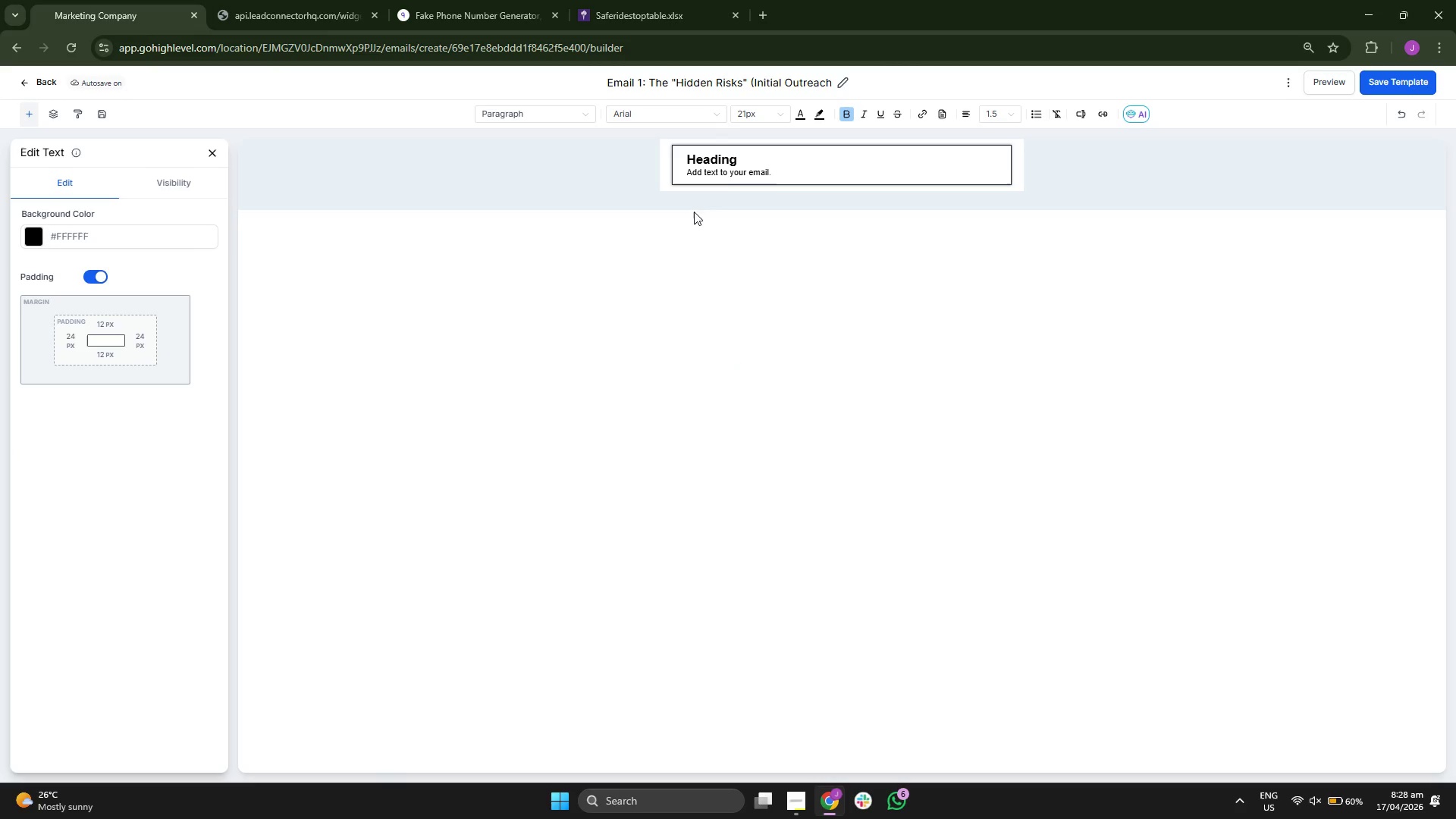 
left_click([755, 158])
 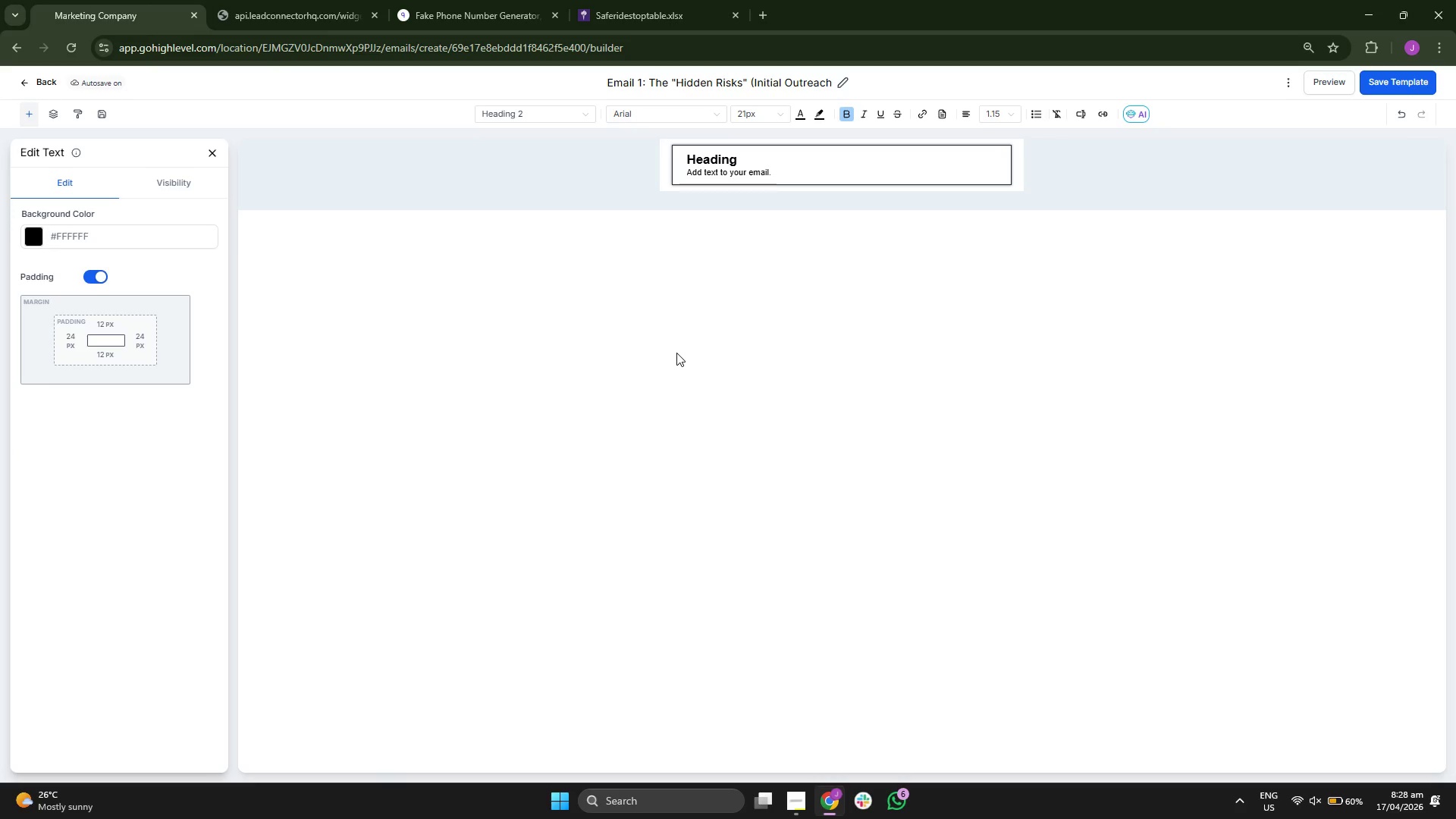 
key(Backspace)
 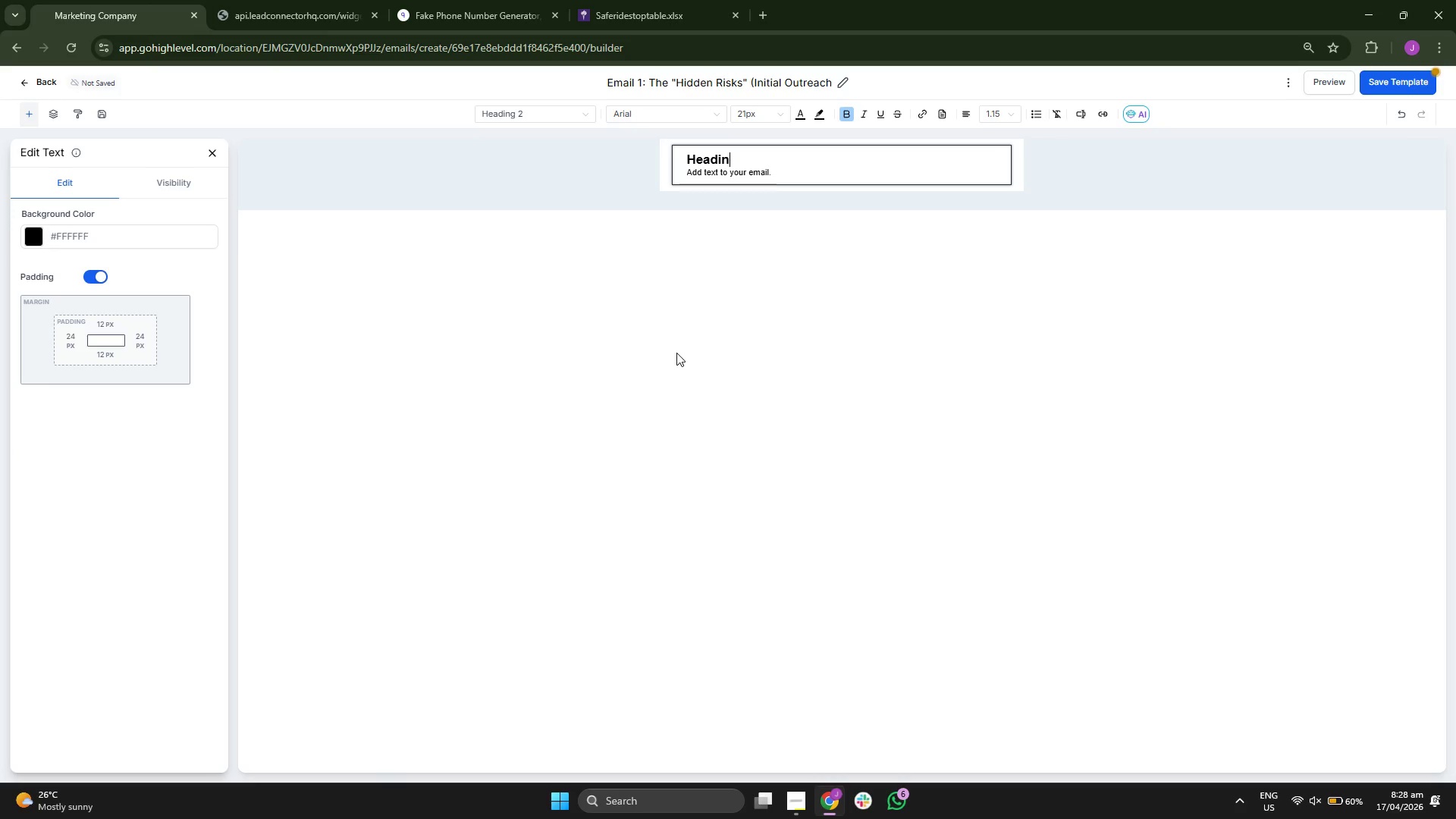 
key(Backspace)
 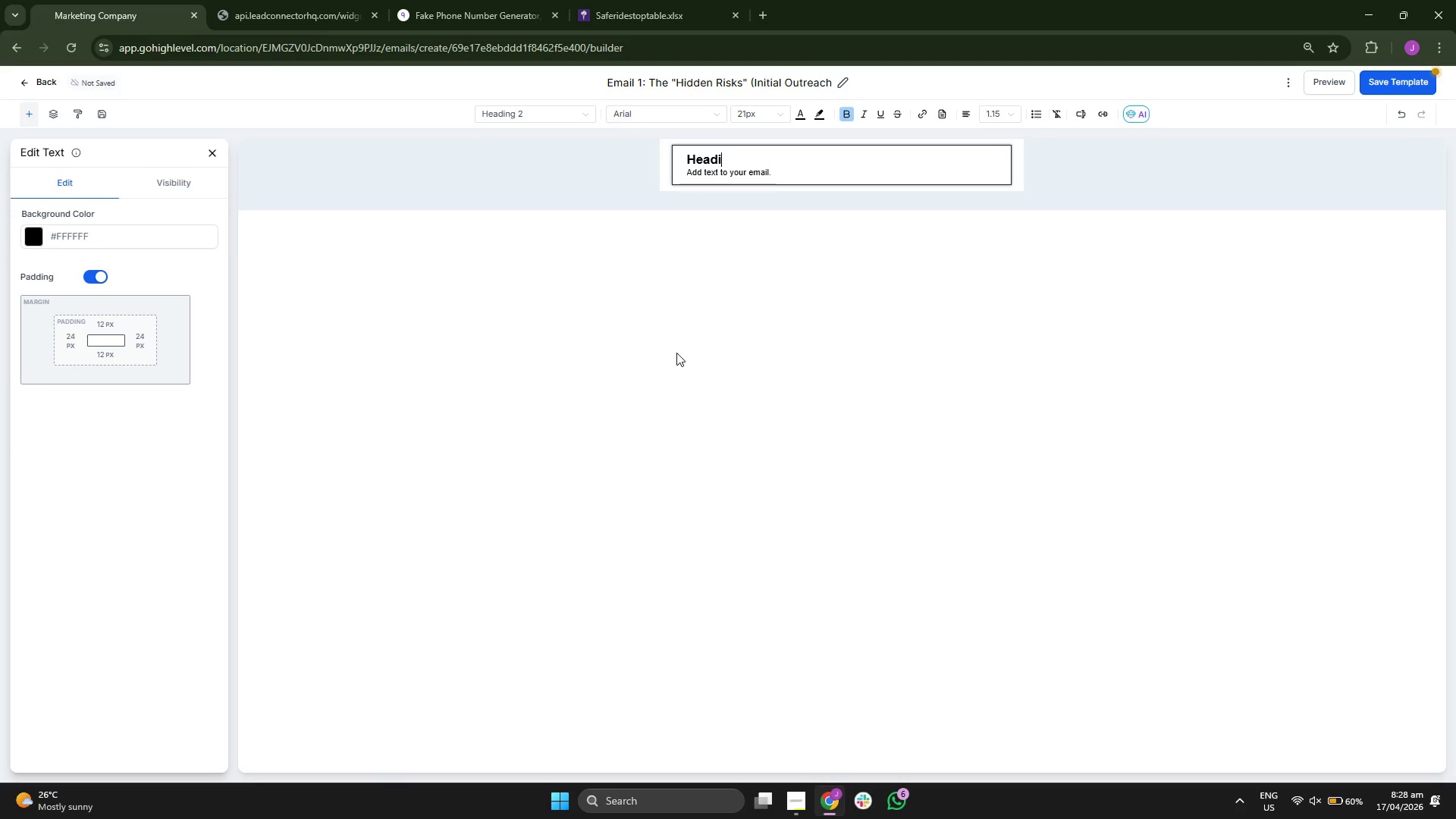 
key(Backspace)
 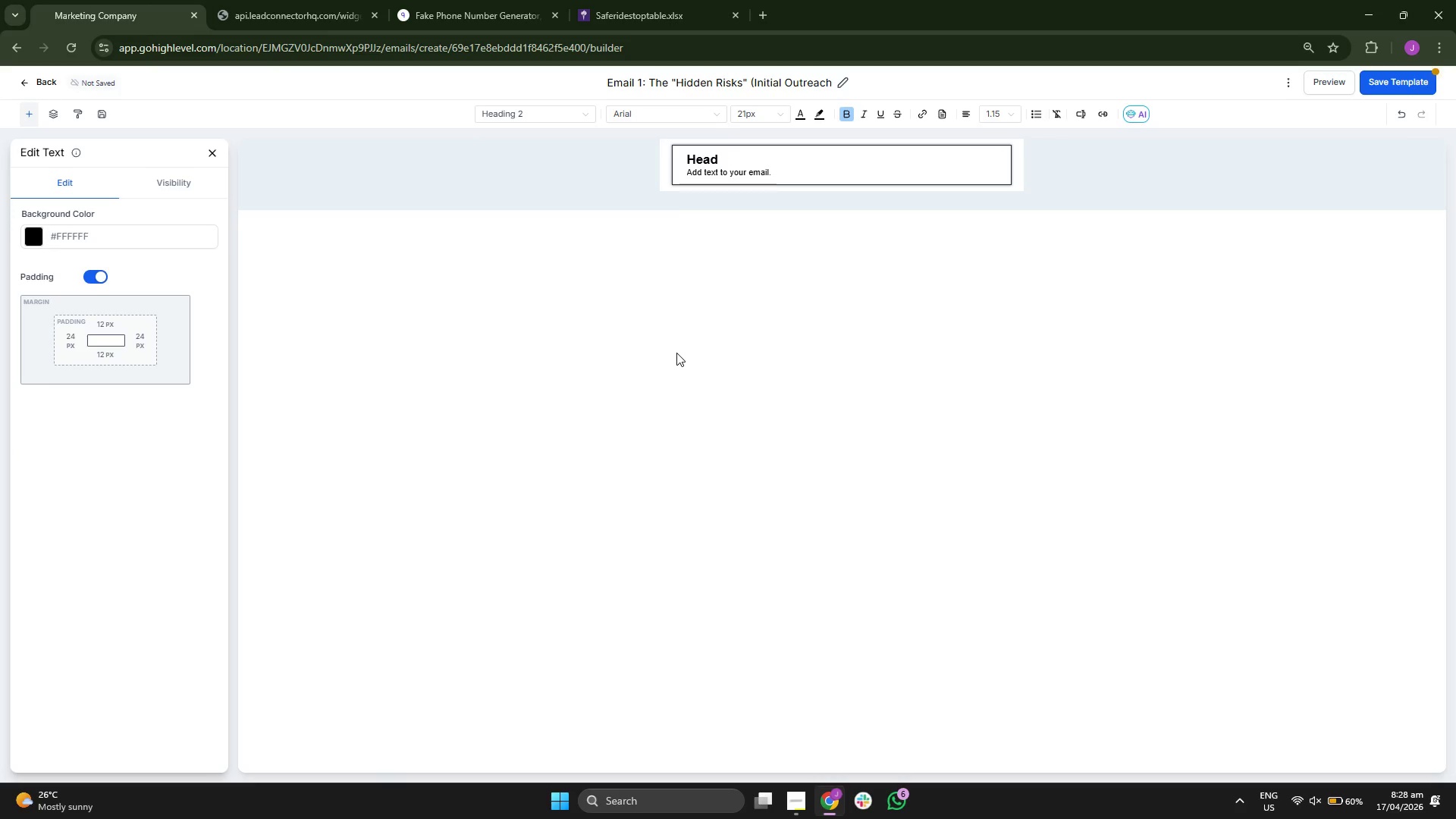 
key(Backspace)
 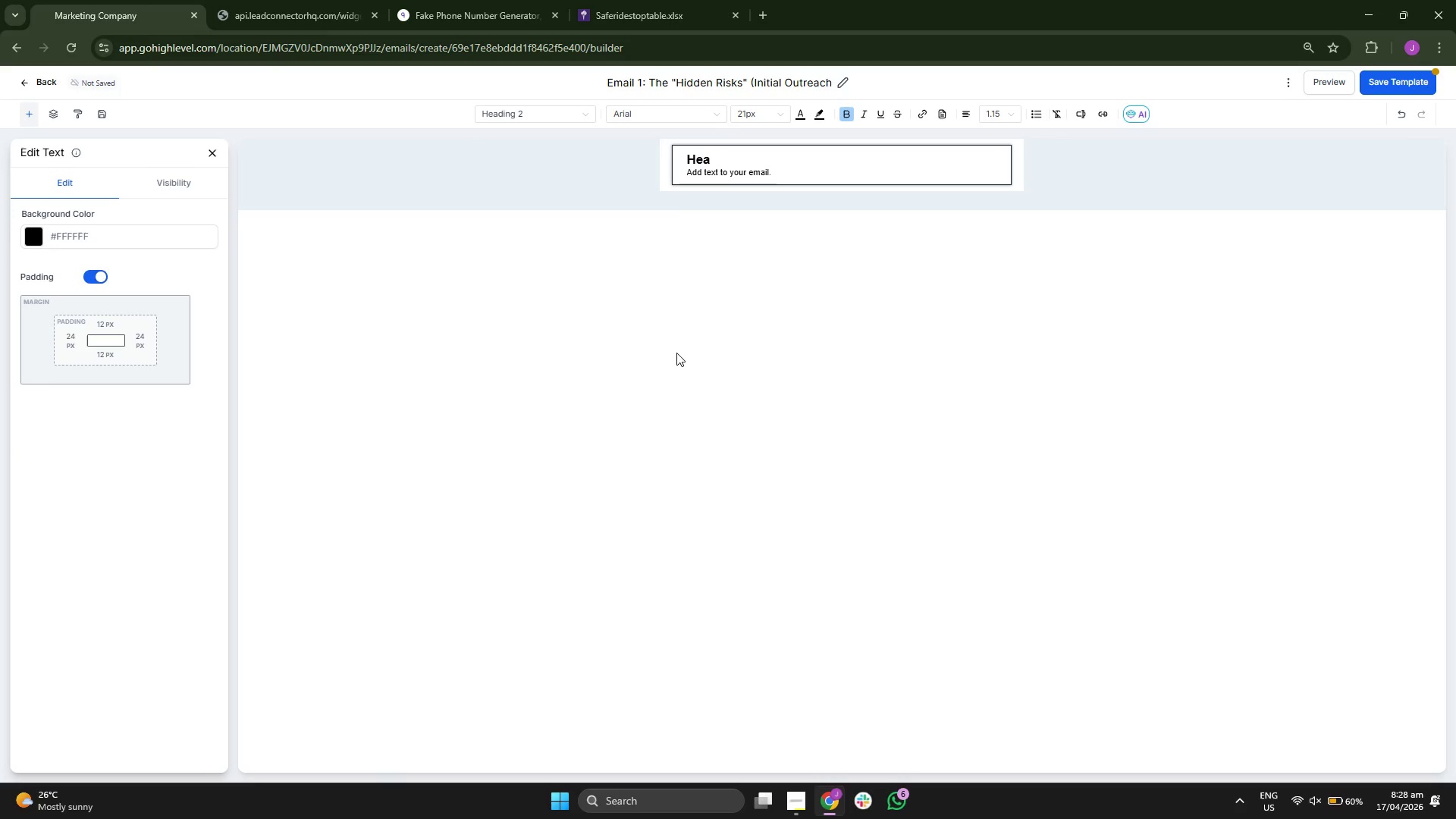 
key(Backspace)
 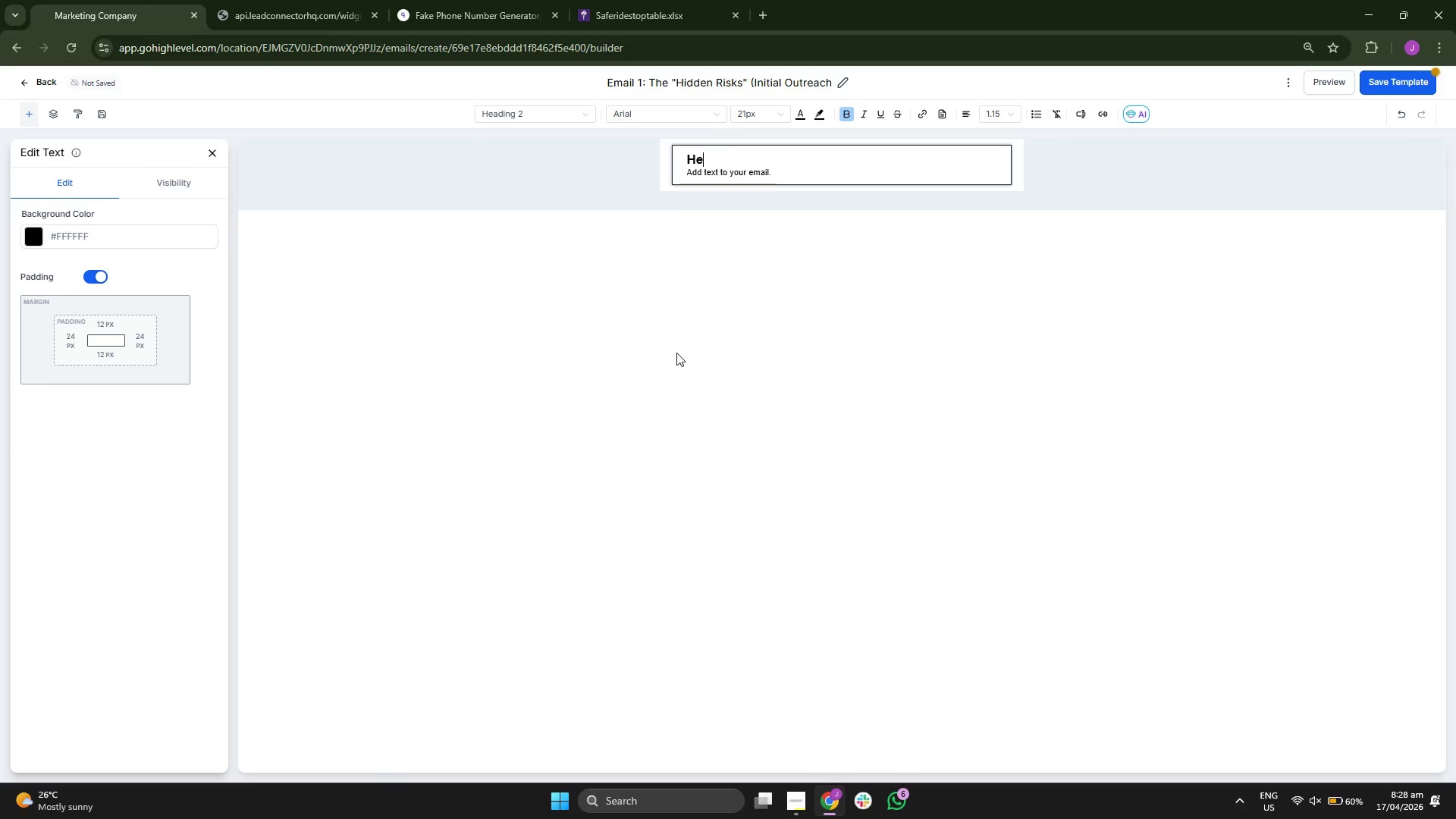 
key(Backspace)
 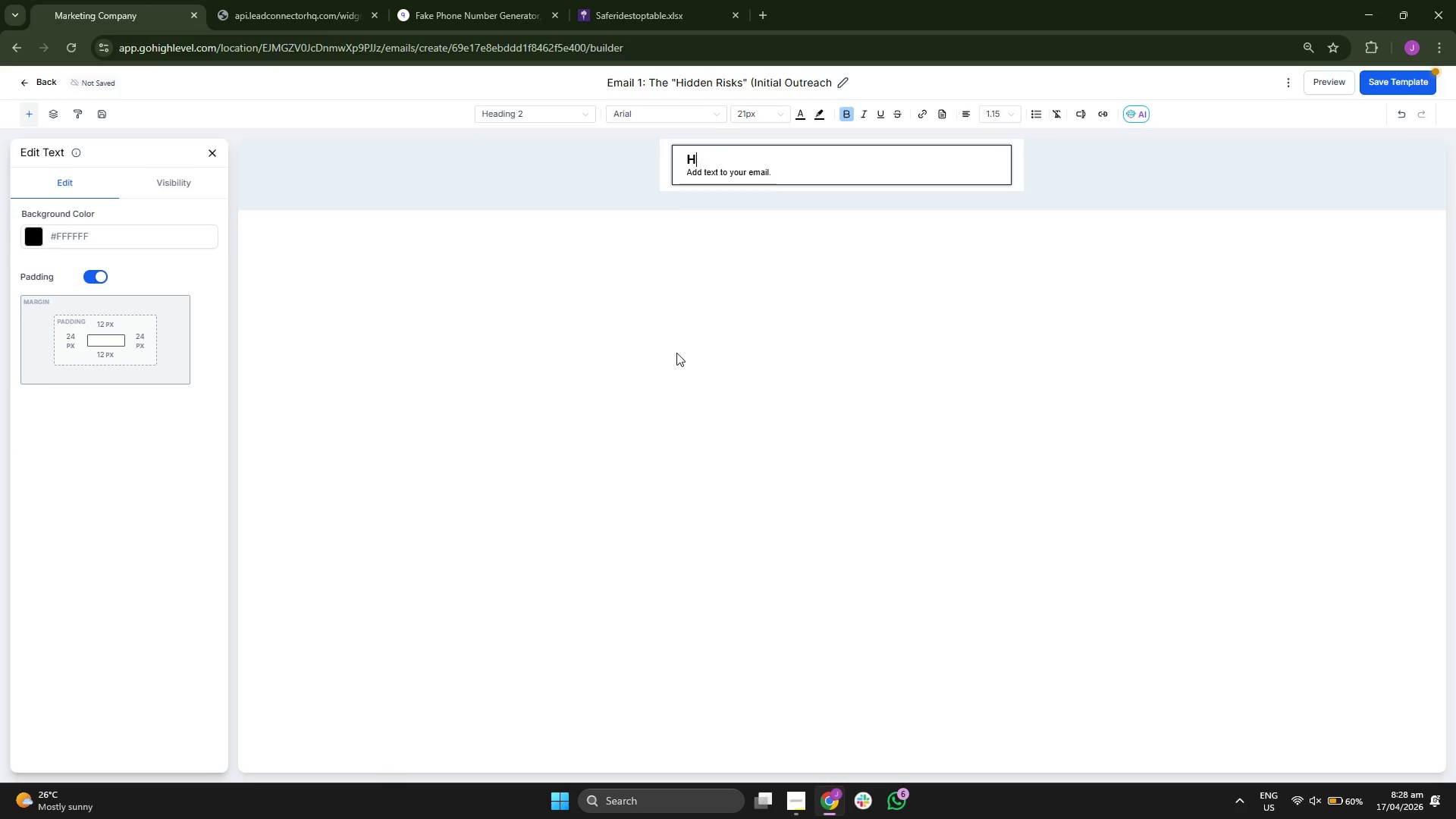 
key(Backspace)
 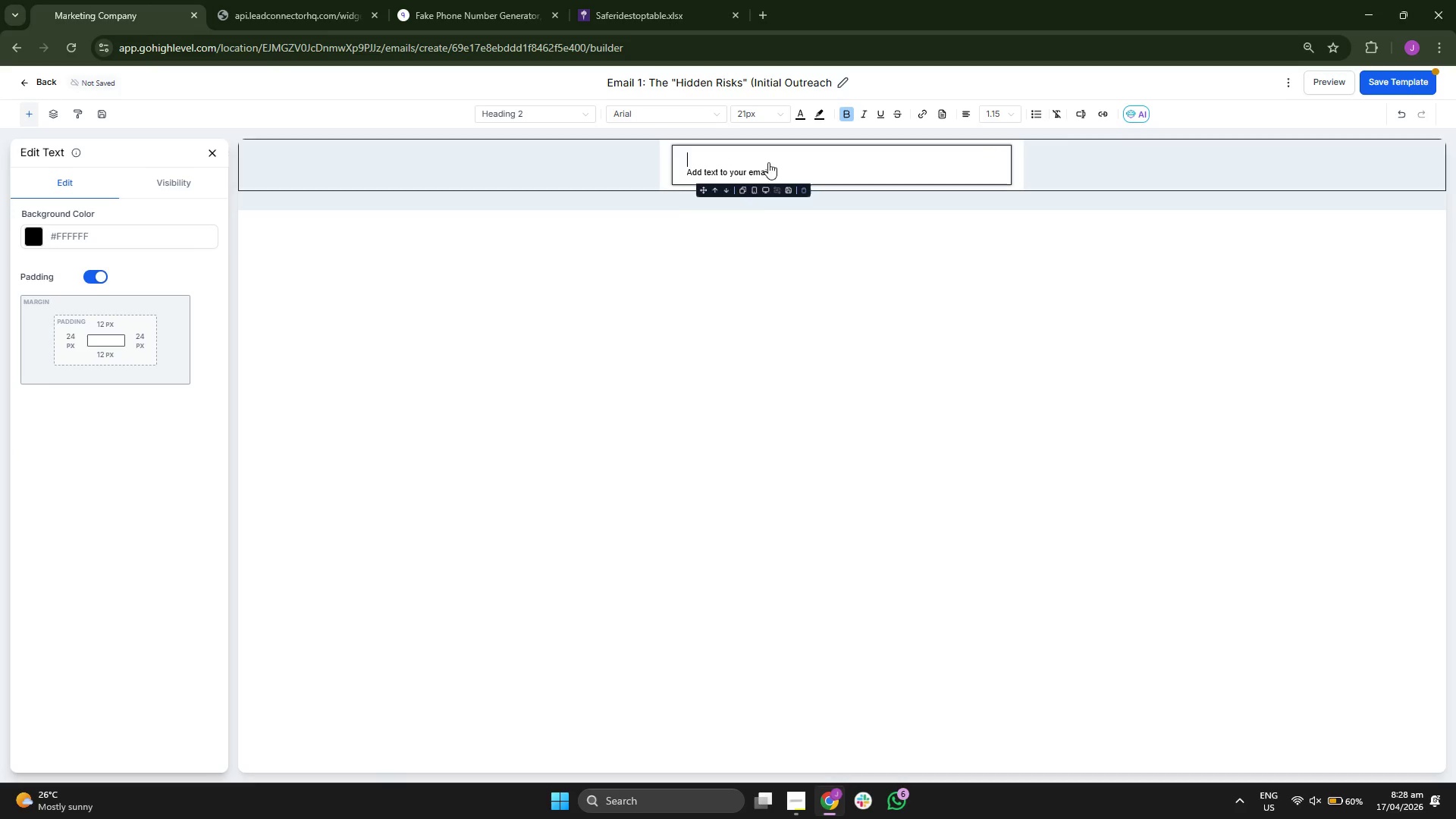 
left_click([761, 111])
 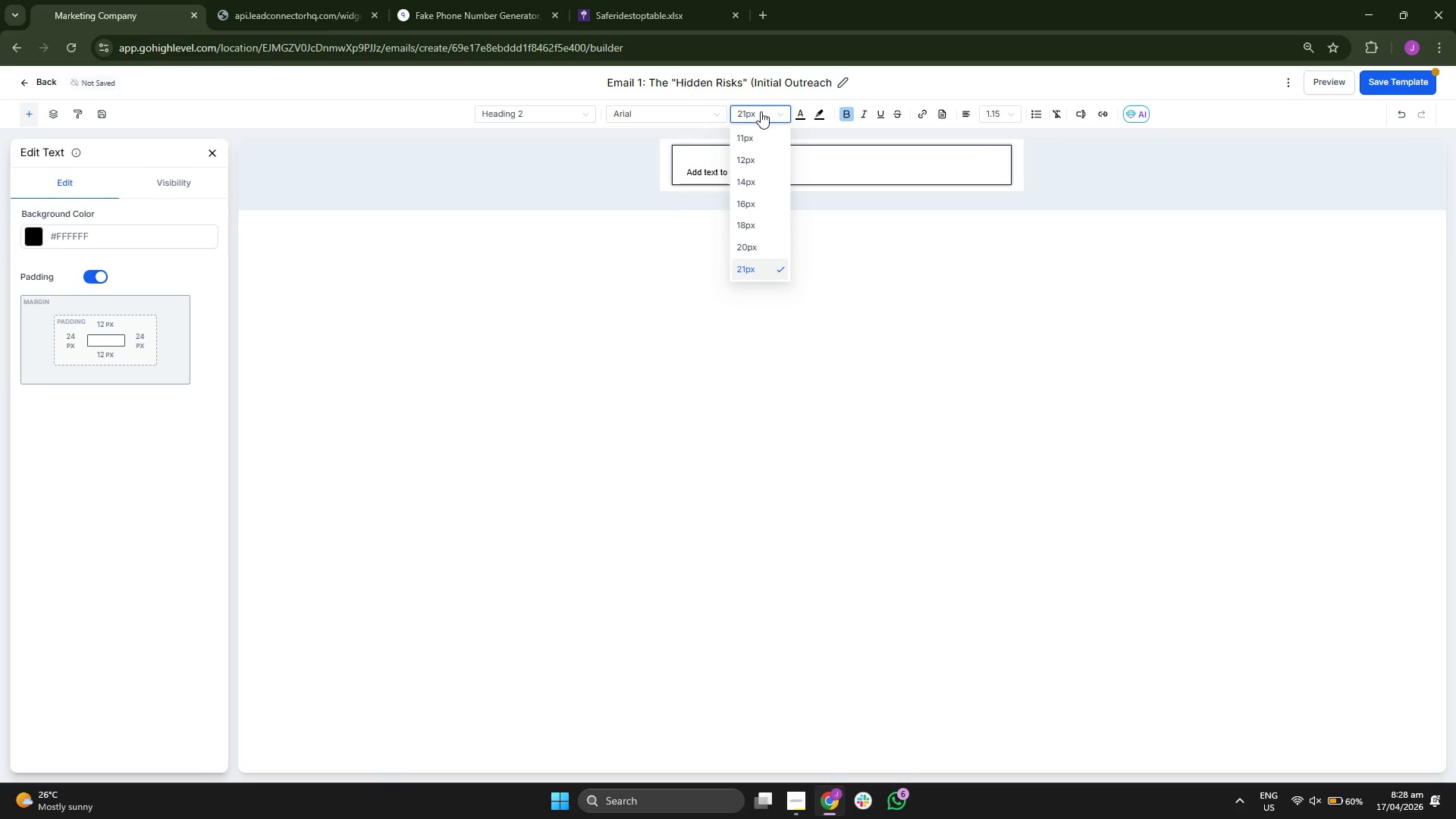 
scroll: coordinate [764, 169], scroll_direction: down, amount: 1.0
 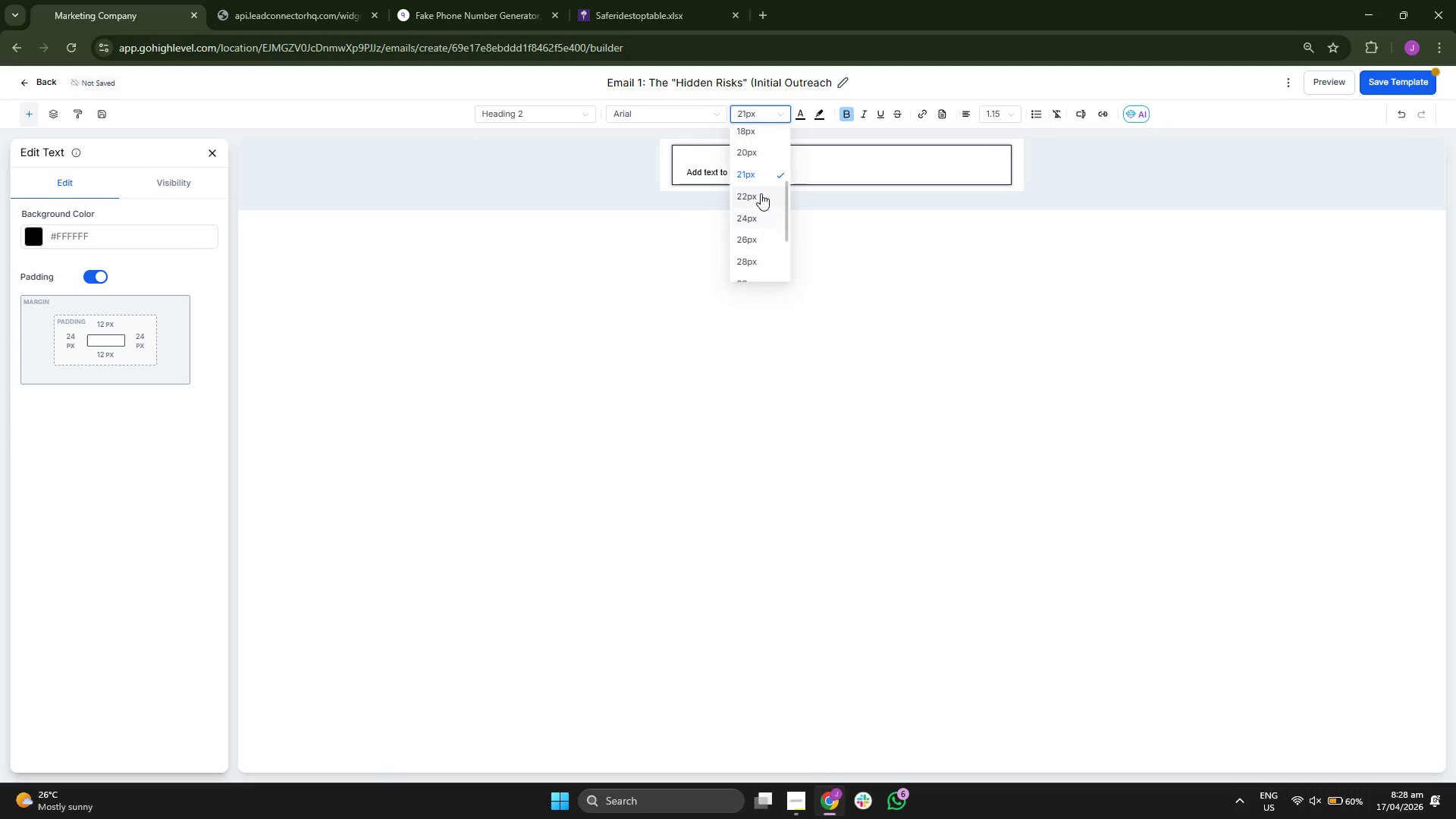 
left_click([767, 149])
 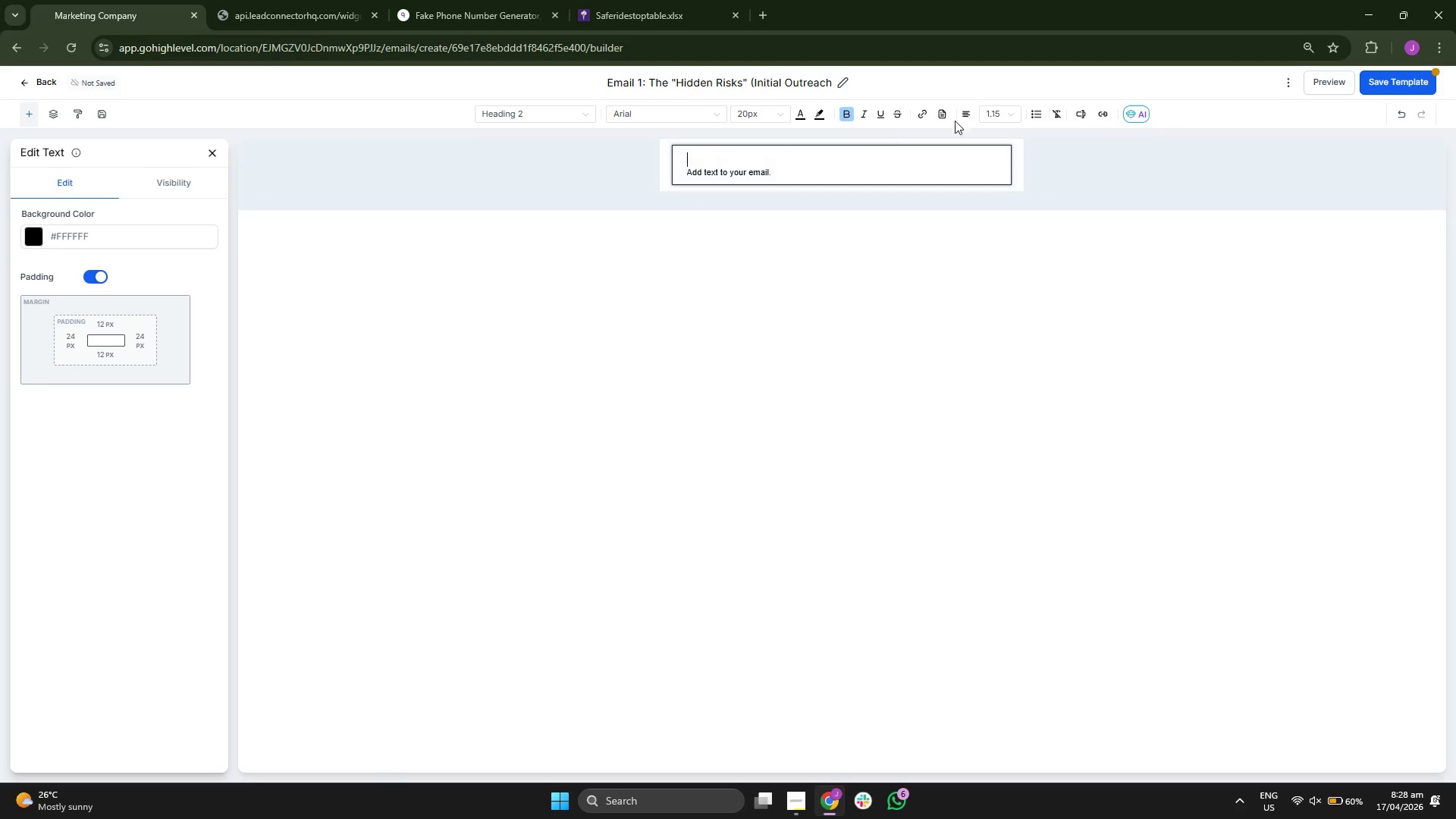 
left_click([1008, 111])
 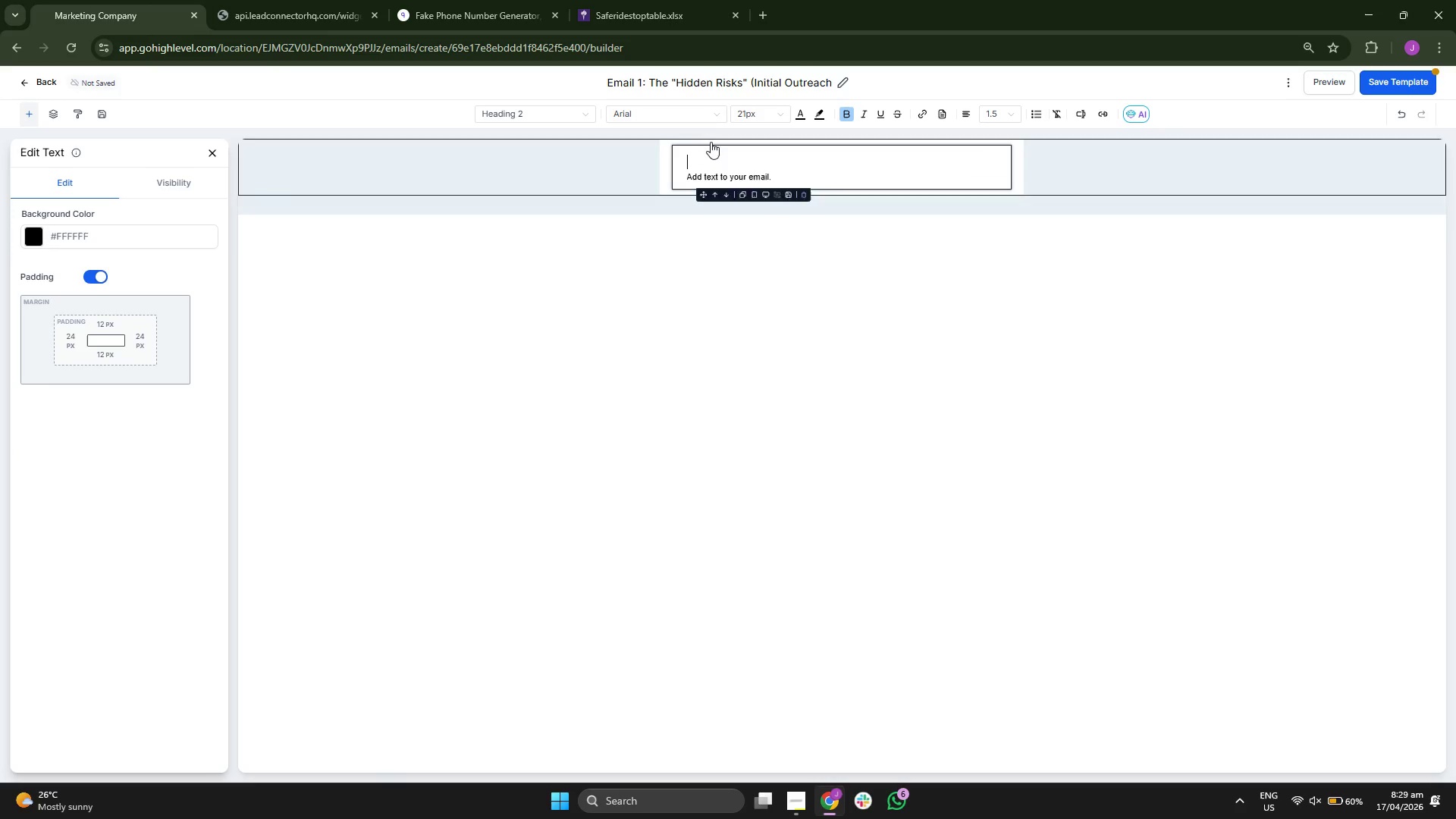 
left_click([699, 111])
 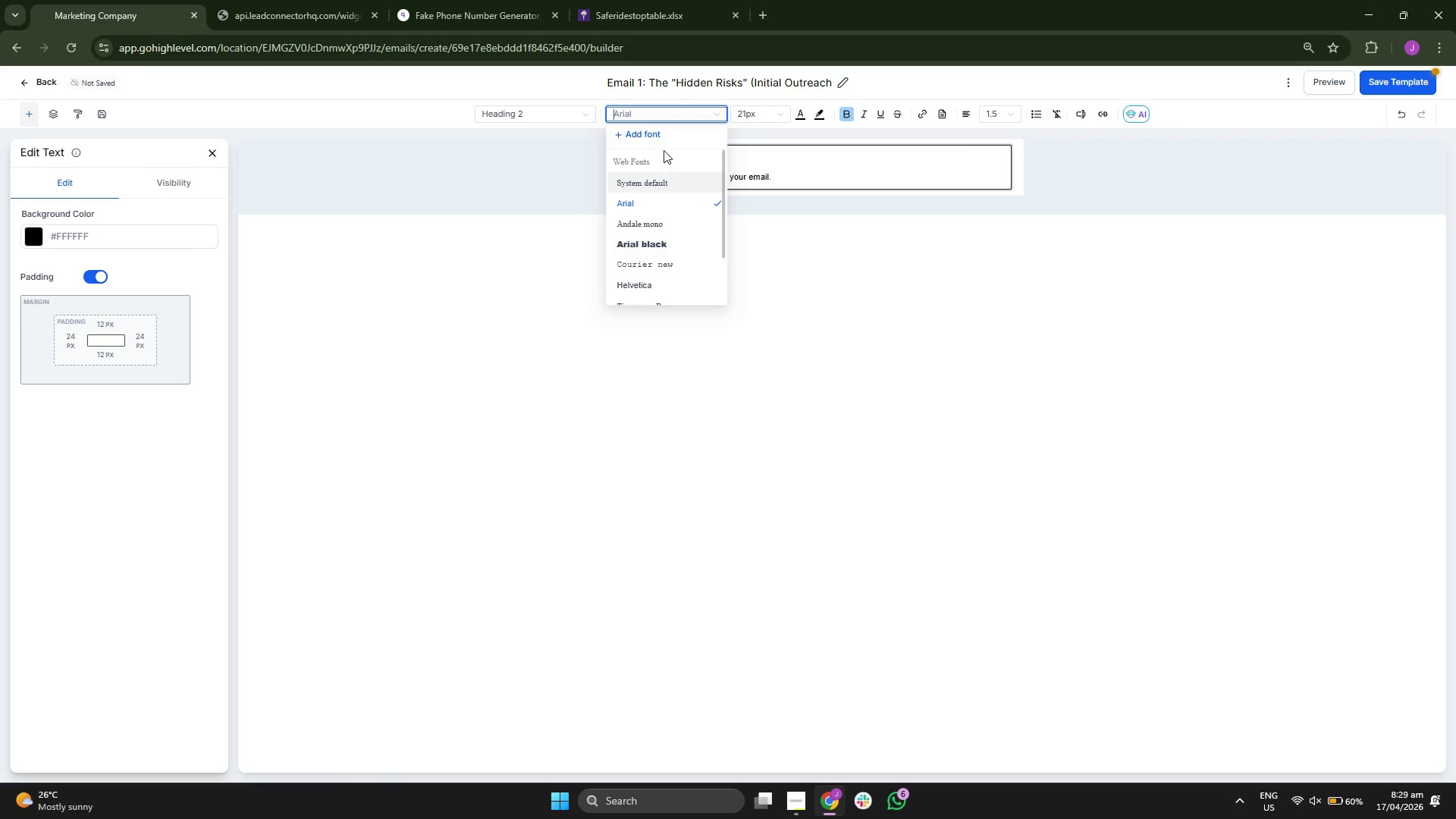 
left_click([651, 135])
 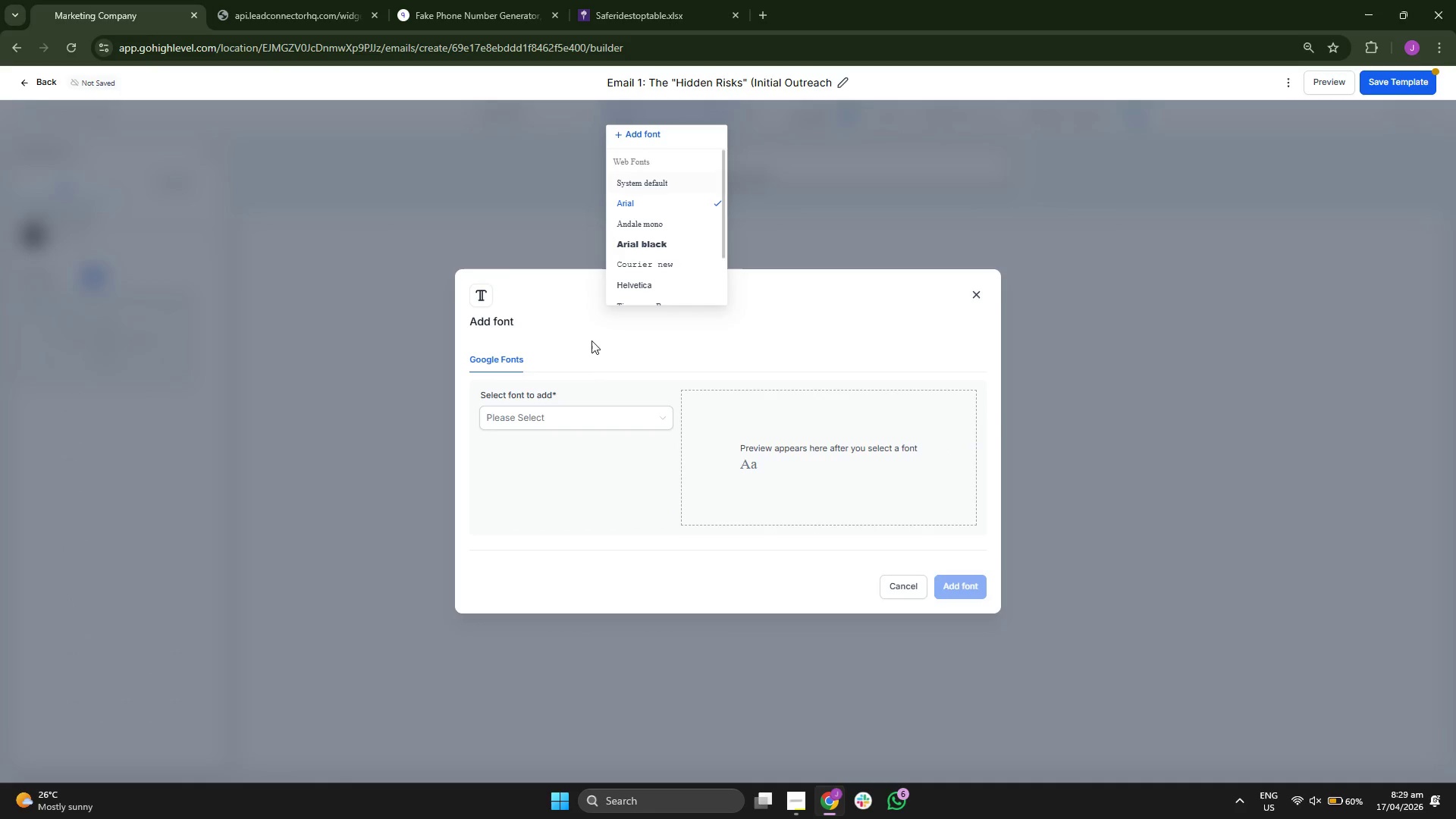 
left_click([662, 345])
 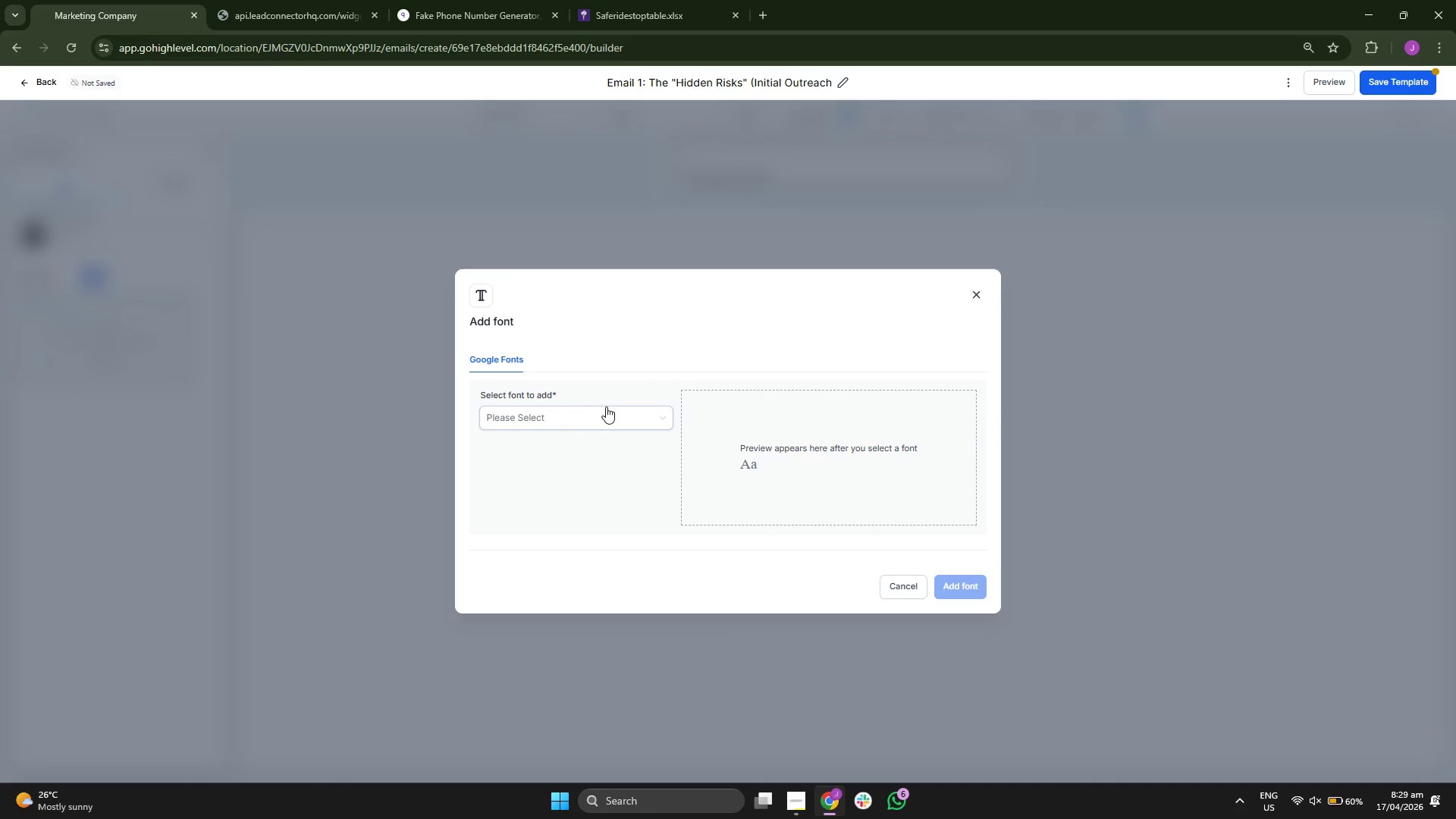 
left_click([601, 413])
 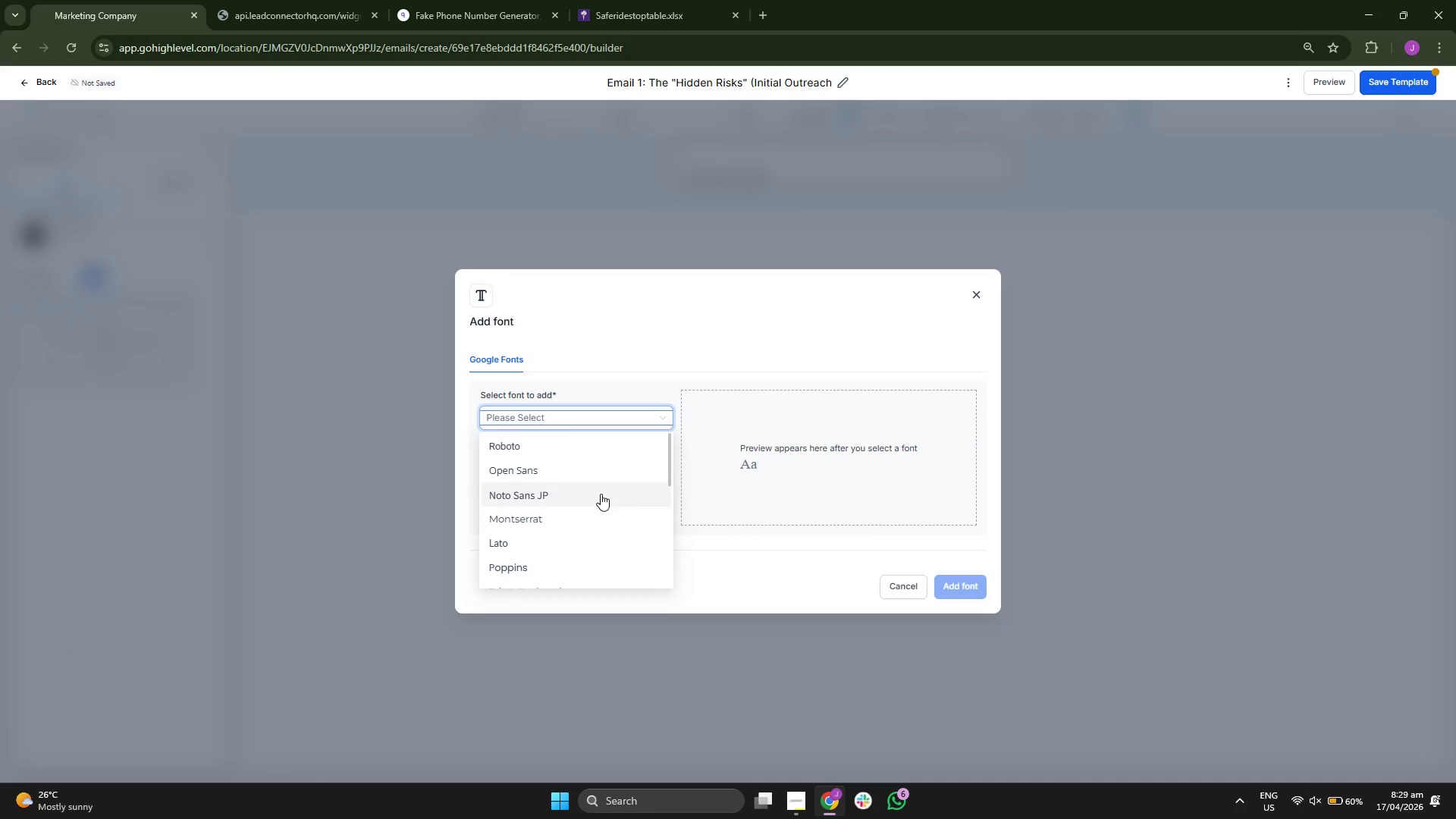 
scroll: coordinate [601, 494], scroll_direction: down, amount: 2.0
 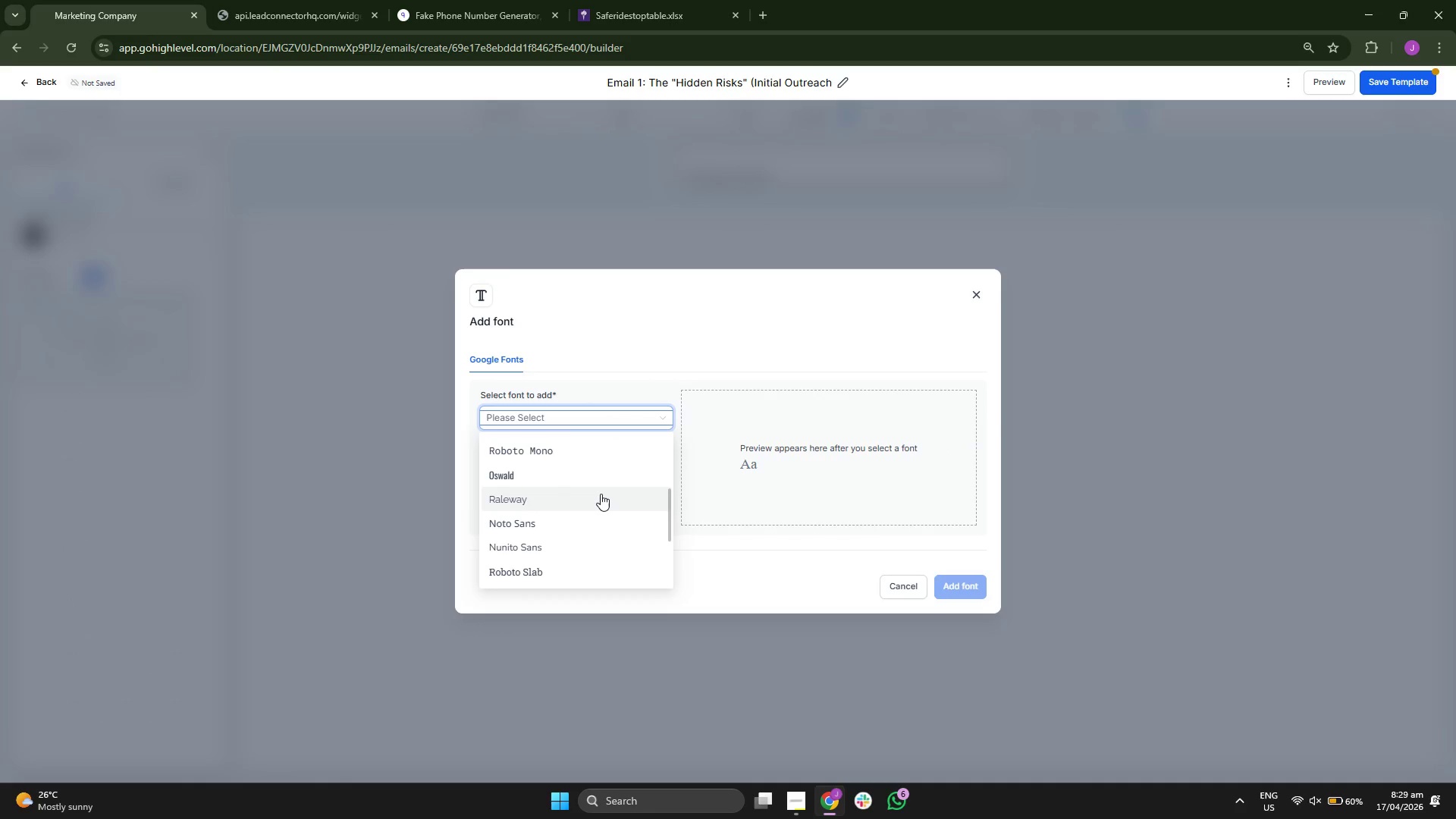 
scroll: coordinate [601, 494], scroll_direction: up, amount: 1.0
 